 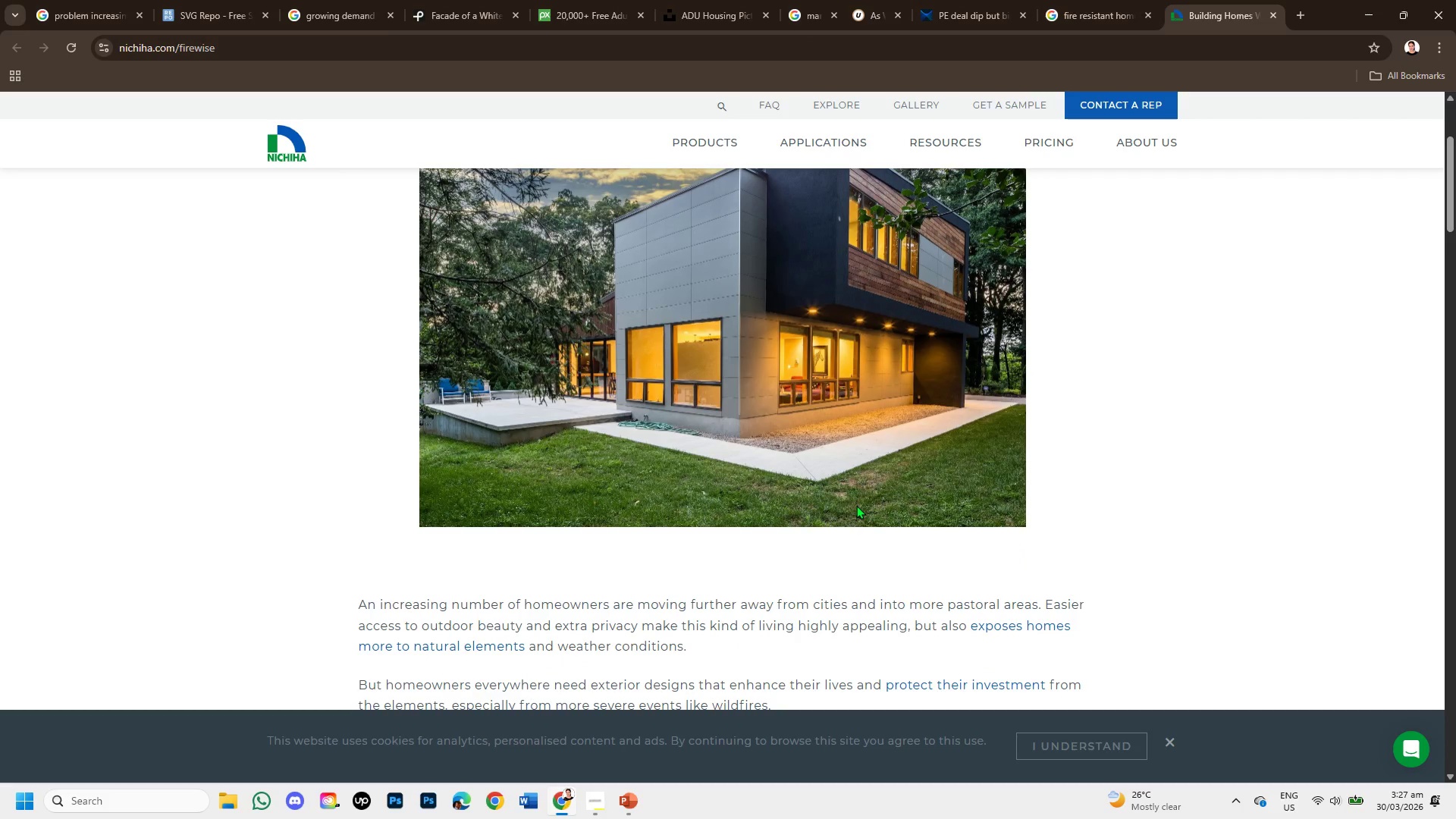 
scroll: coordinate [843, 507], scroll_direction: up, amount: 1.0
 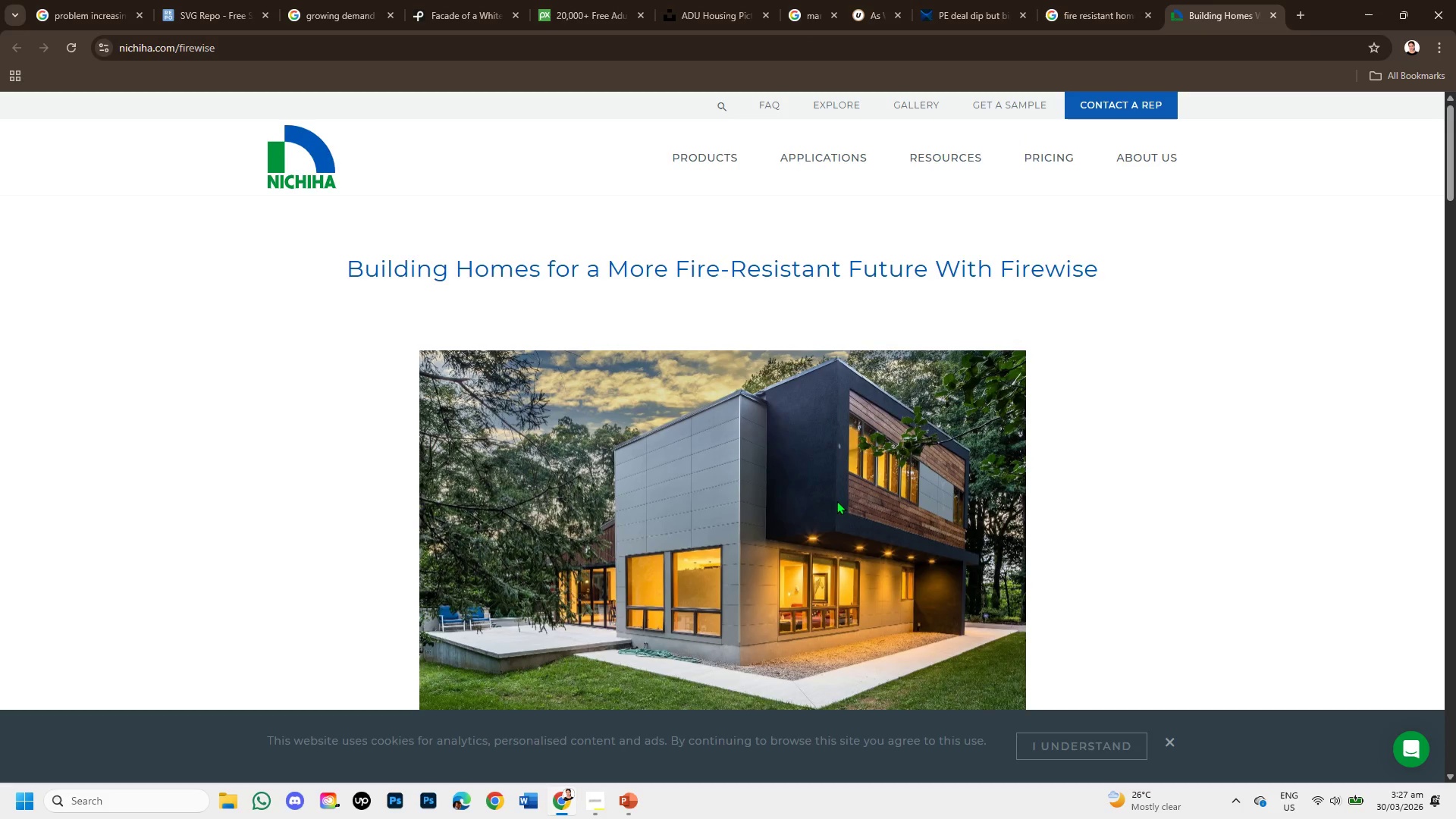 
right_click([836, 500])
 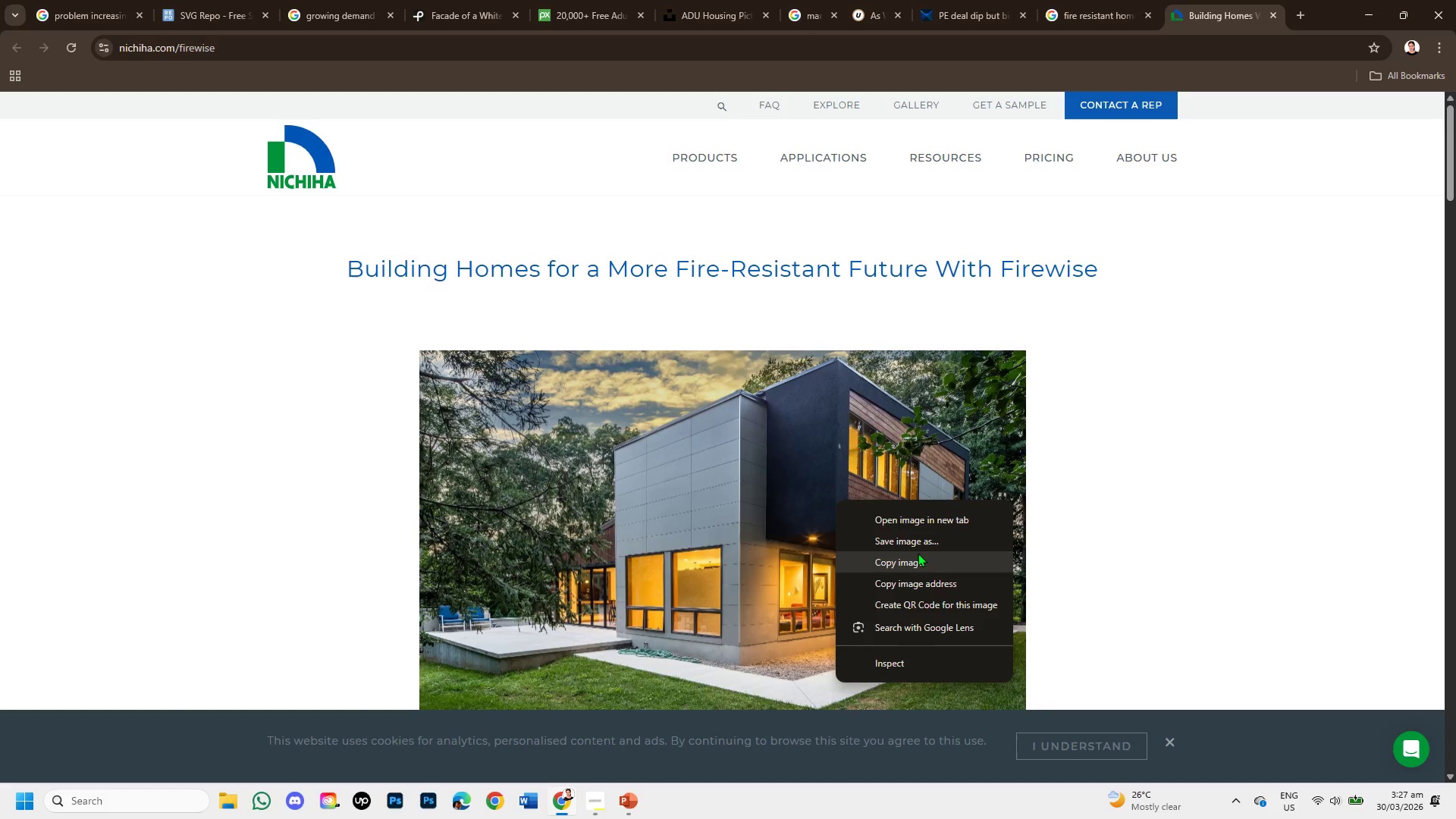 
left_click([918, 553])
 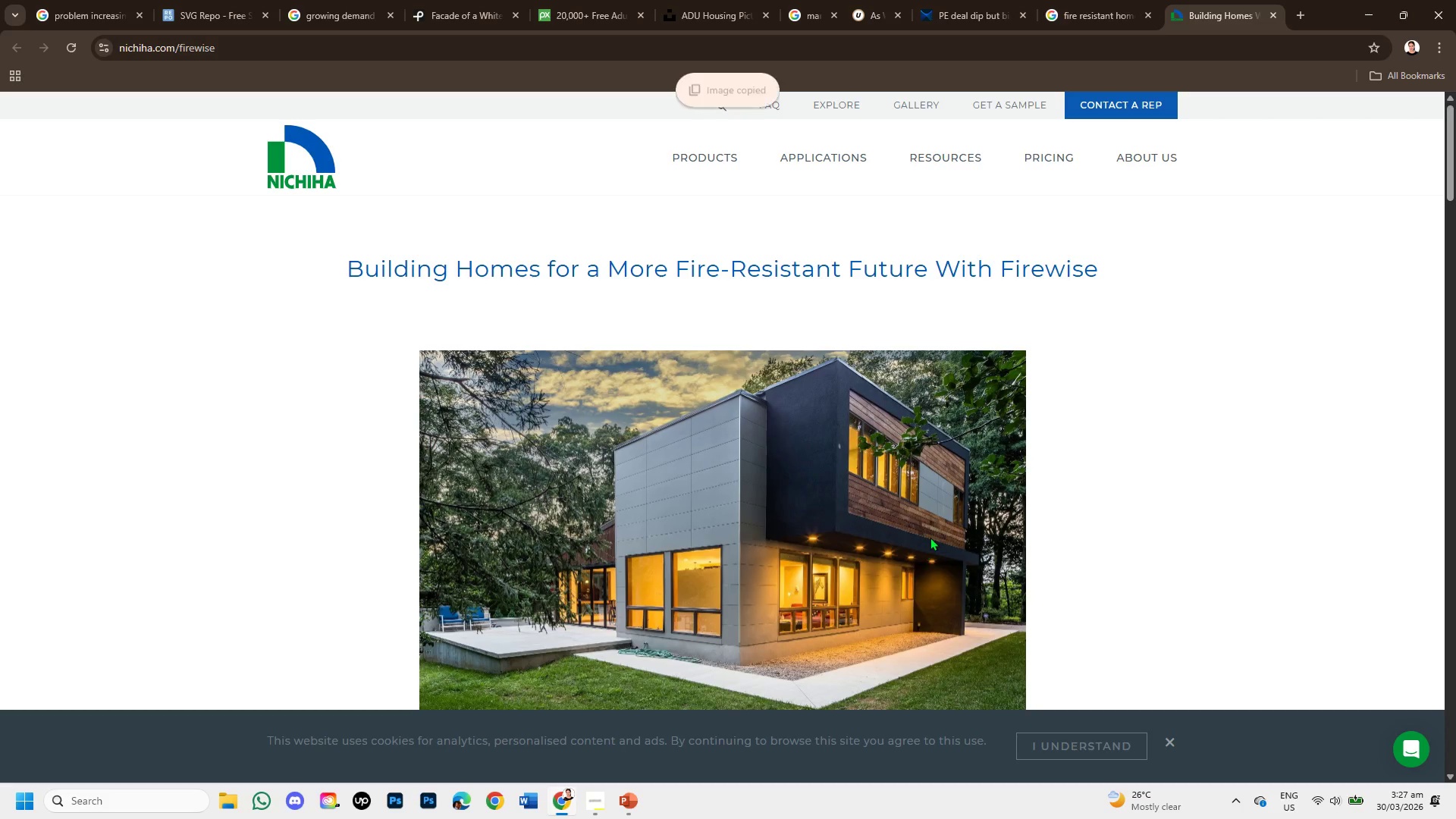 
scroll: coordinate [930, 537], scroll_direction: down, amount: 6.0
 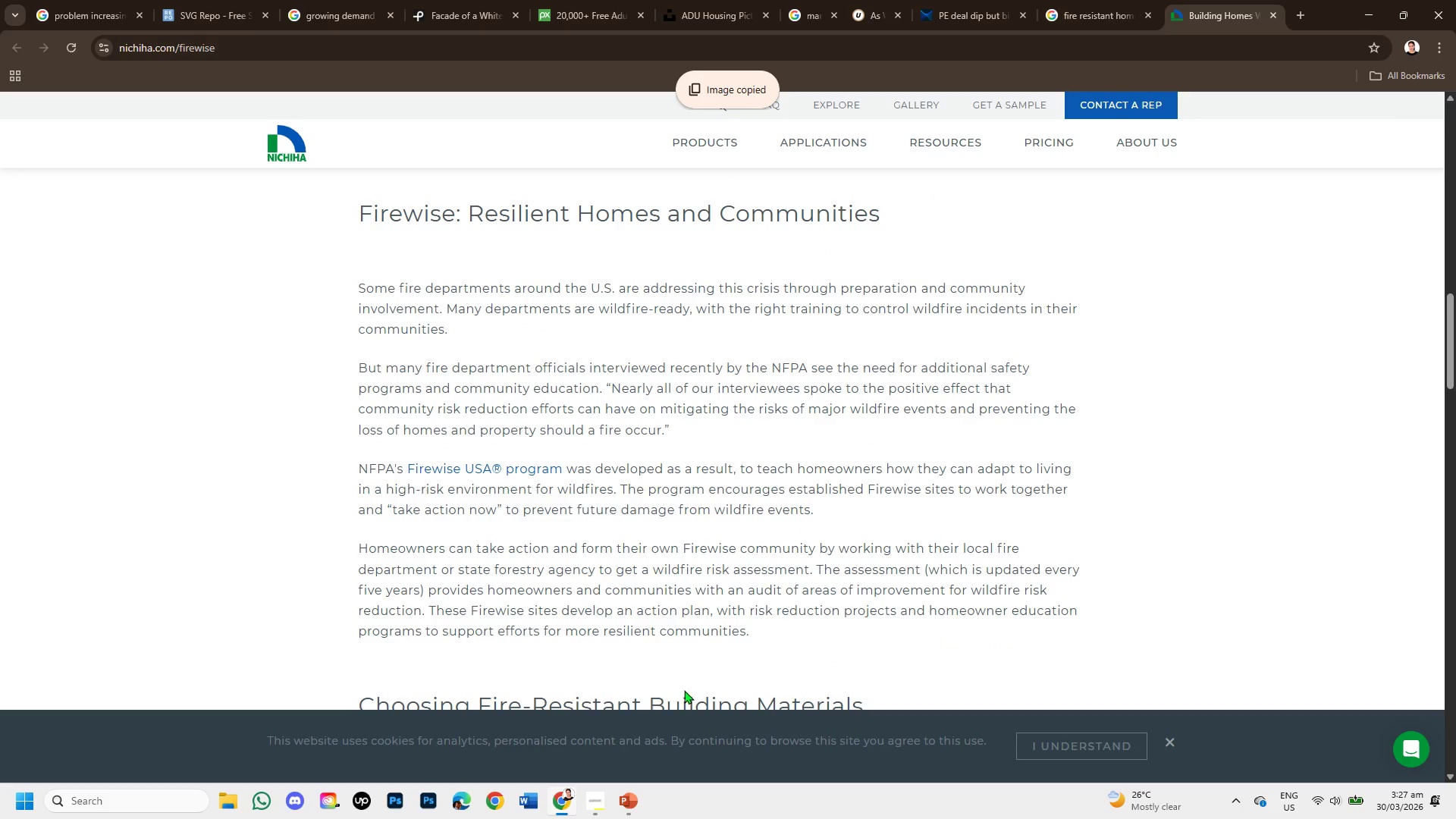 
mouse_move([616, 792])
 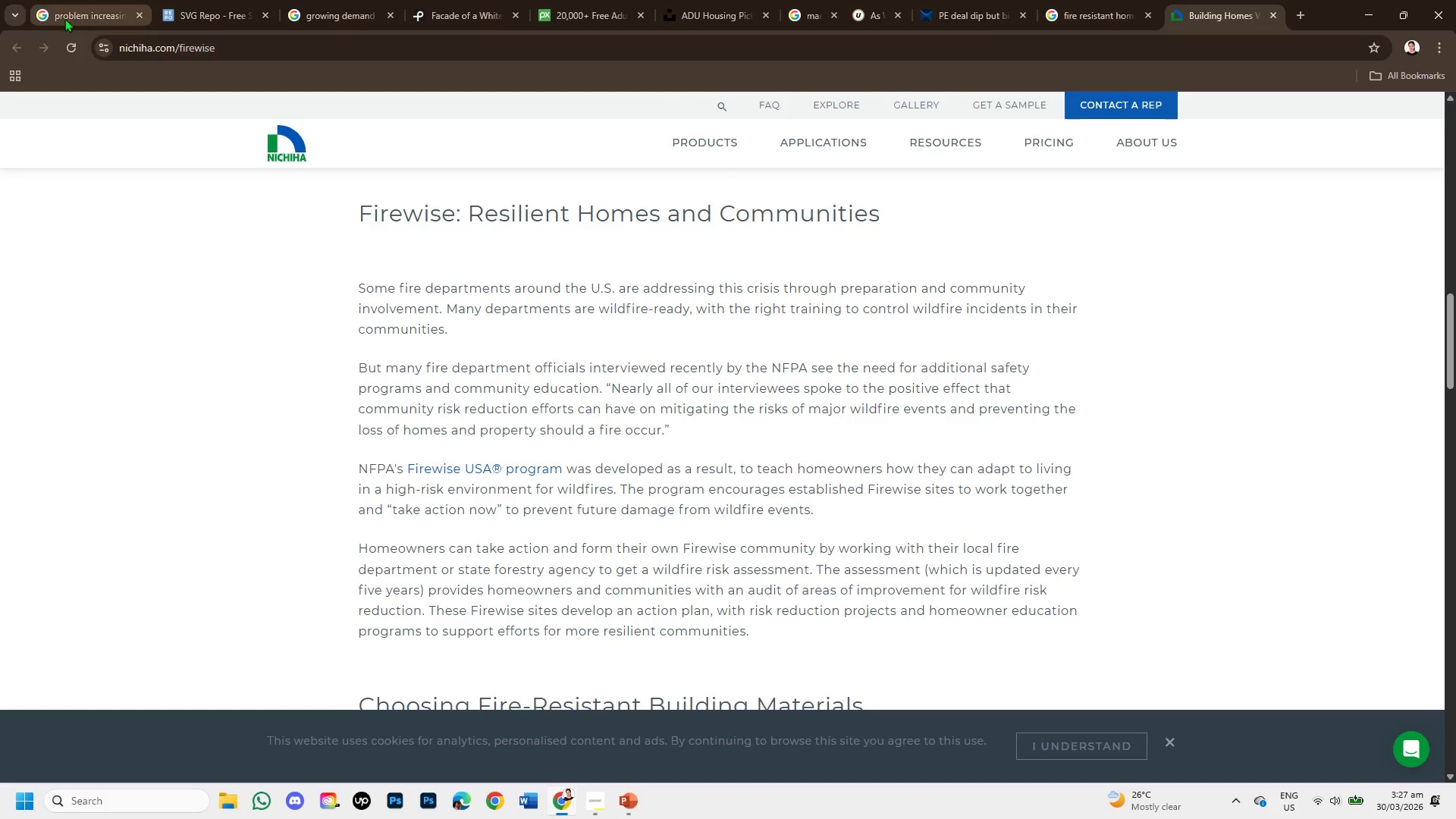 
left_click([64, 16])
 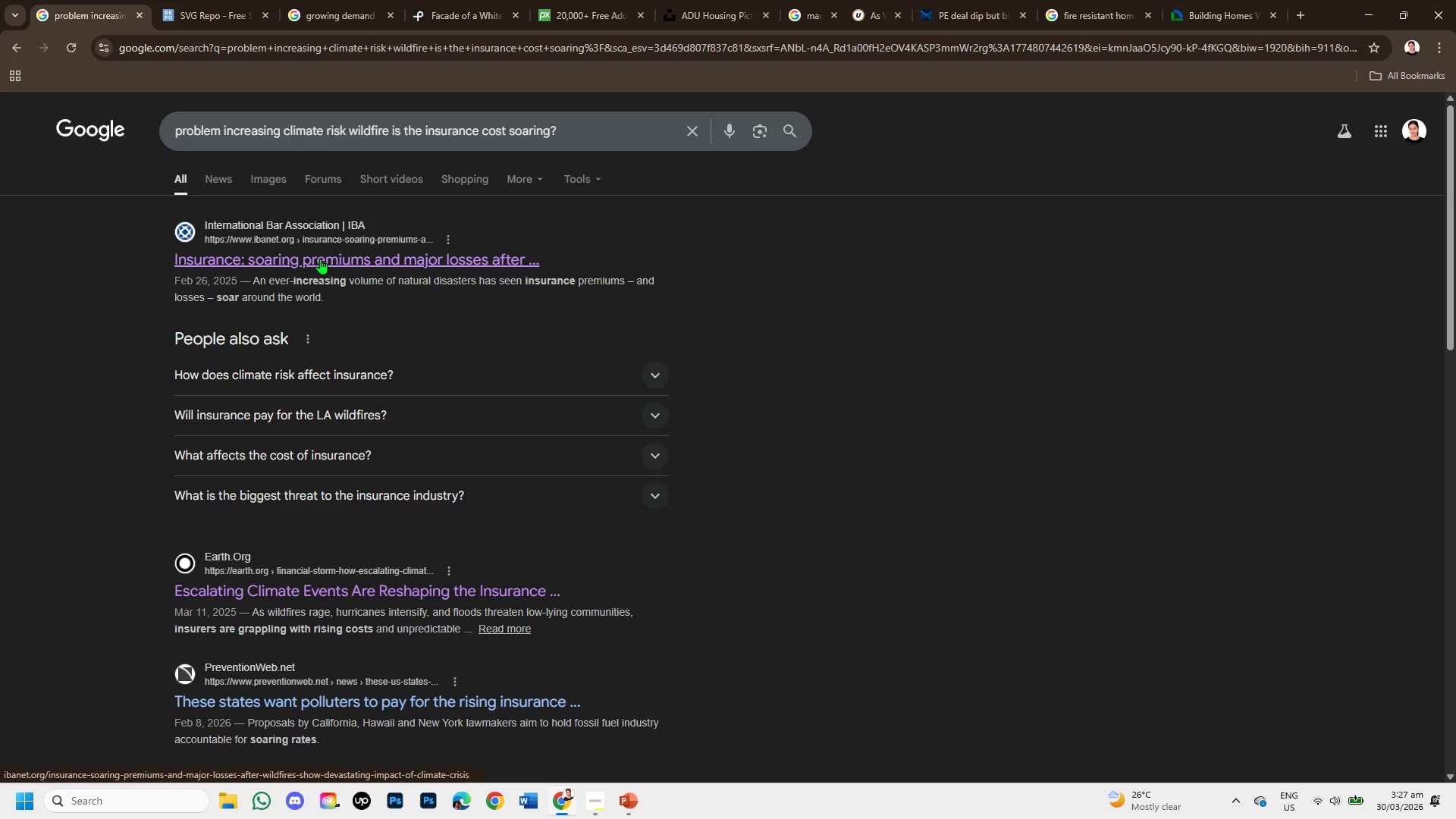 
right_click([320, 259])
 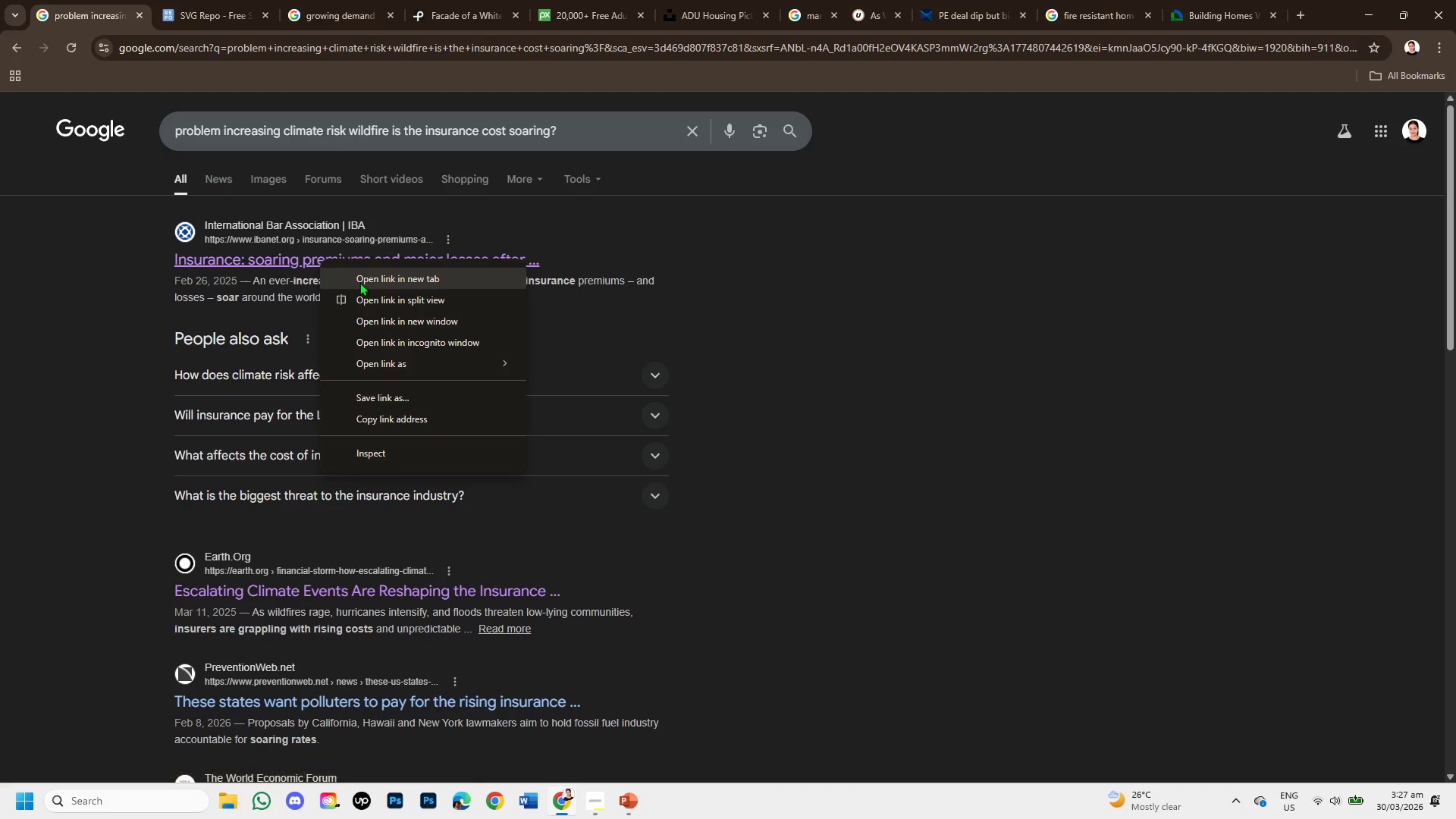 
left_click([359, 282])
 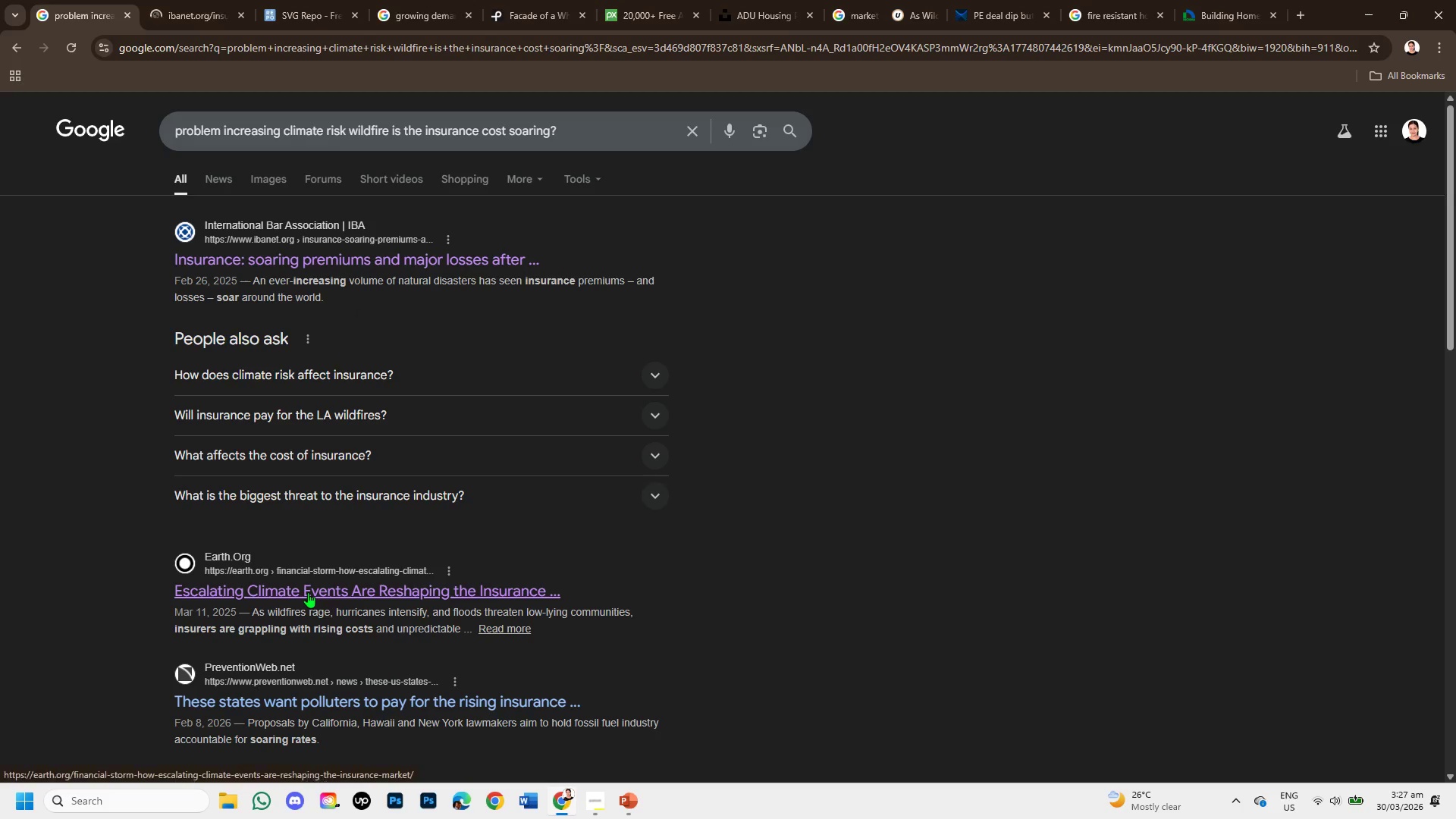 
right_click([308, 592])
 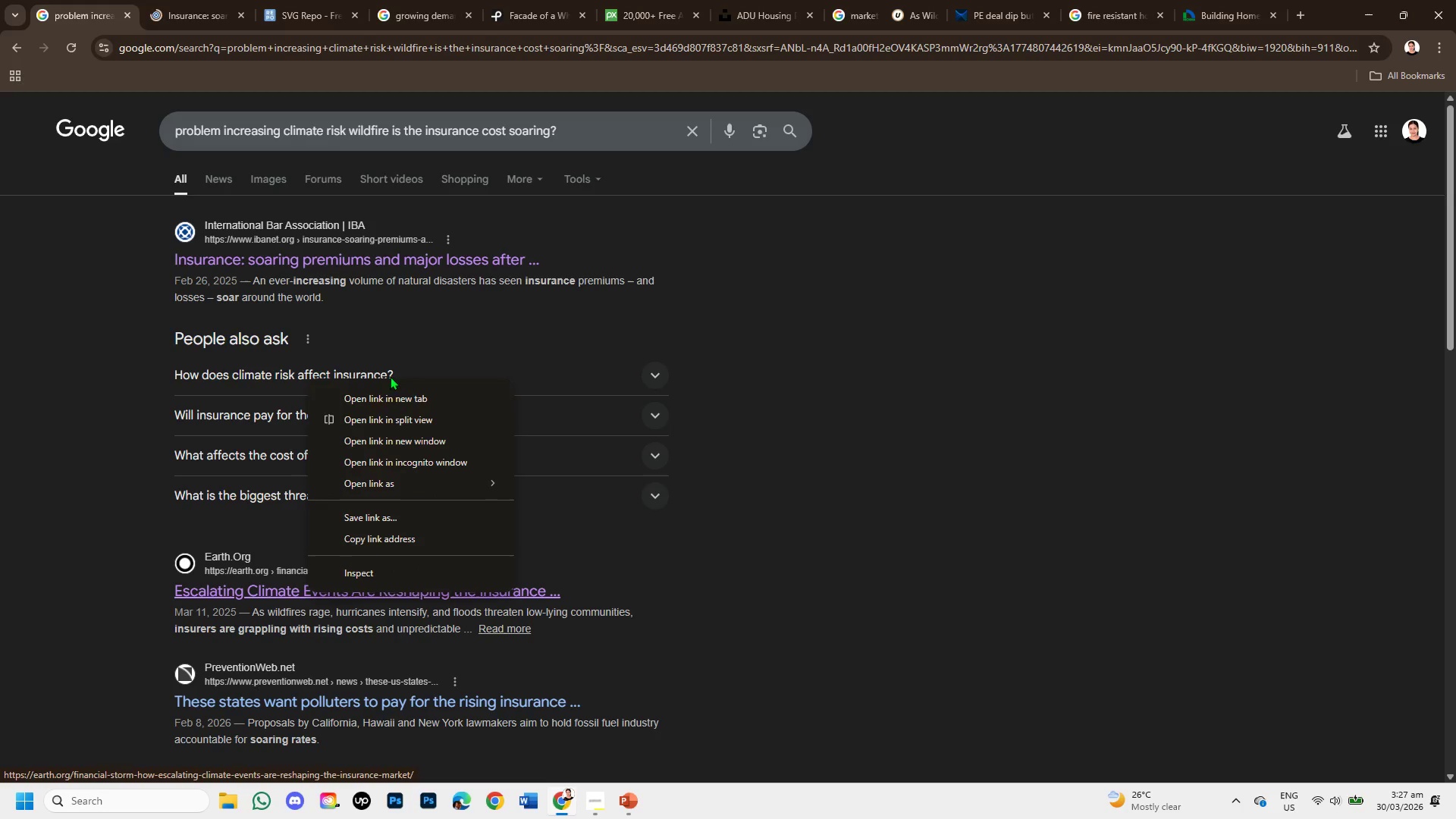 
left_click([390, 396])
 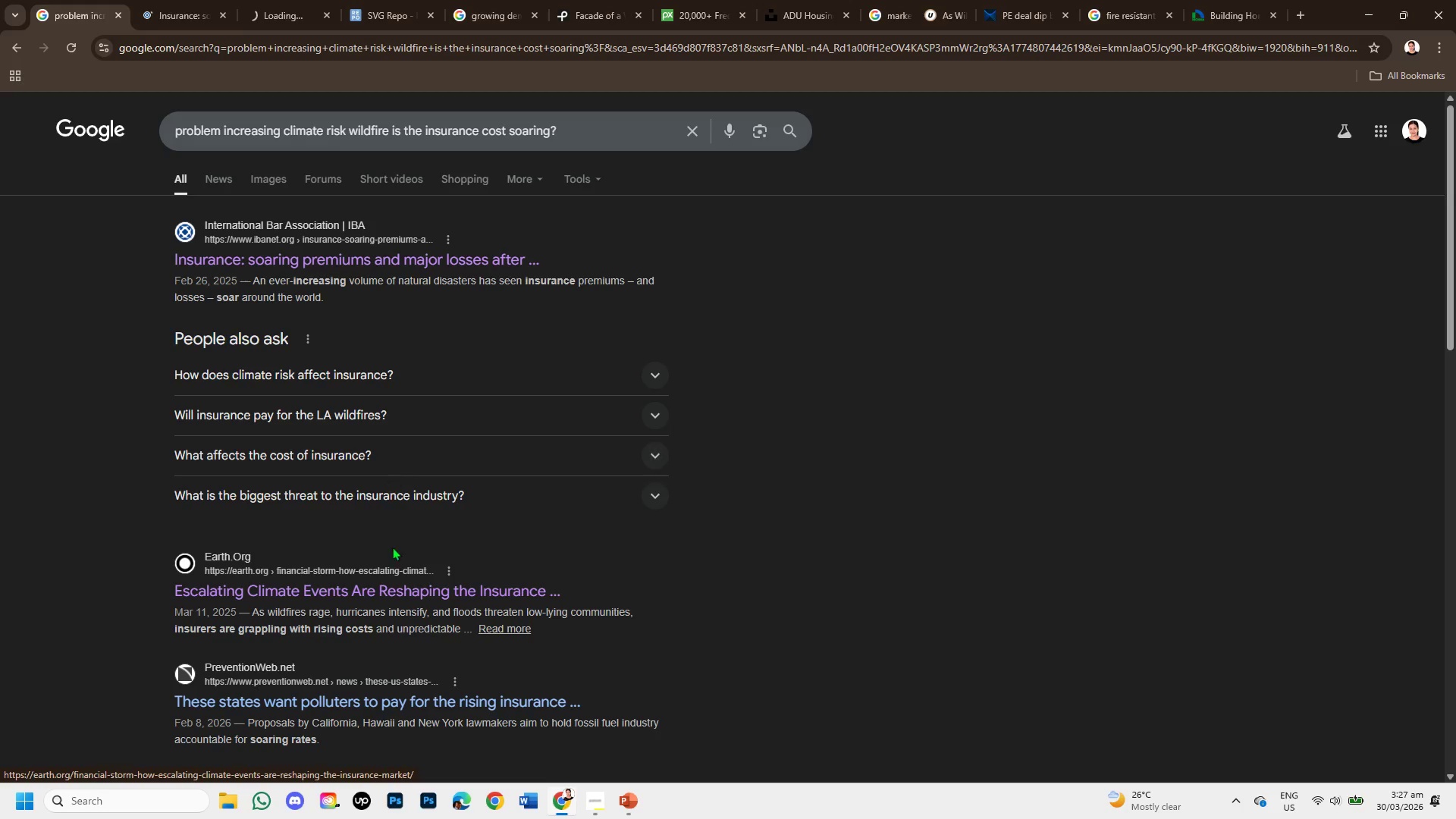 
scroll: coordinate [392, 575], scroll_direction: down, amount: 5.0
 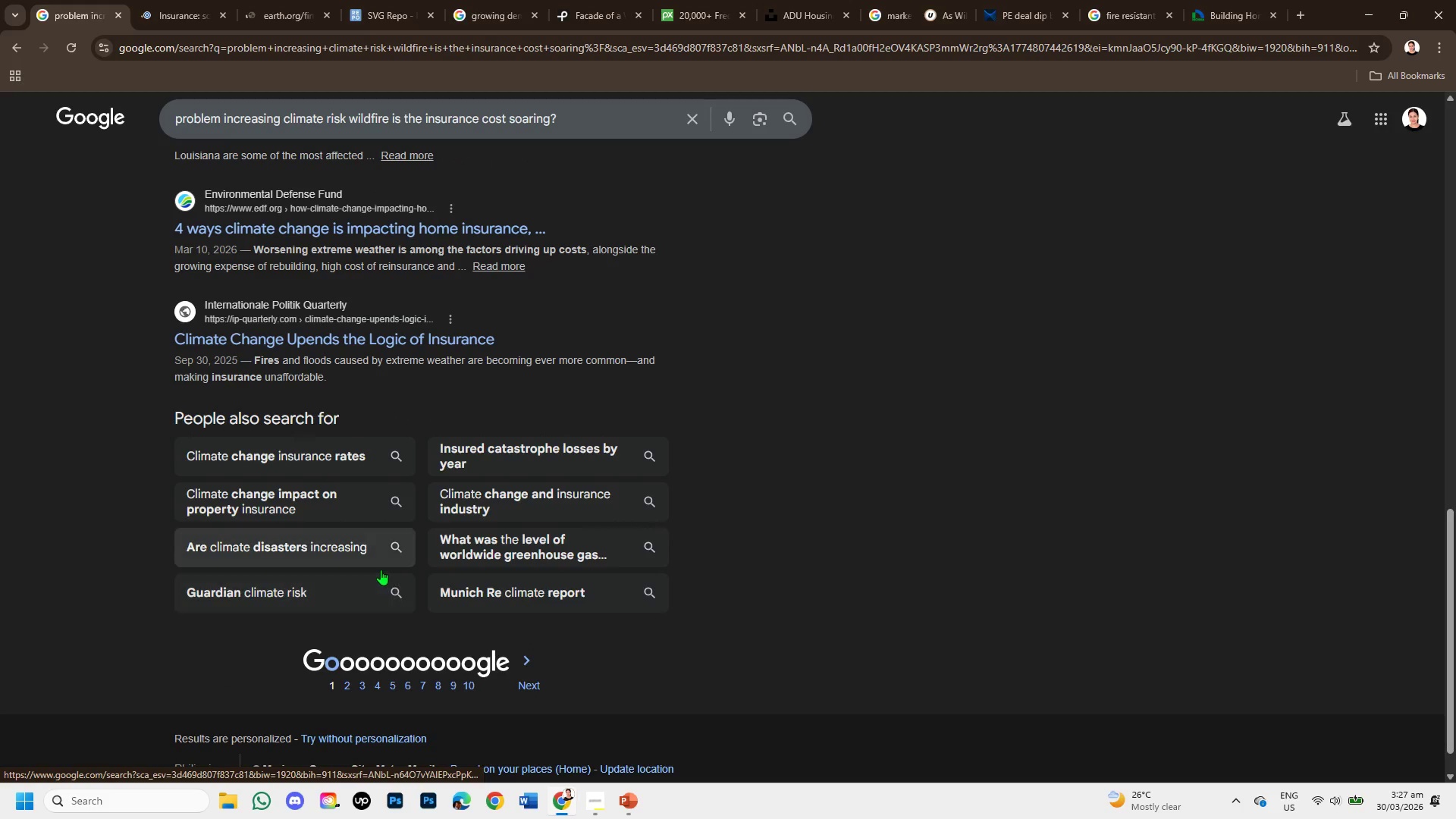 
scroll: coordinate [402, 494], scroll_direction: up, amount: 11.0
 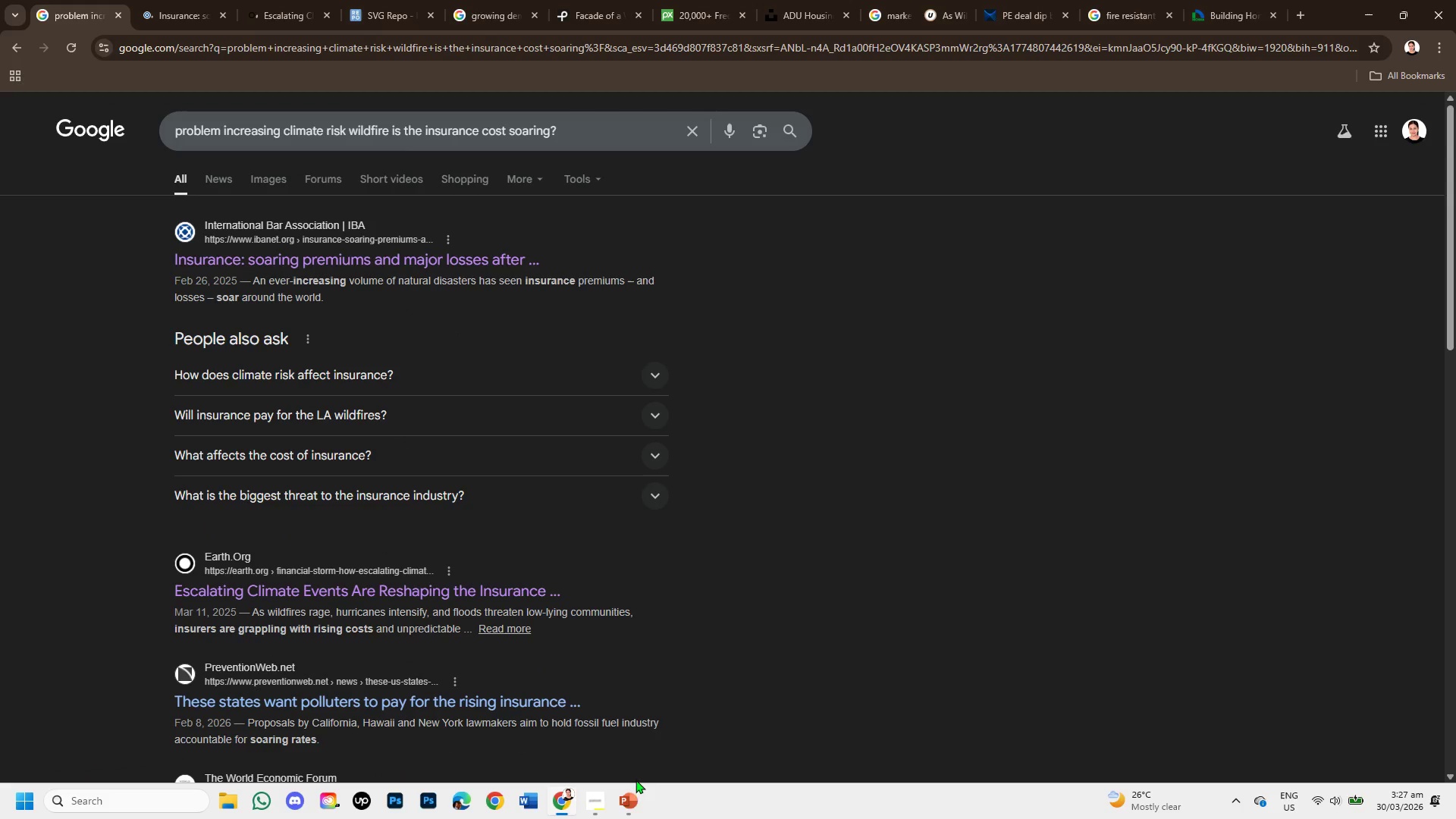 
left_click([622, 800])
 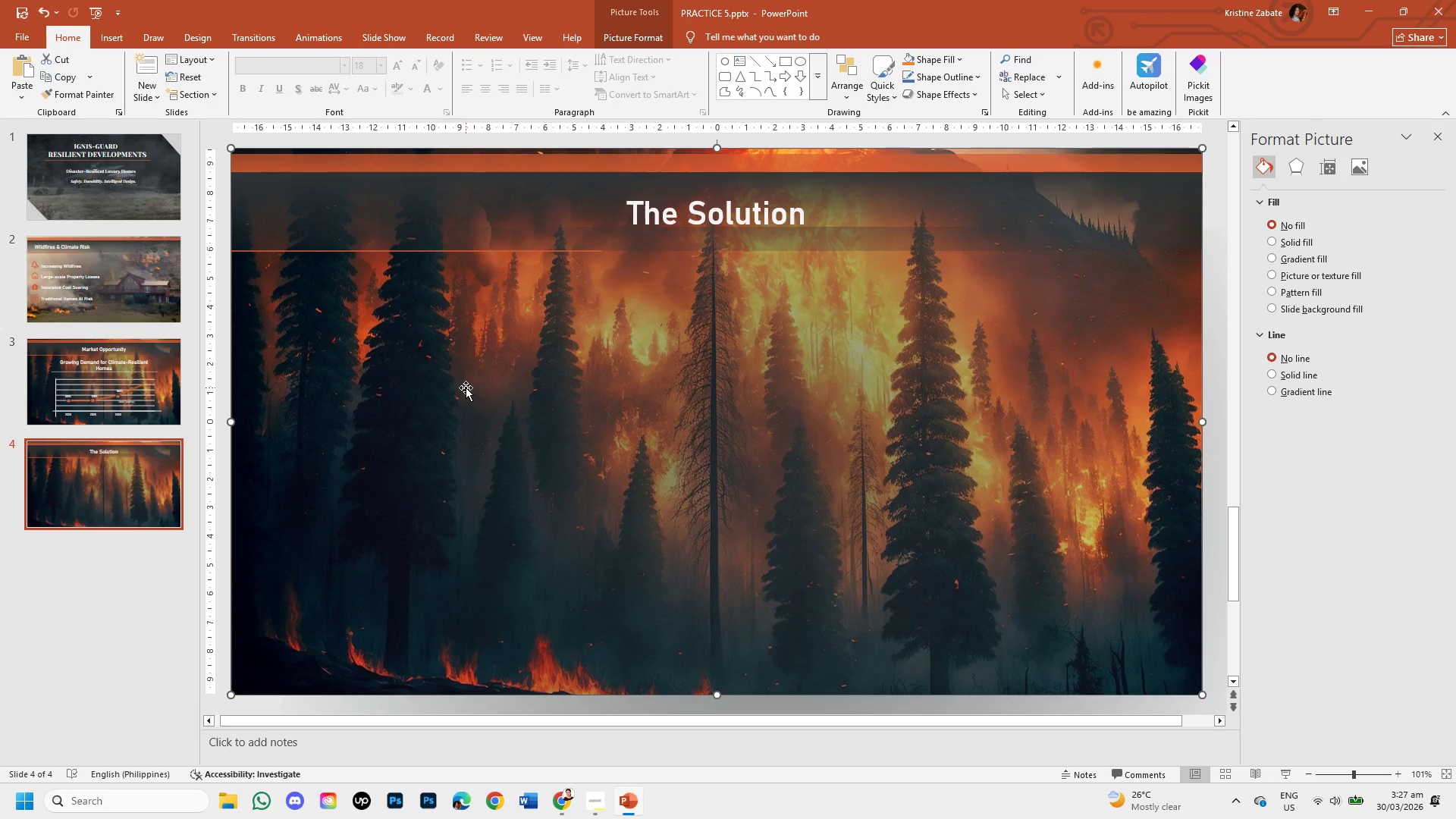 
left_click_drag(start_coordinate=[466, 388], to_coordinate=[507, 459])
 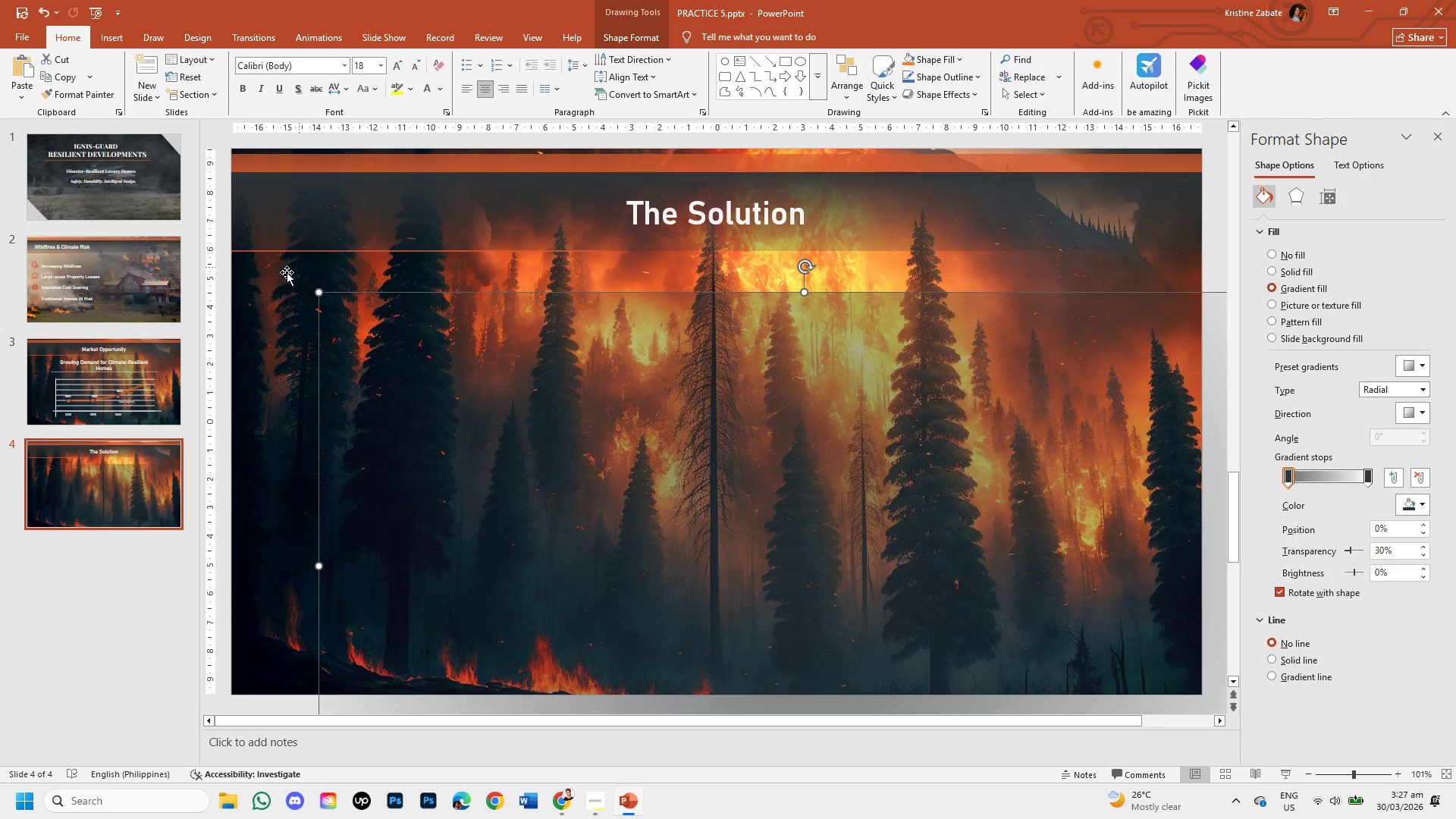 
left_click([279, 275])
 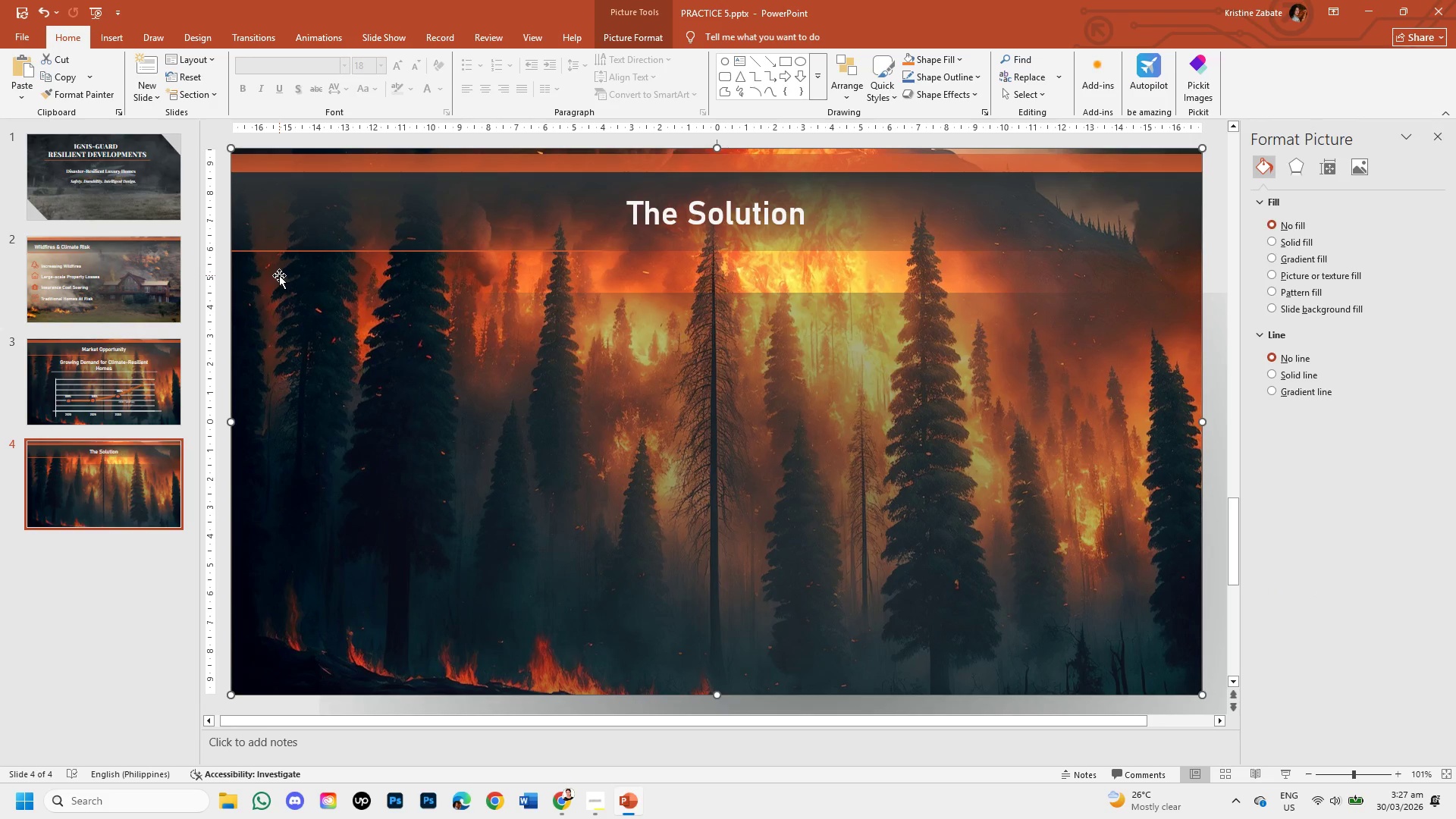 
key(Backspace)
 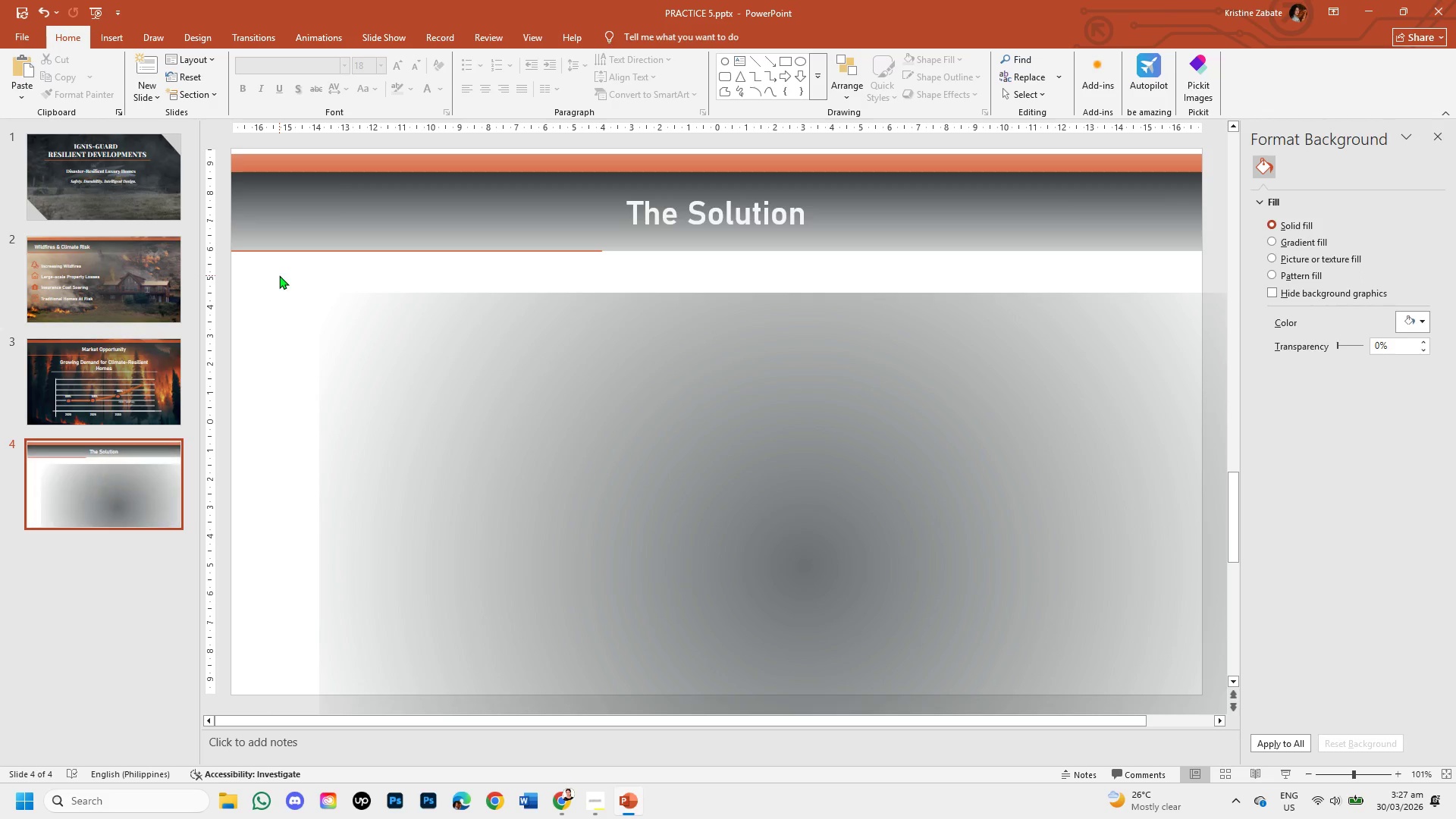 
key(Control+V)
 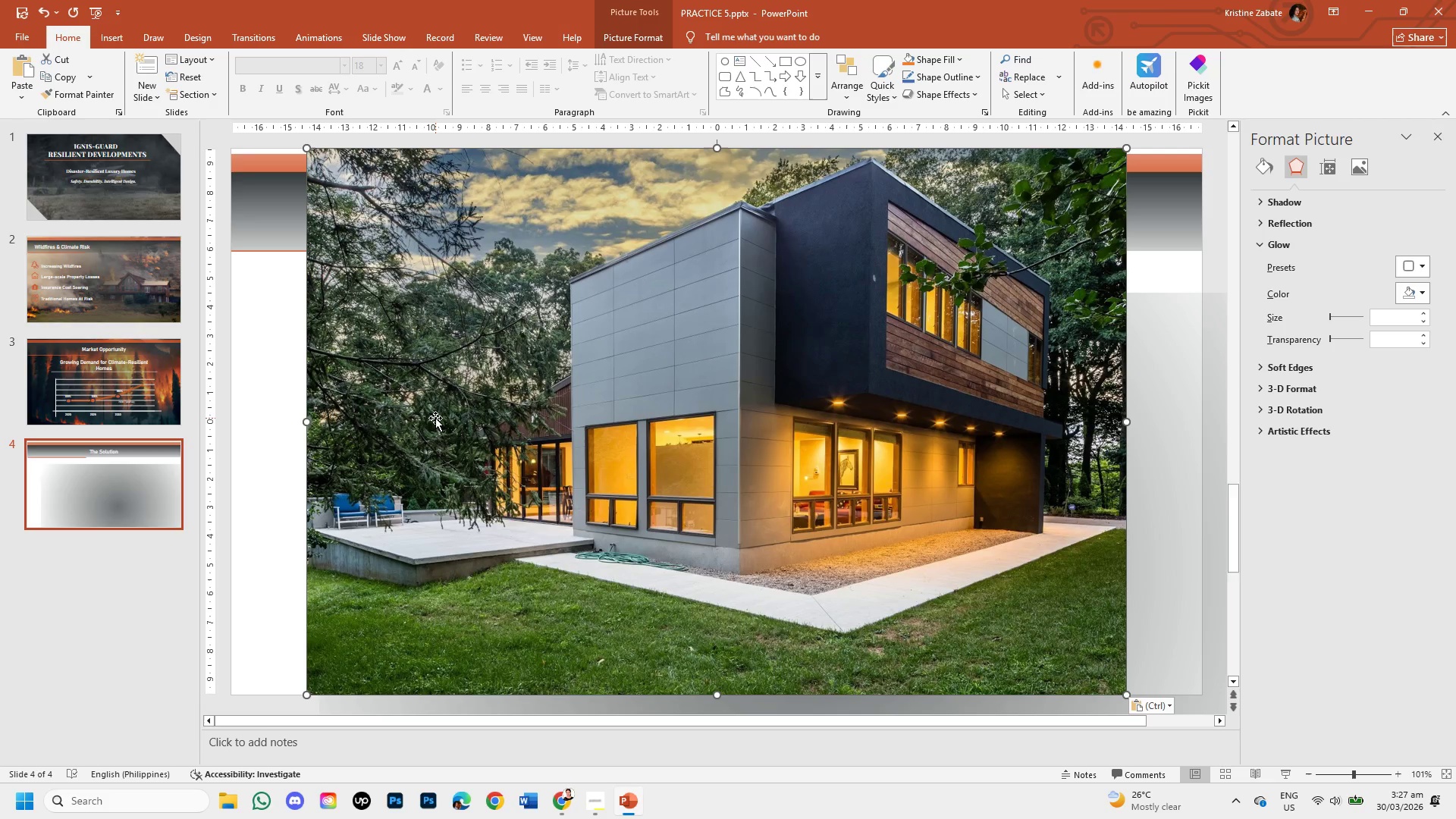 
double_click([608, 388])
 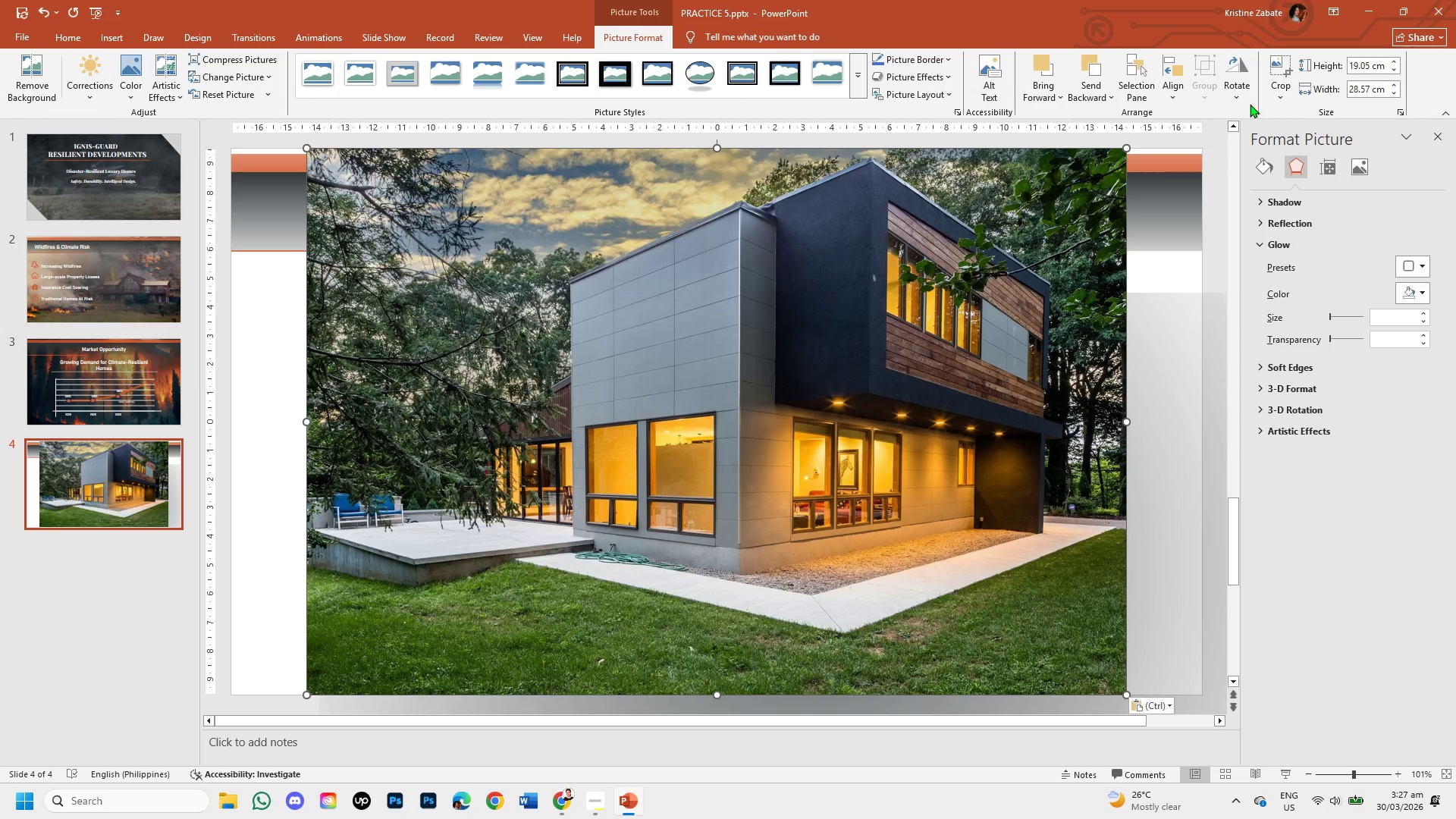 
left_click([1266, 86])
 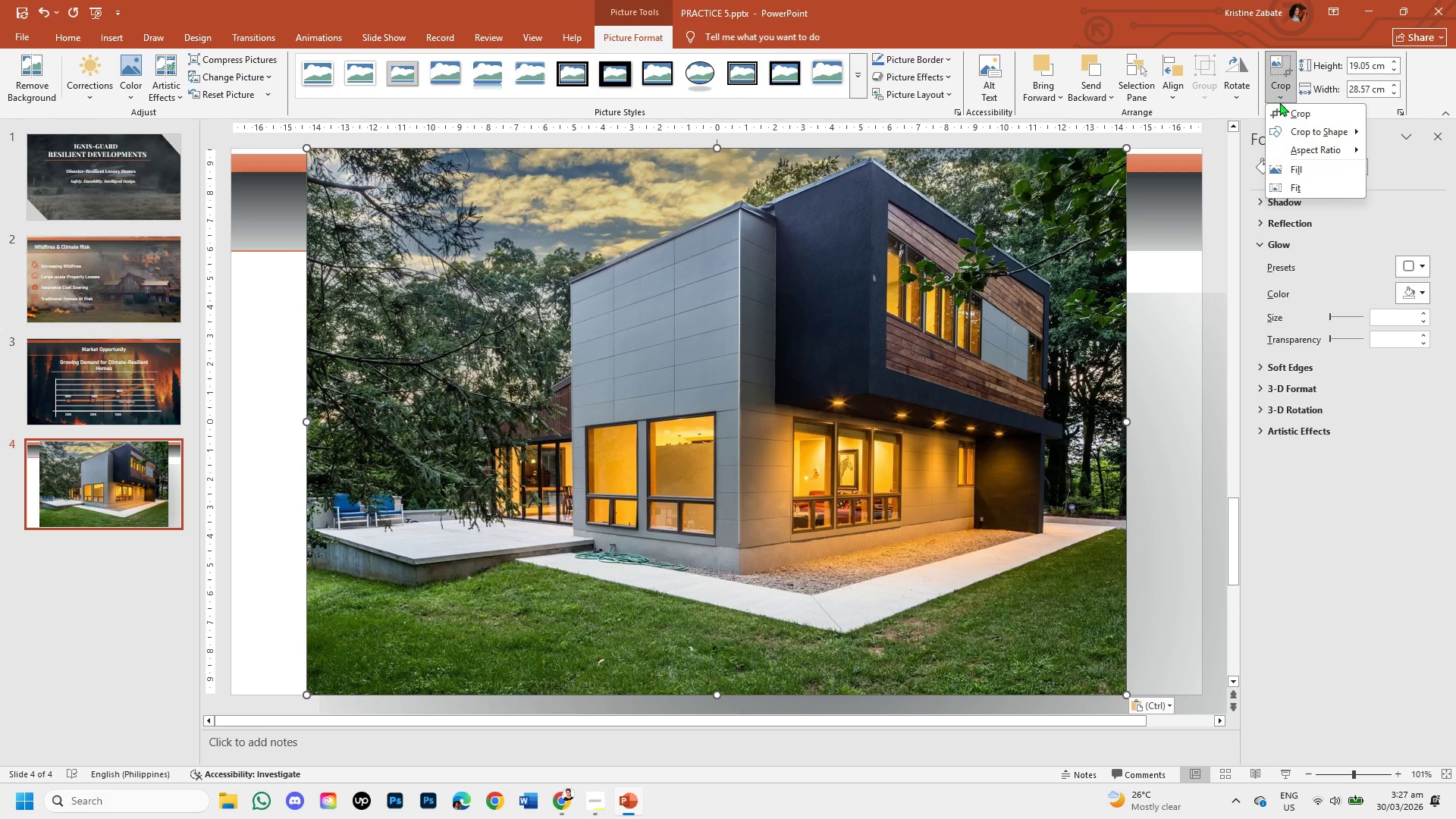 
mouse_move([1320, 143])
 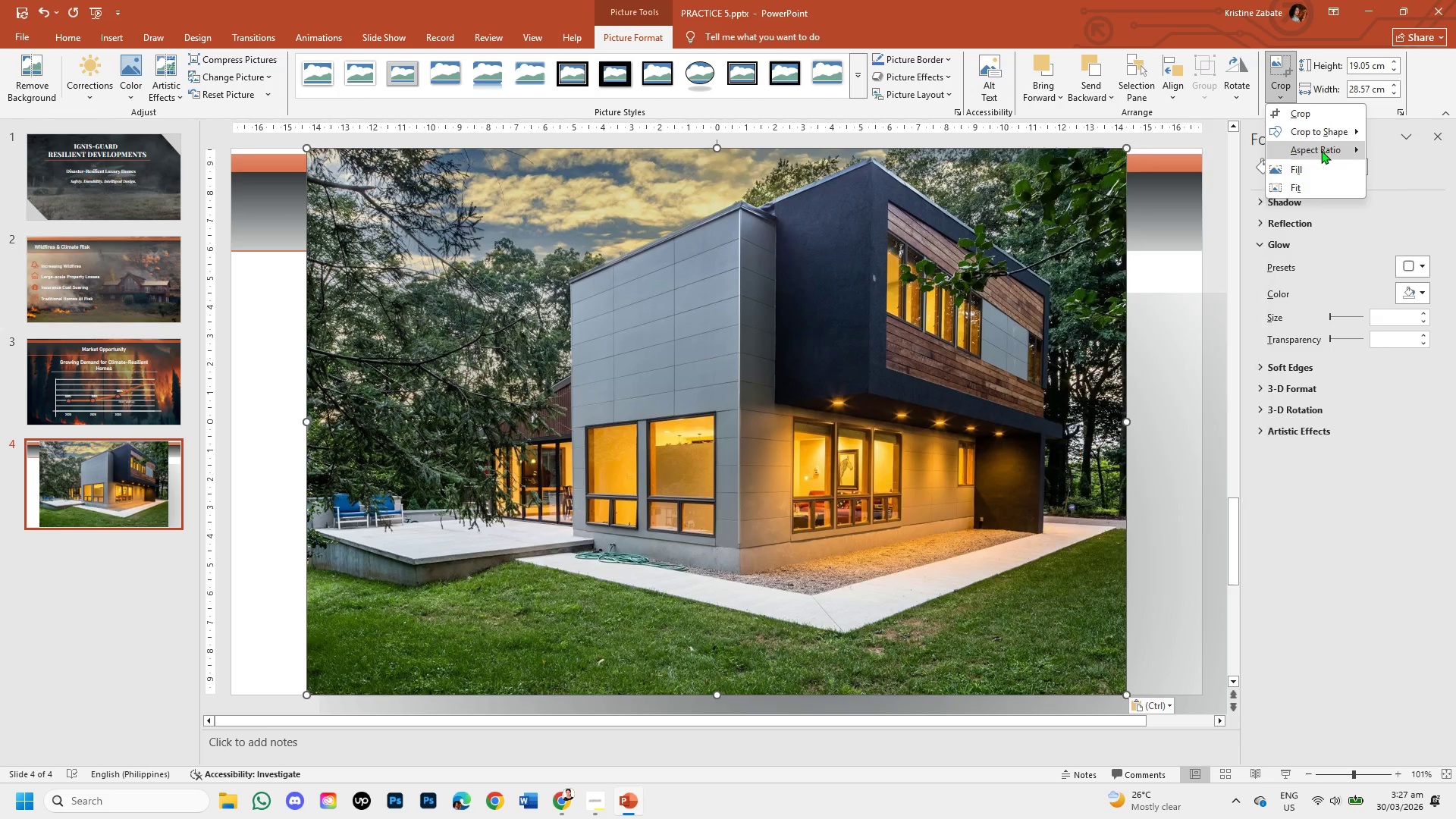 
left_click([1321, 150])
 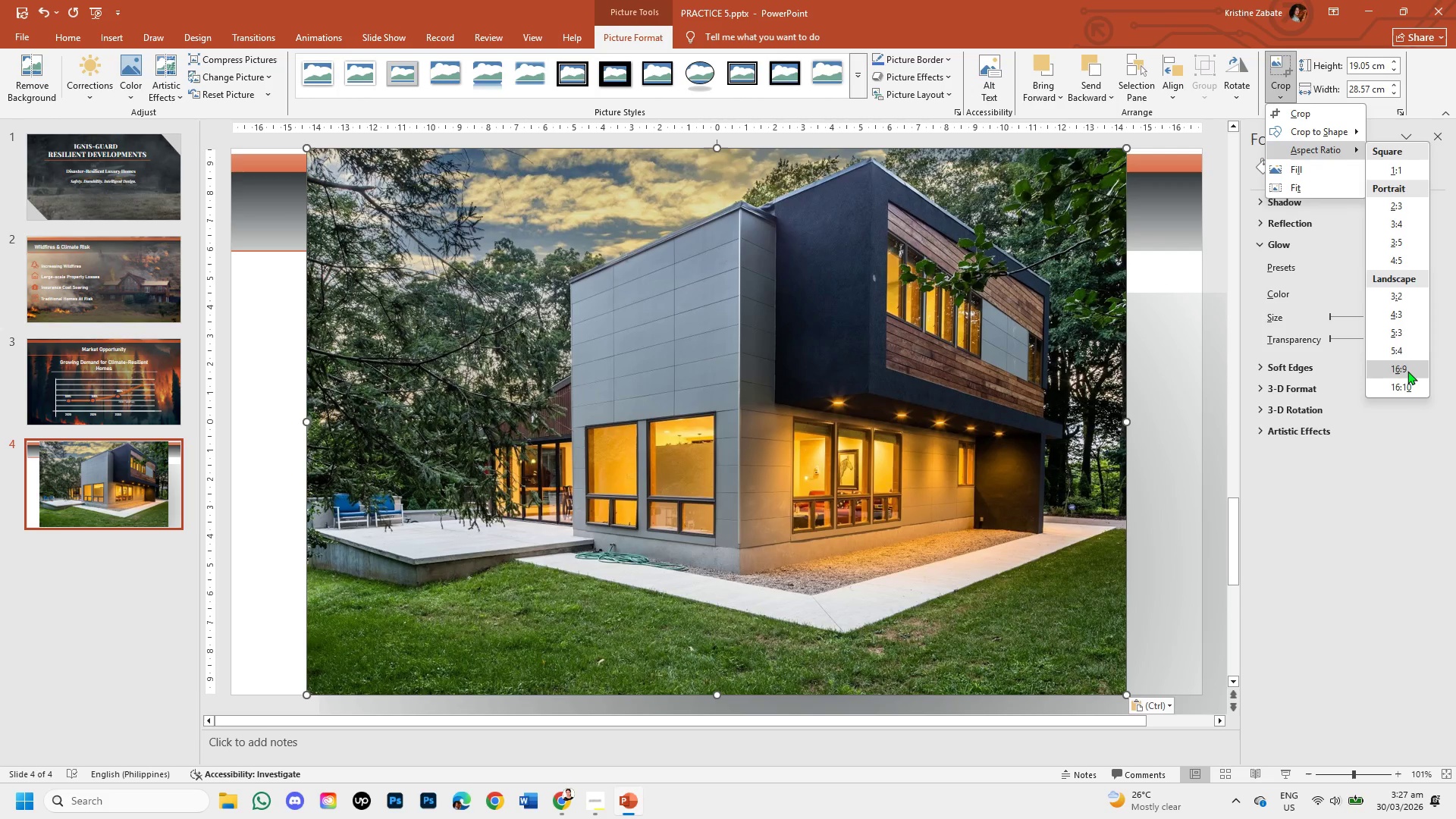 
left_click([1407, 372])
 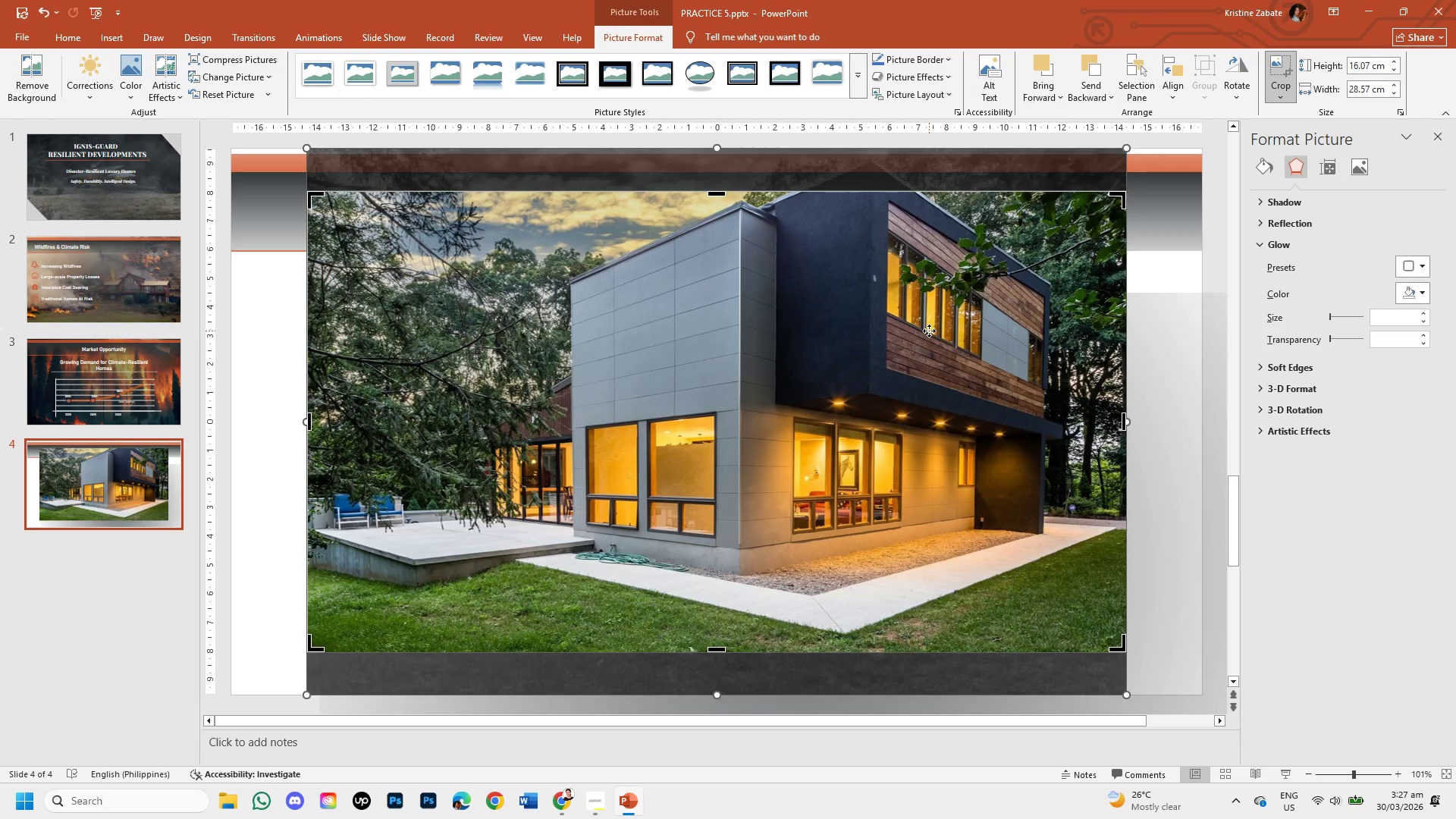 
left_click_drag(start_coordinate=[929, 331], to_coordinate=[927, 356])
 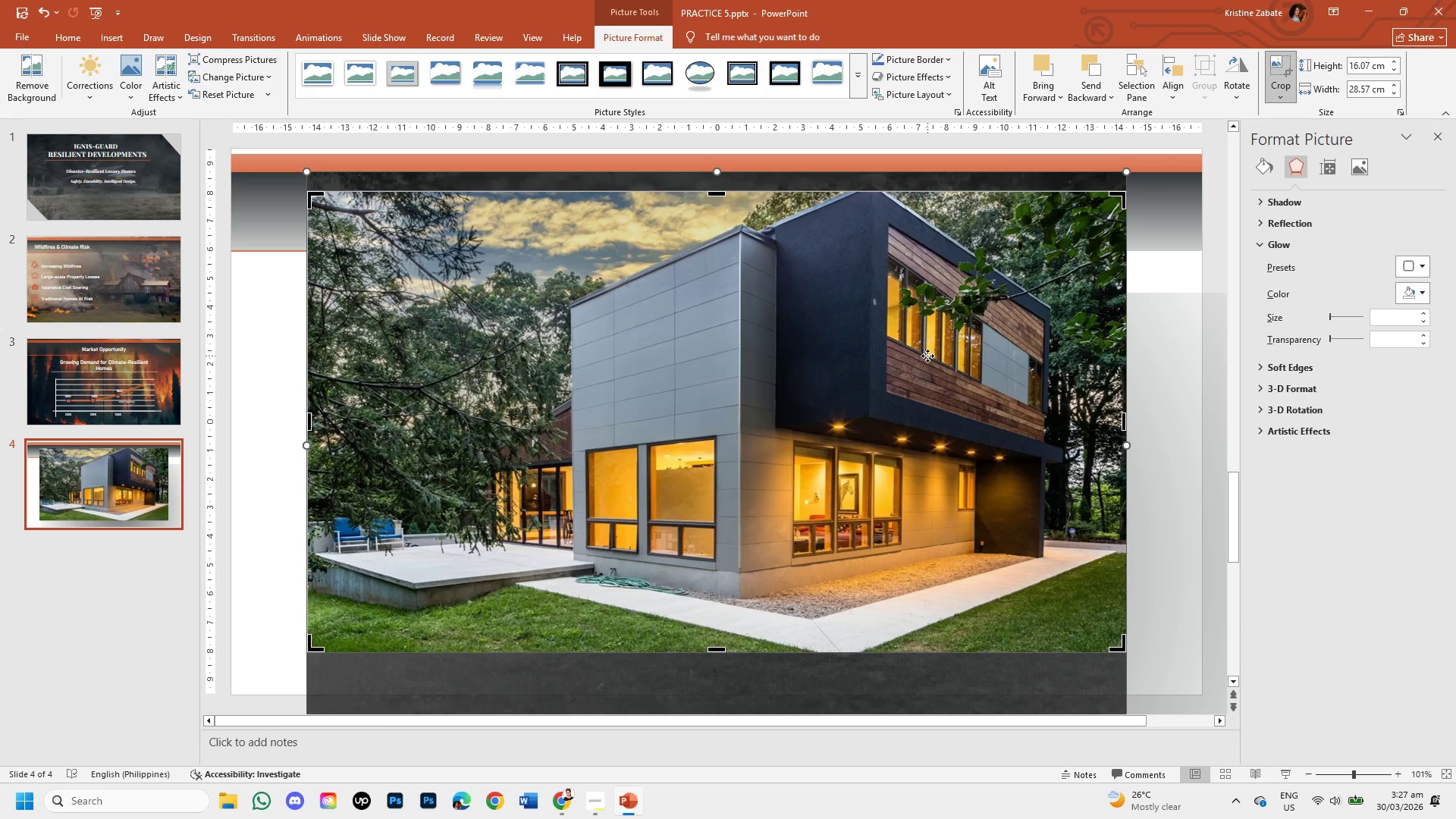 
wait(5.27)
 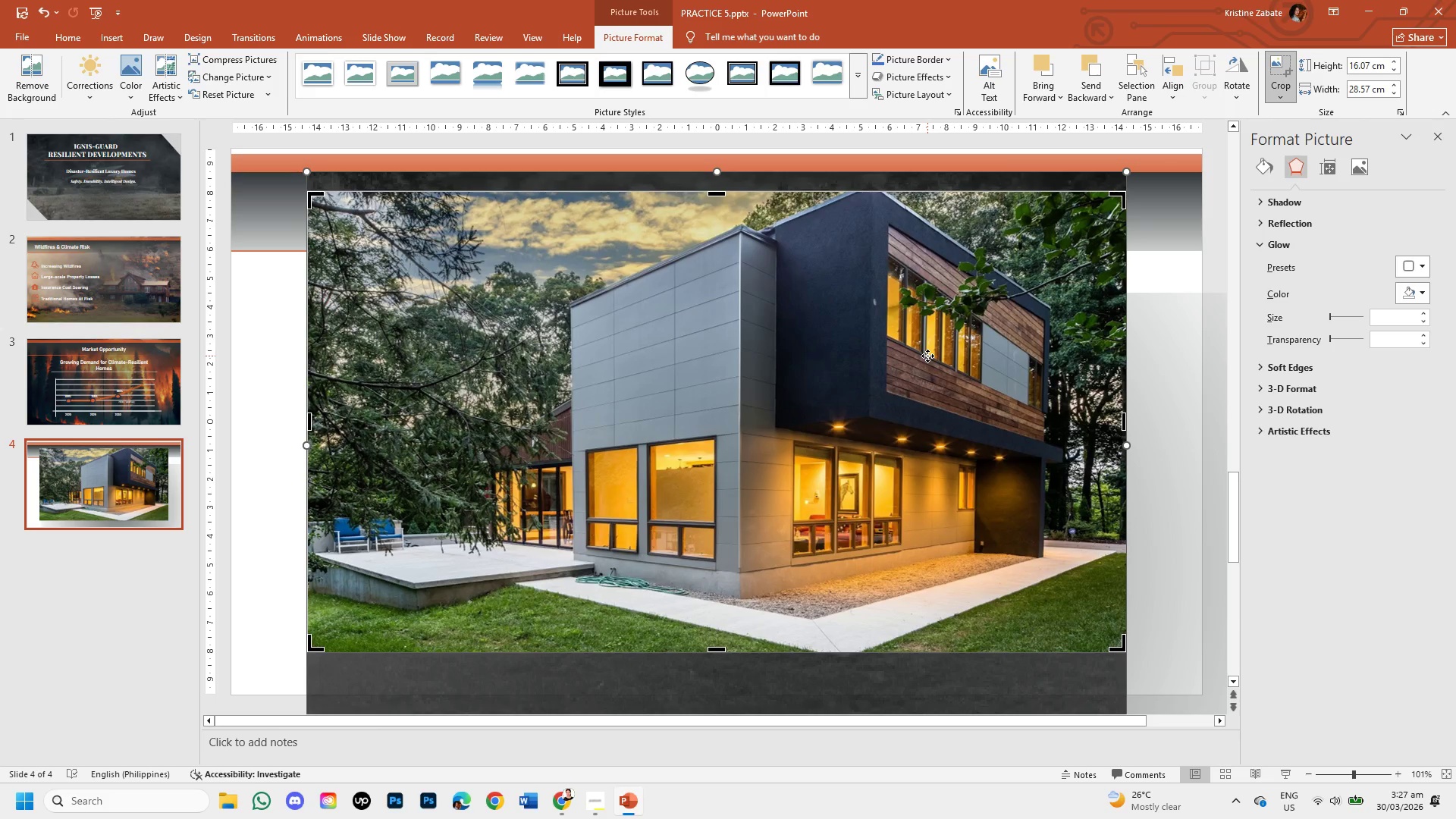 
left_click([560, 795])
 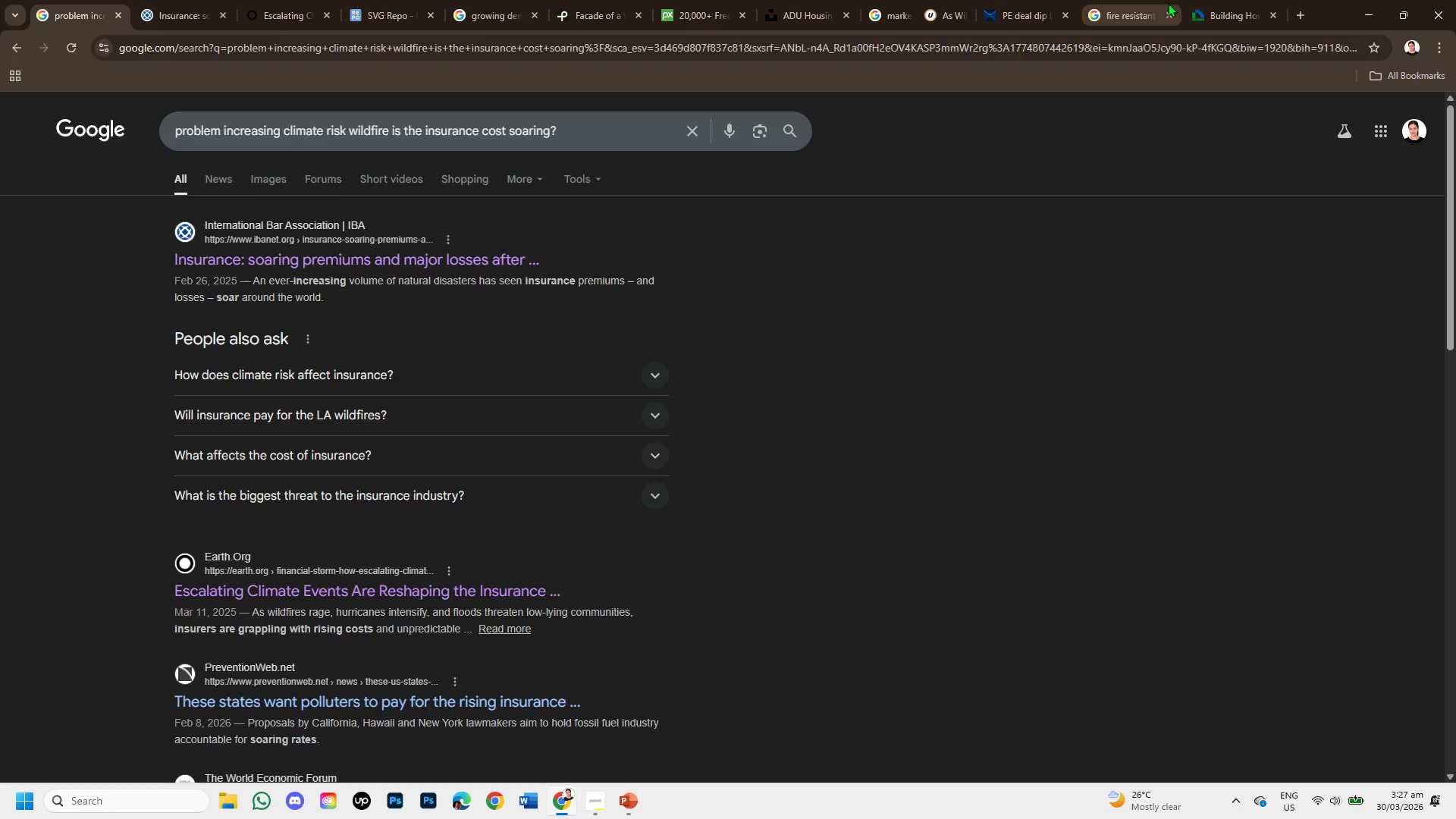 
left_click([1136, 0])
 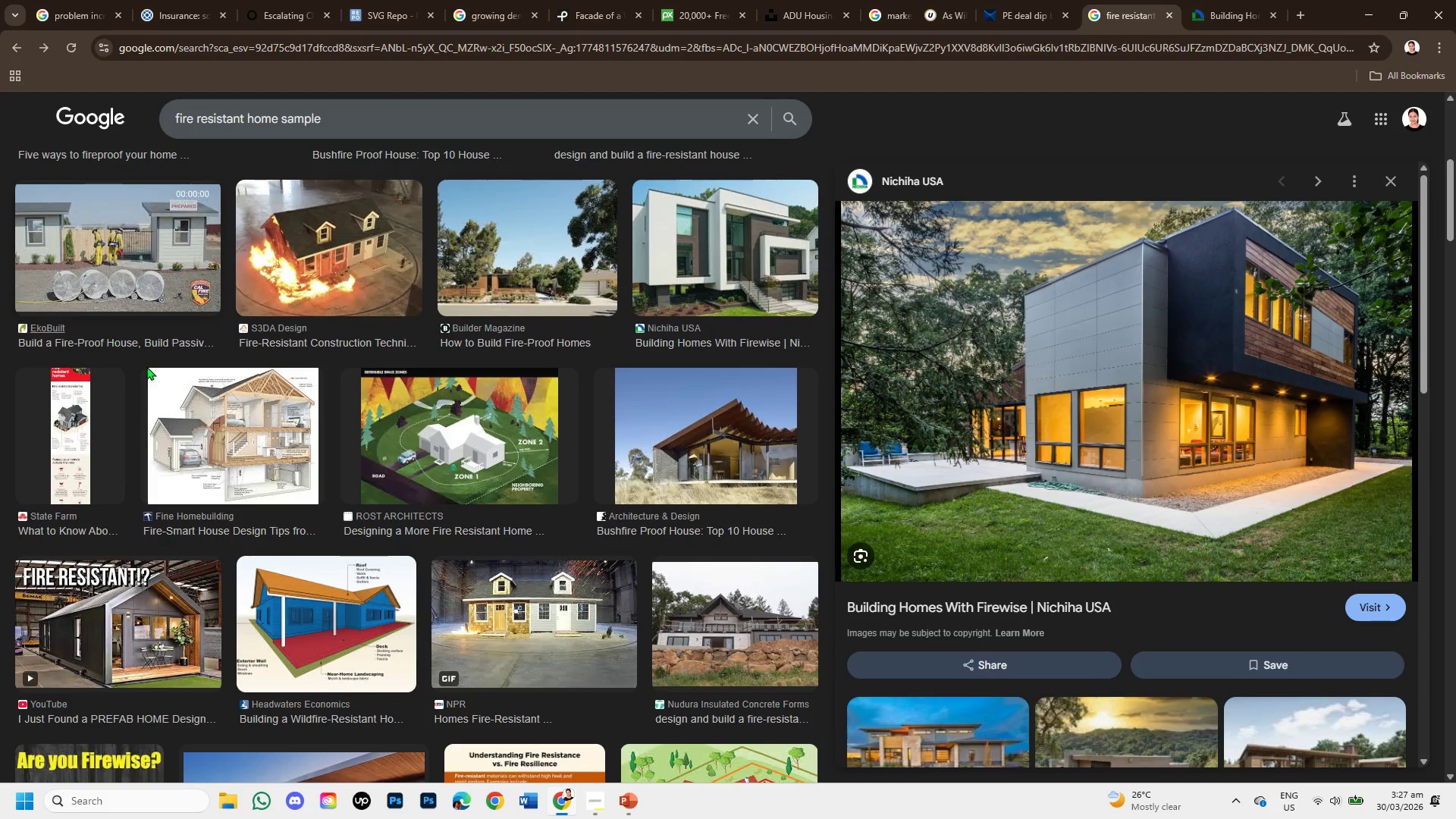 
scroll: coordinate [193, 415], scroll_direction: up, amount: 4.0
 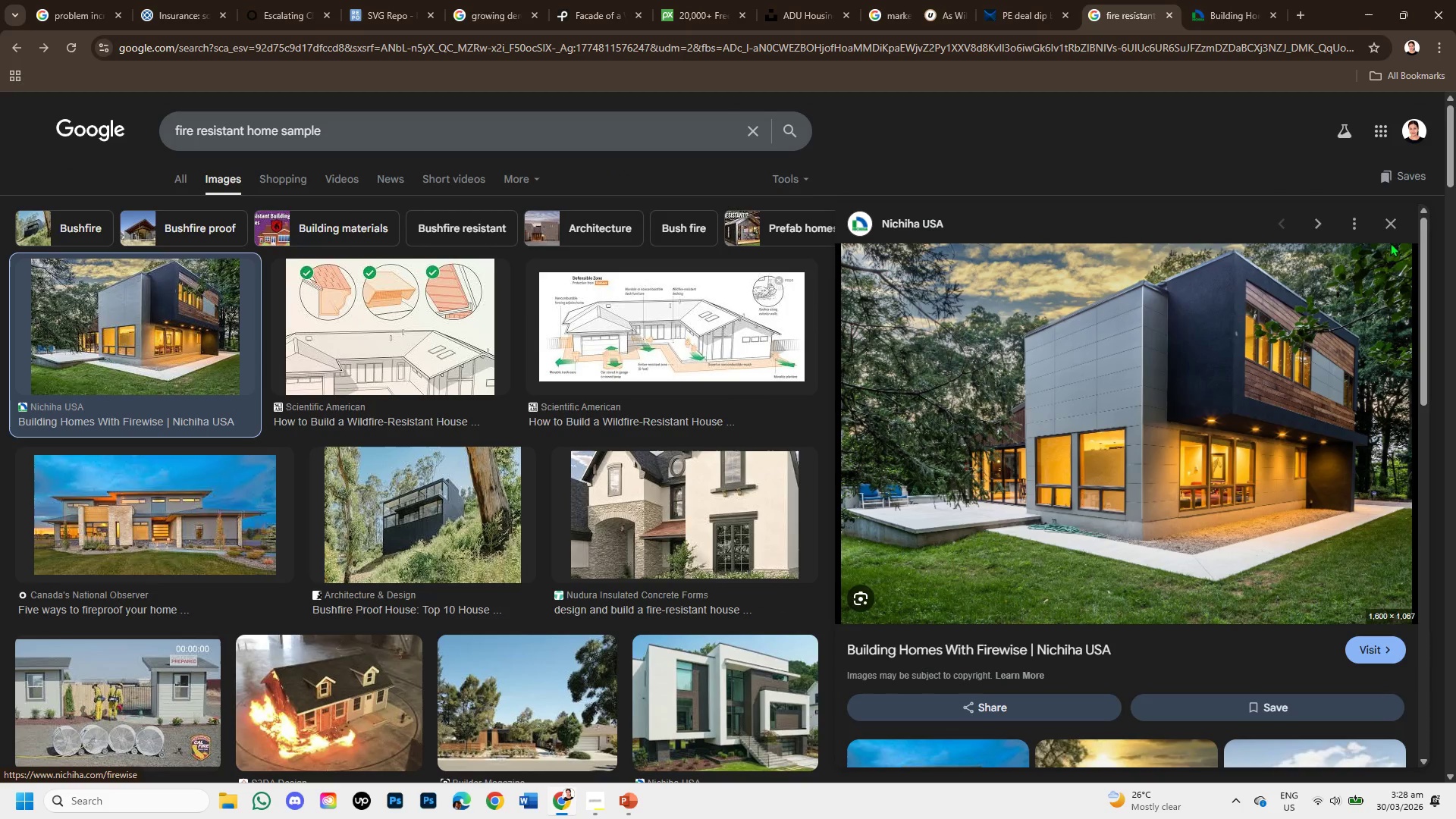 
left_click([1395, 217])
 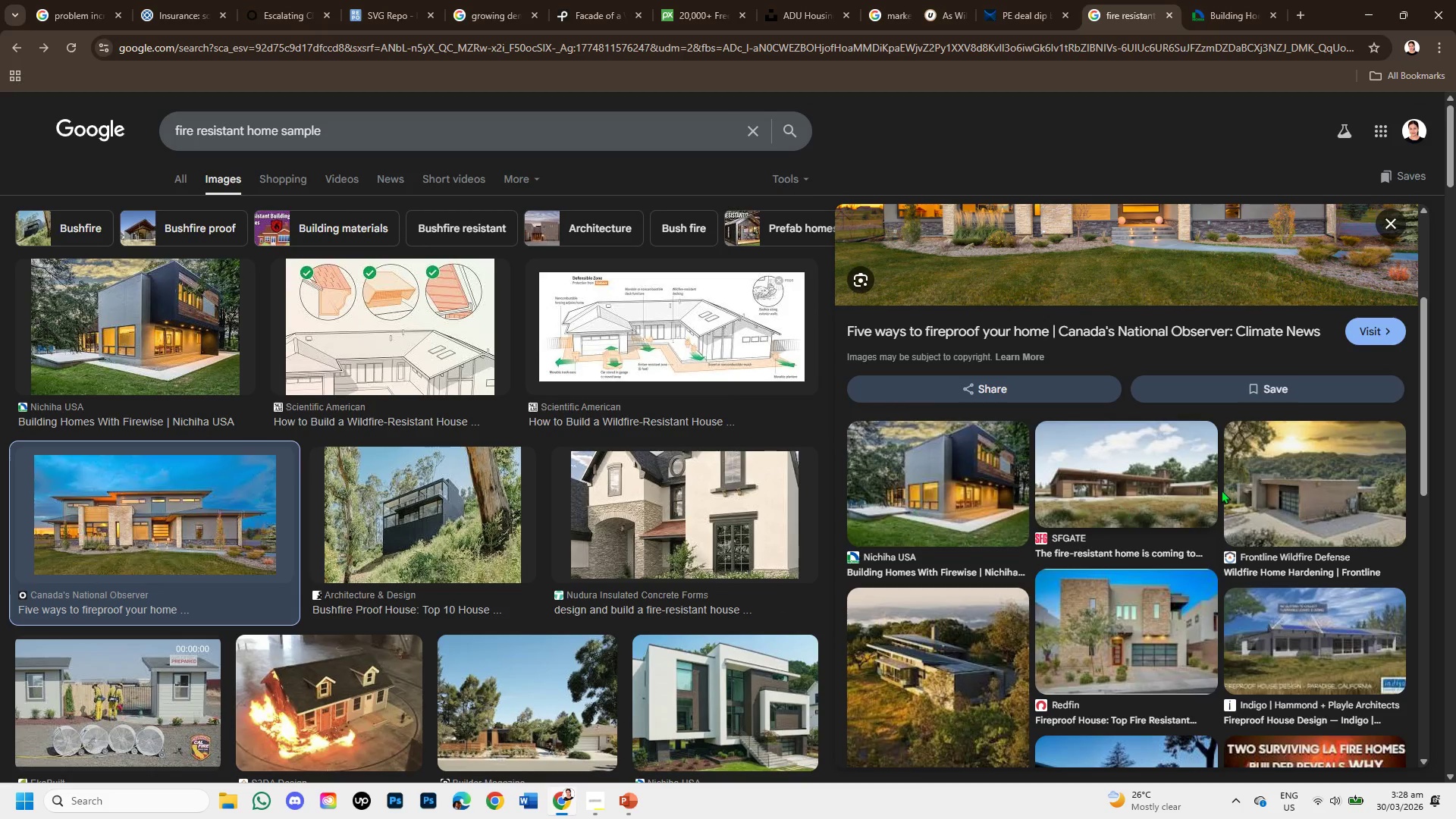 
scroll: coordinate [1222, 568], scroll_direction: down, amount: 3.0
 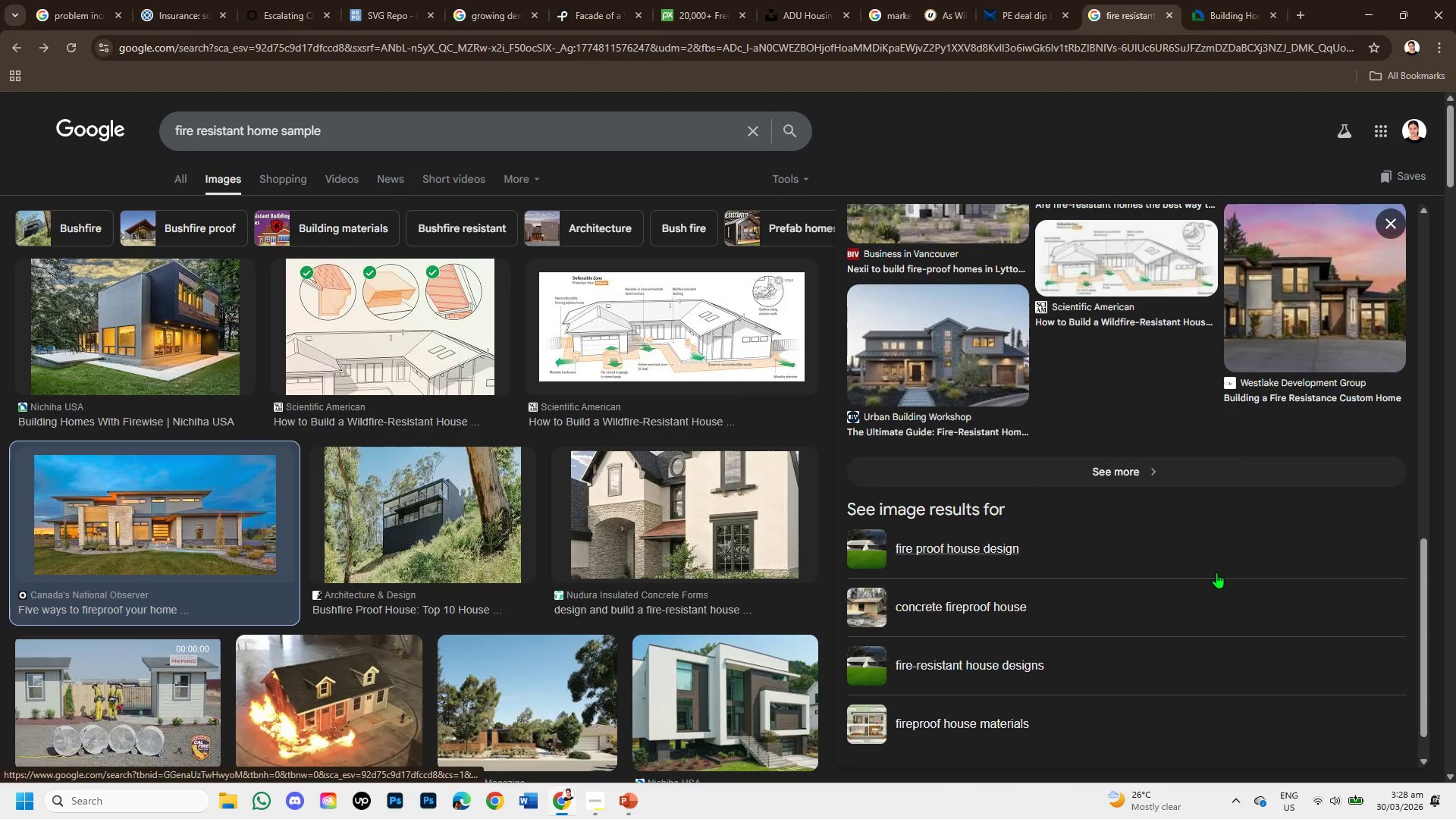 
scroll: coordinate [1216, 573], scroll_direction: up, amount: 4.0
 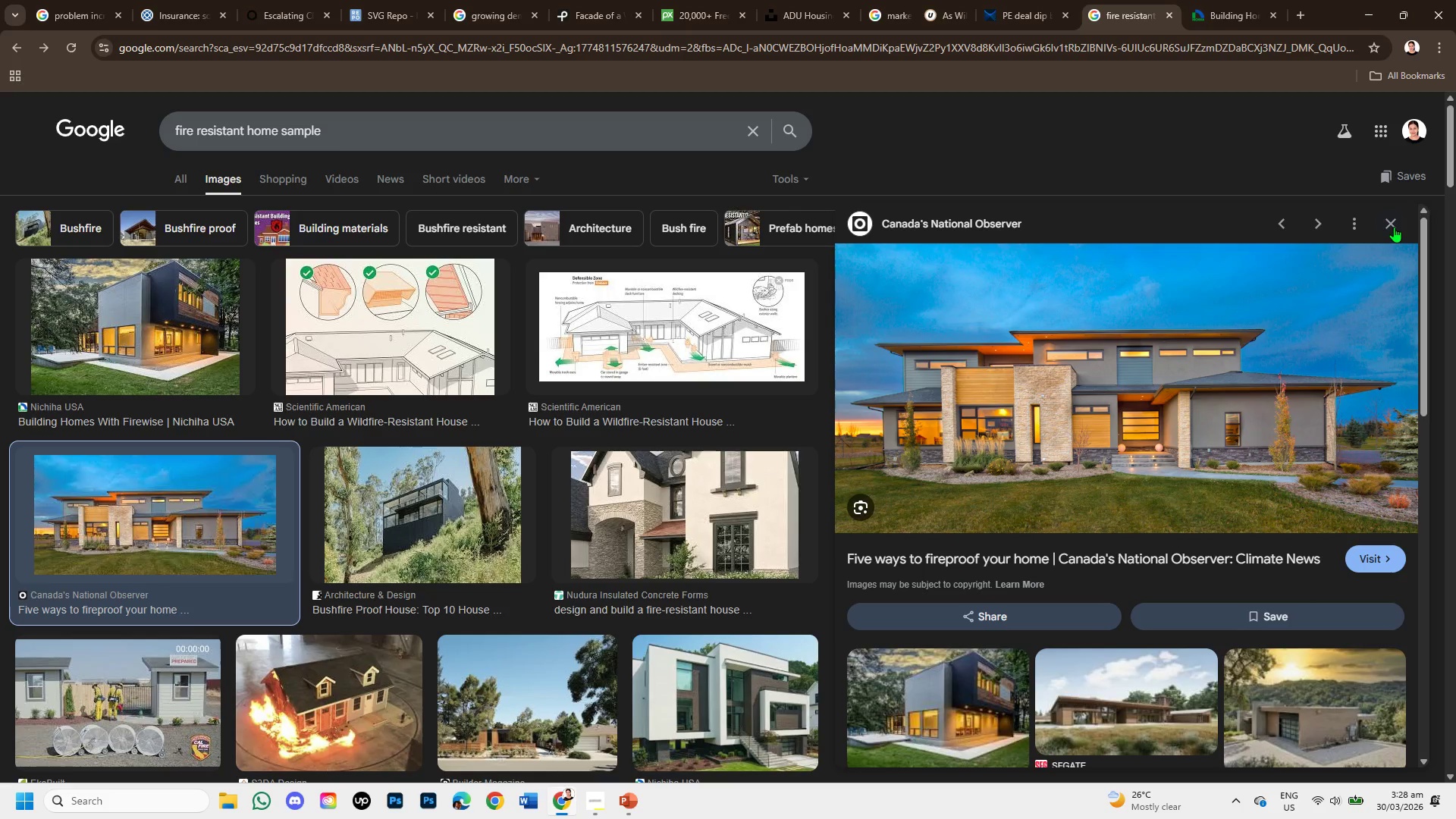 
left_click([1394, 227])
 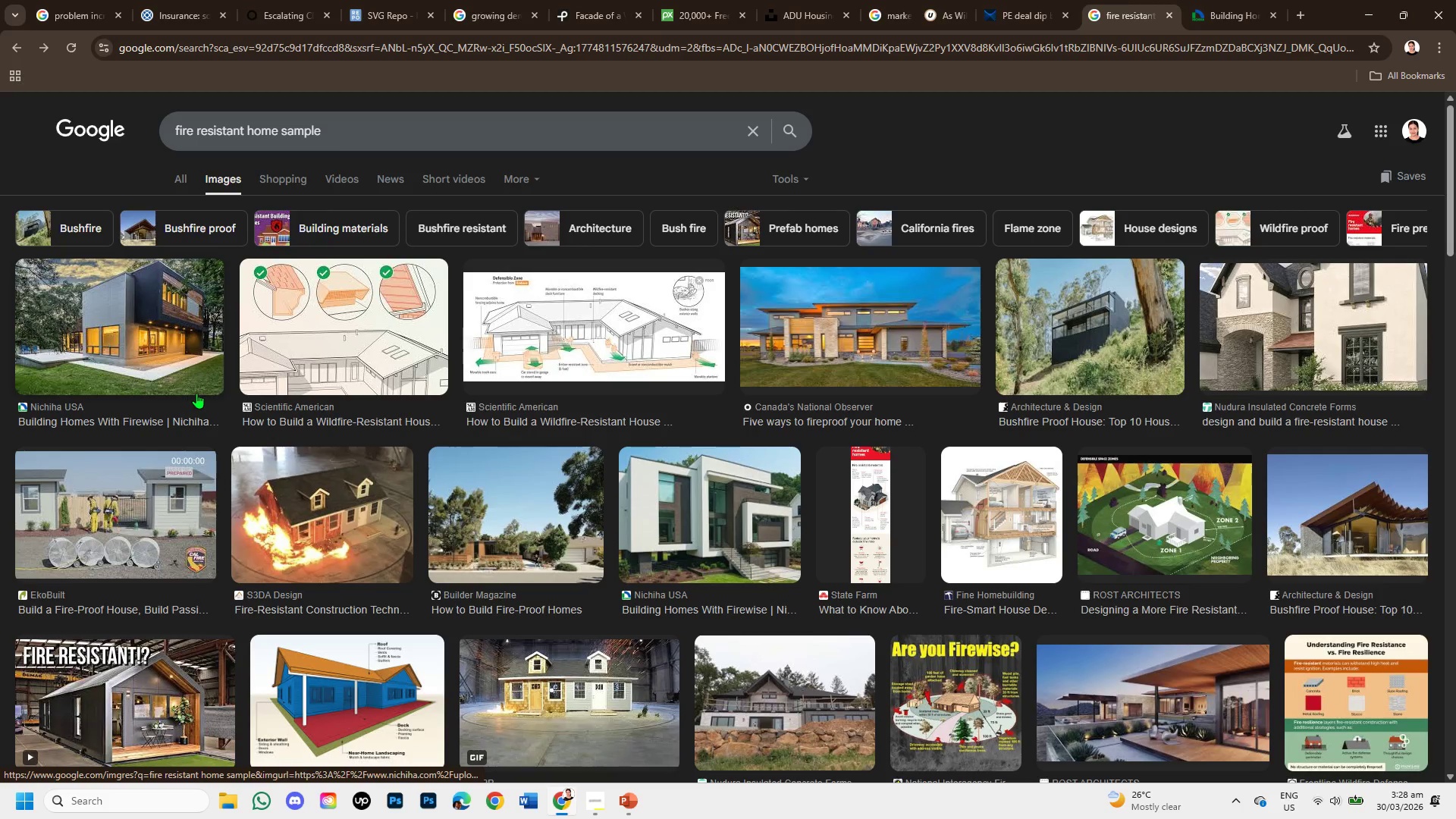 
scroll: coordinate [301, 481], scroll_direction: down, amount: 3.0
 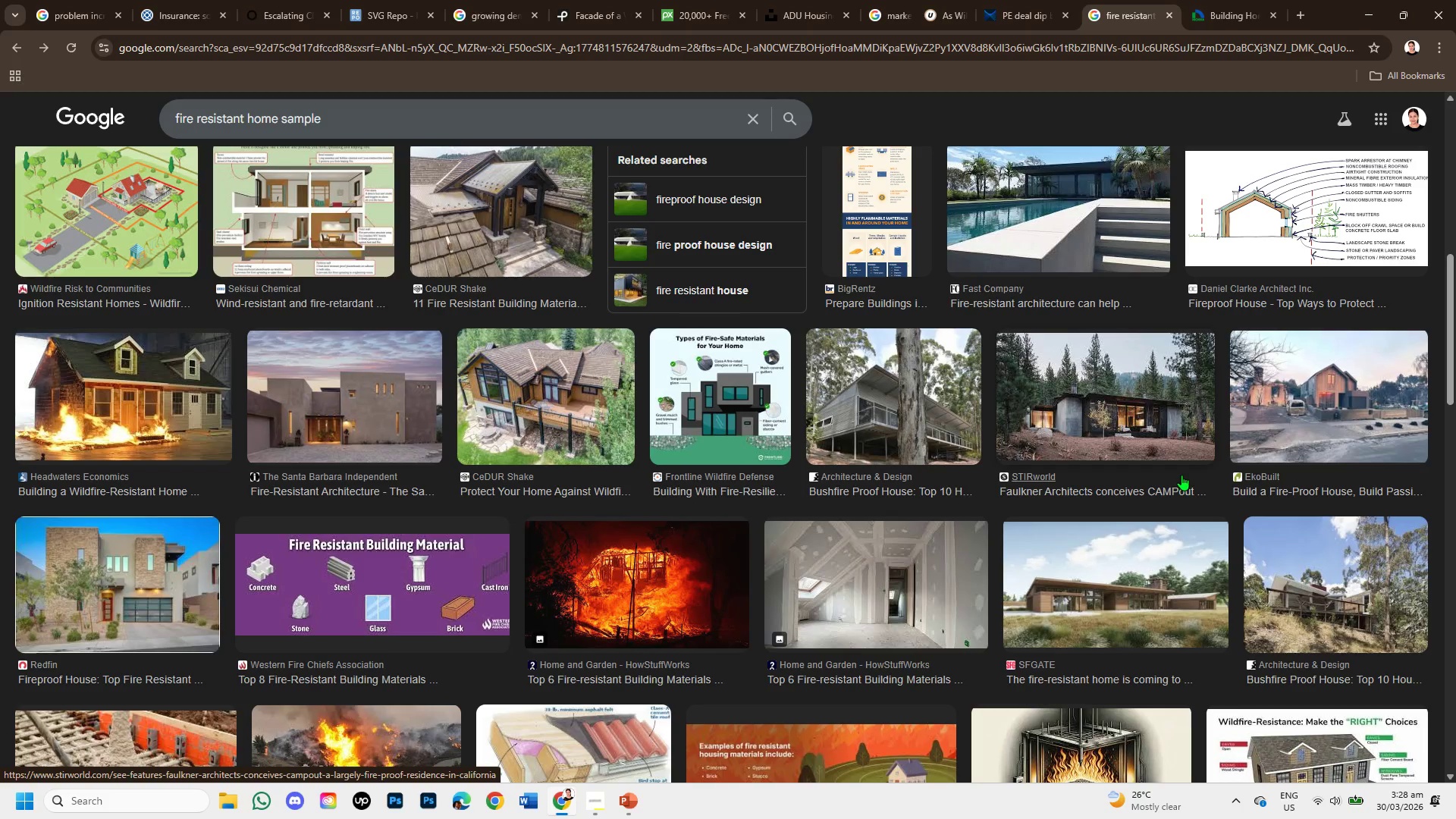 
wait(5.56)
 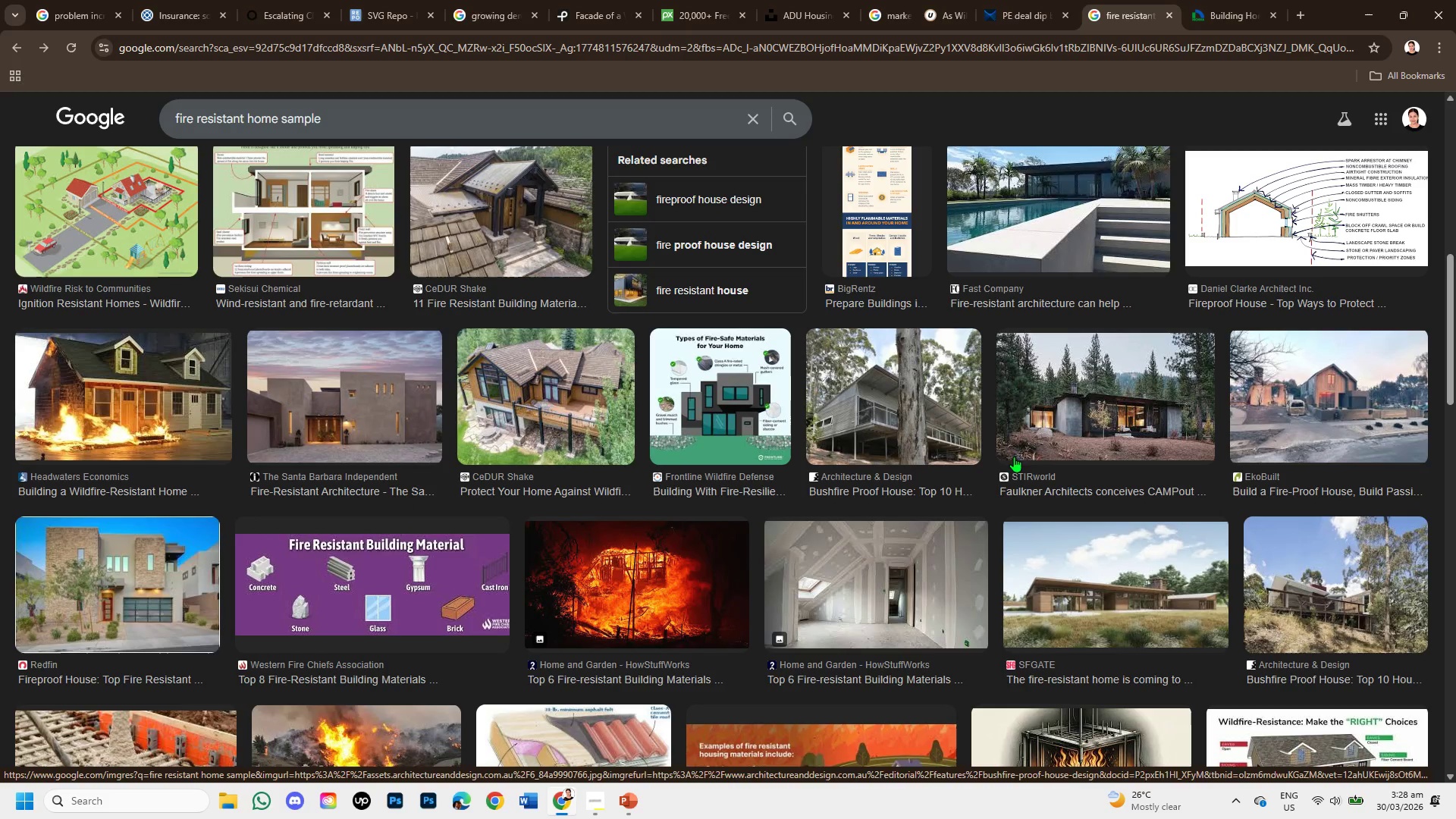 
scroll: coordinate [914, 582], scroll_direction: down, amount: 7.0
 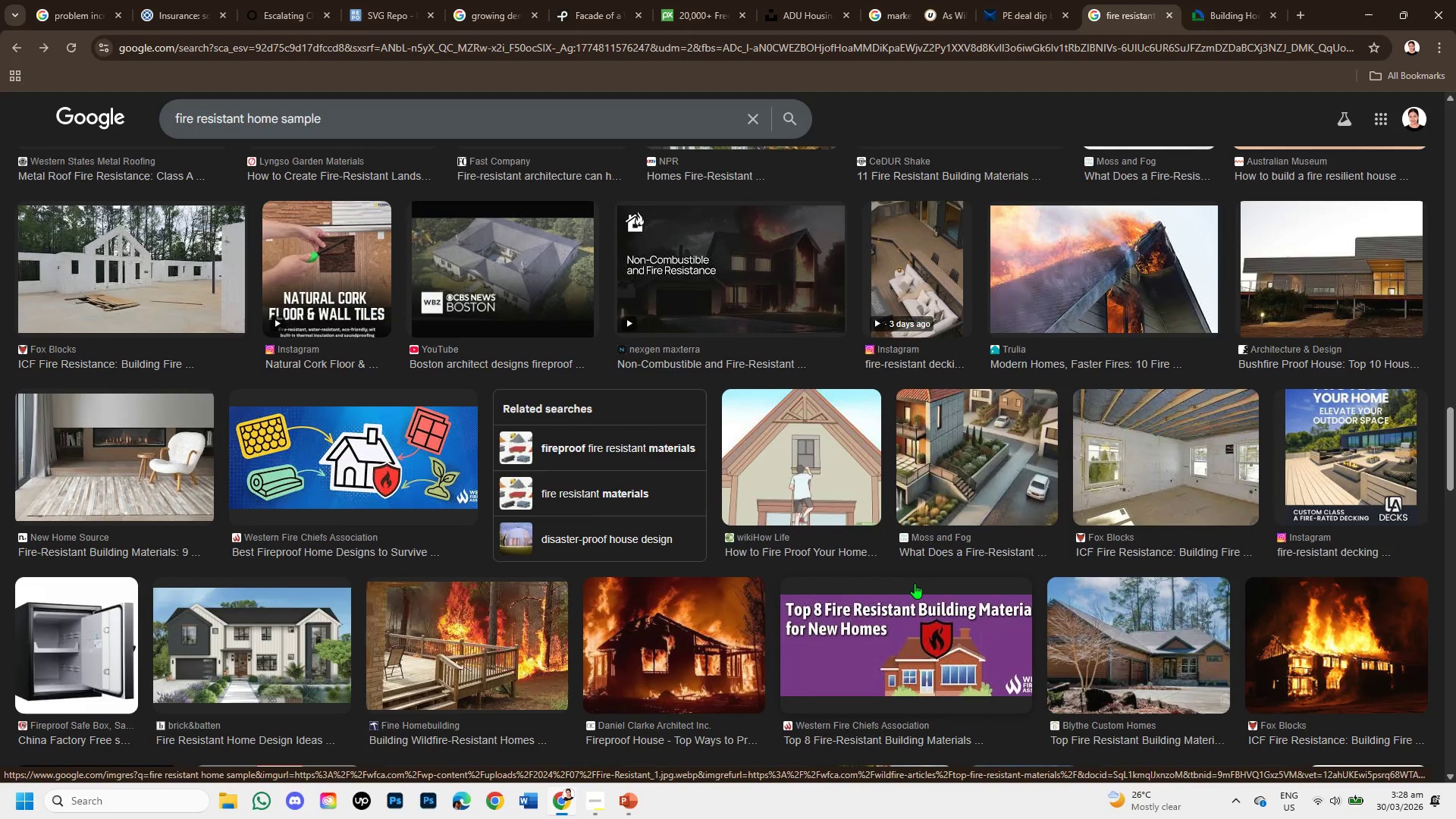 
scroll: coordinate [915, 584], scroll_direction: down, amount: 1.0
 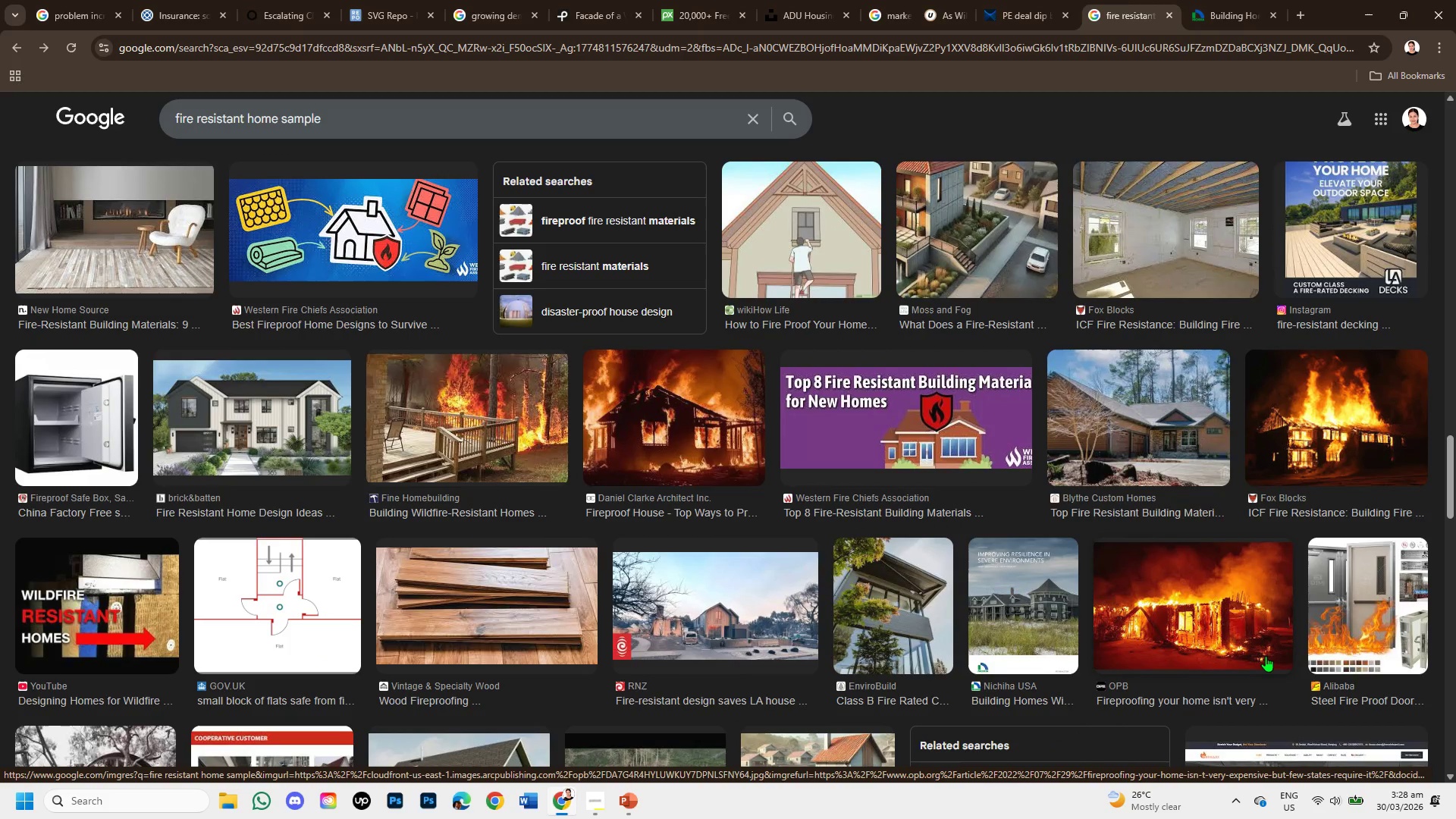 
scroll: coordinate [1268, 656], scroll_direction: up, amount: 9.0
 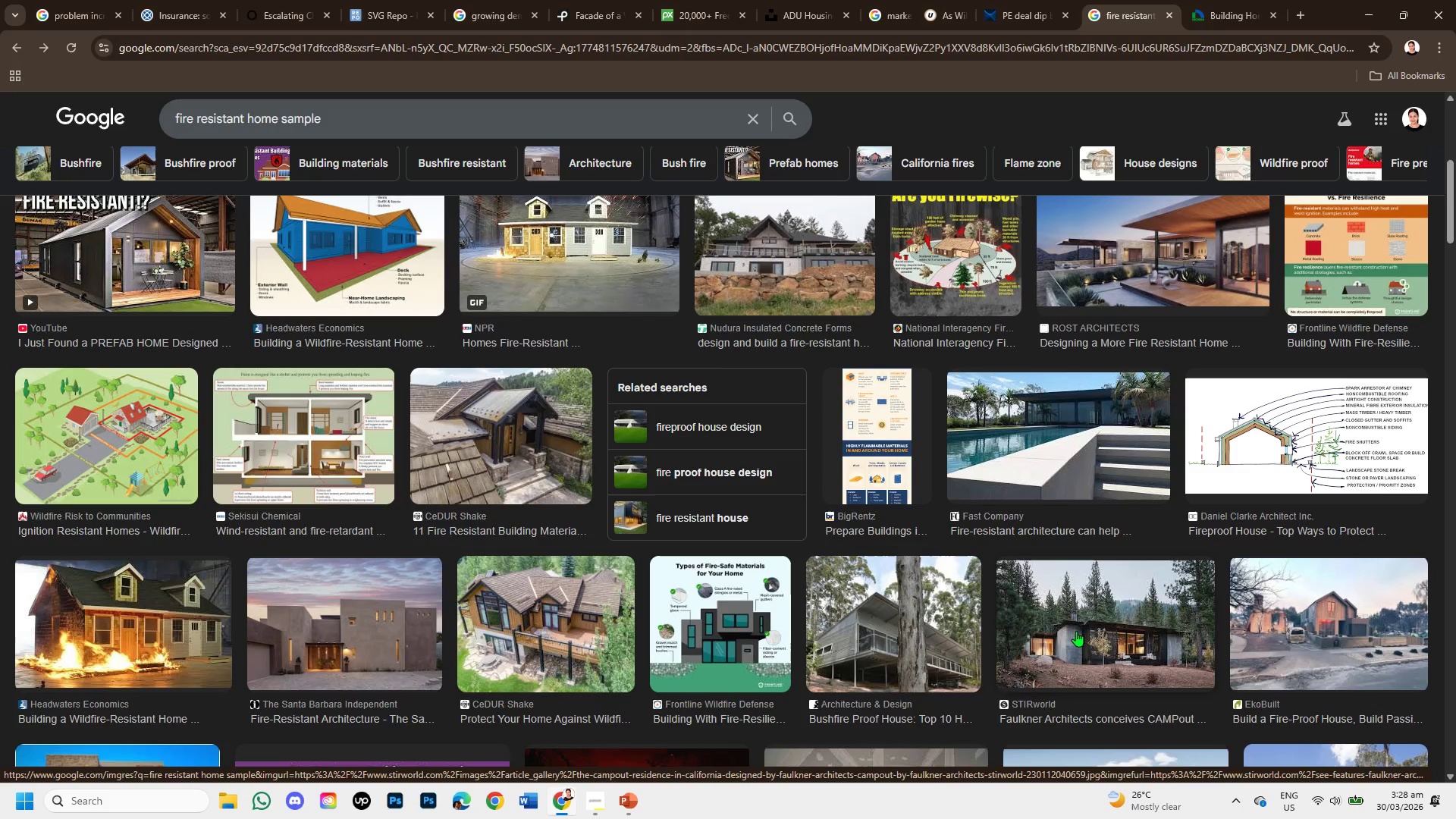 
left_click([1076, 631])
 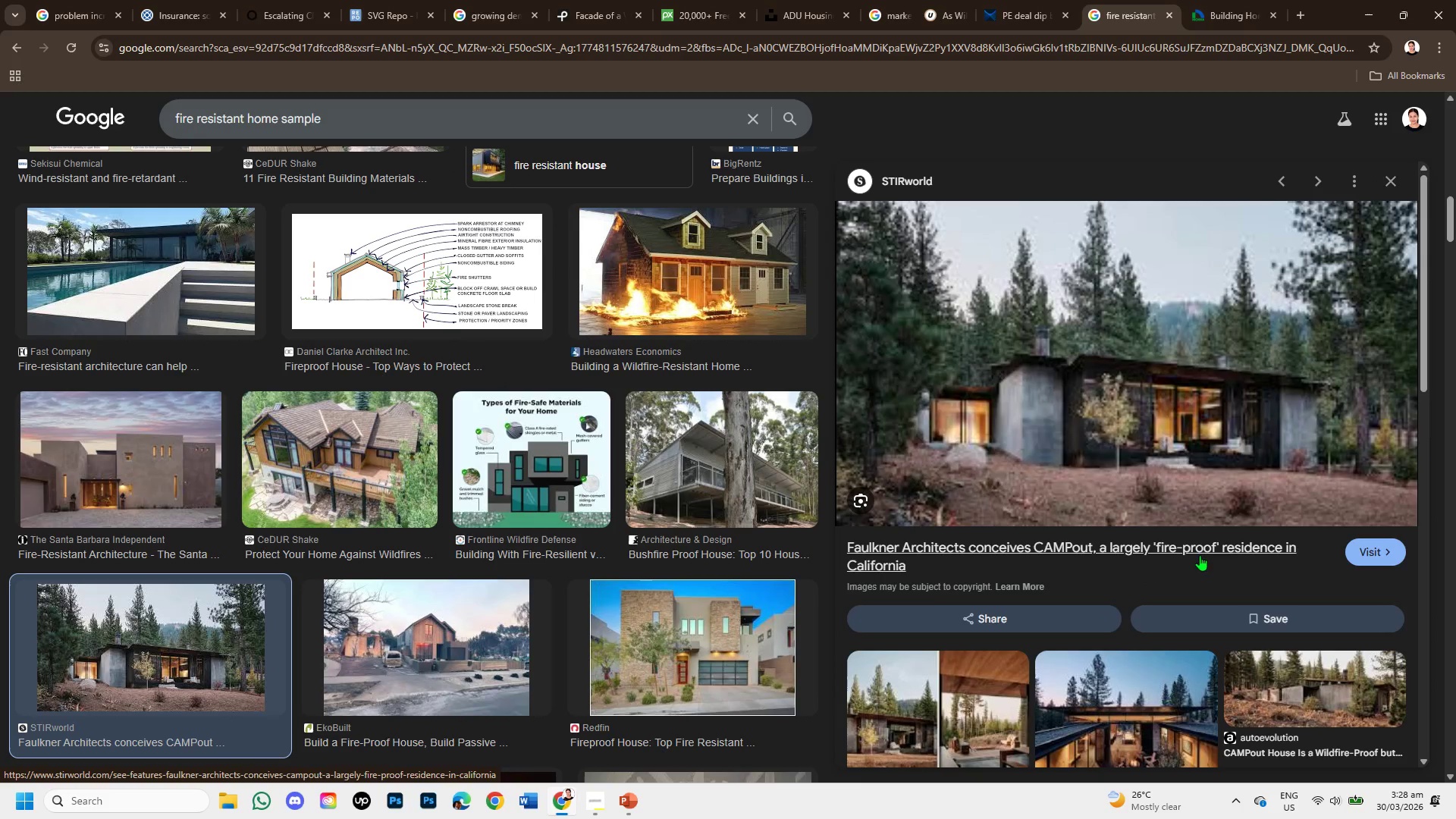 
wait(7.64)
 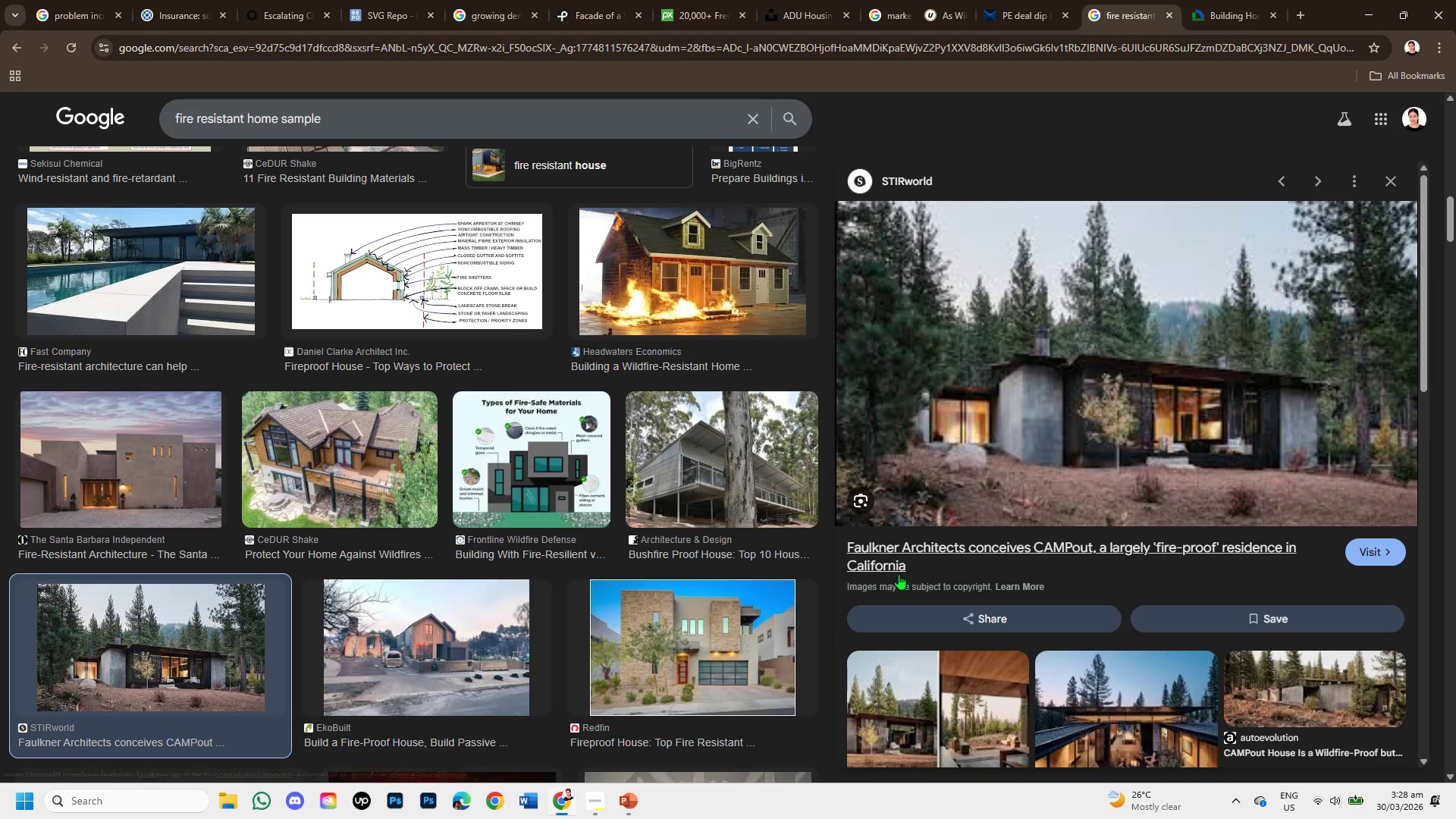 
scroll: coordinate [1347, 590], scroll_direction: down, amount: 1.0
 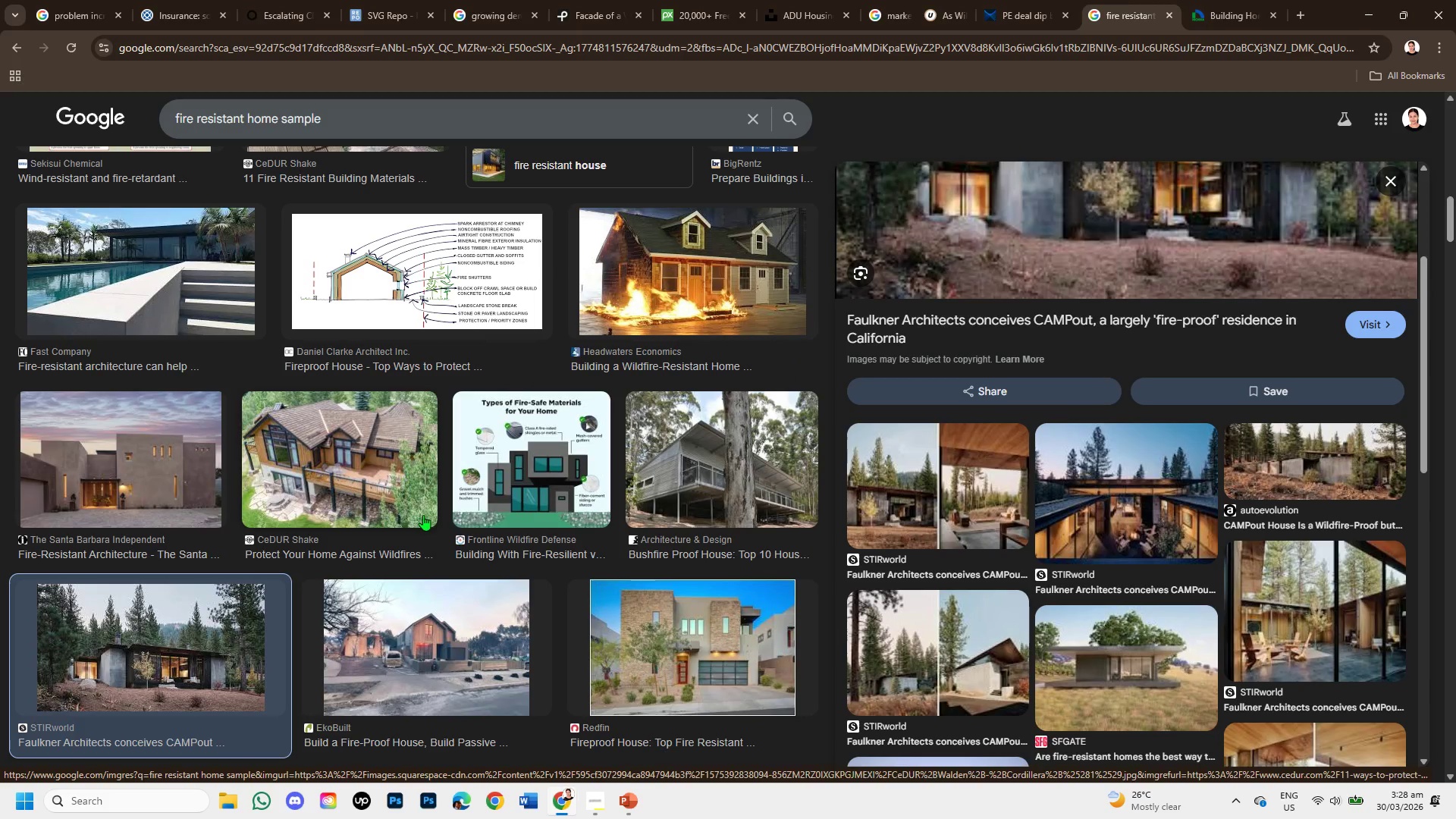 
scroll: coordinate [972, 483], scroll_direction: up, amount: 3.0
 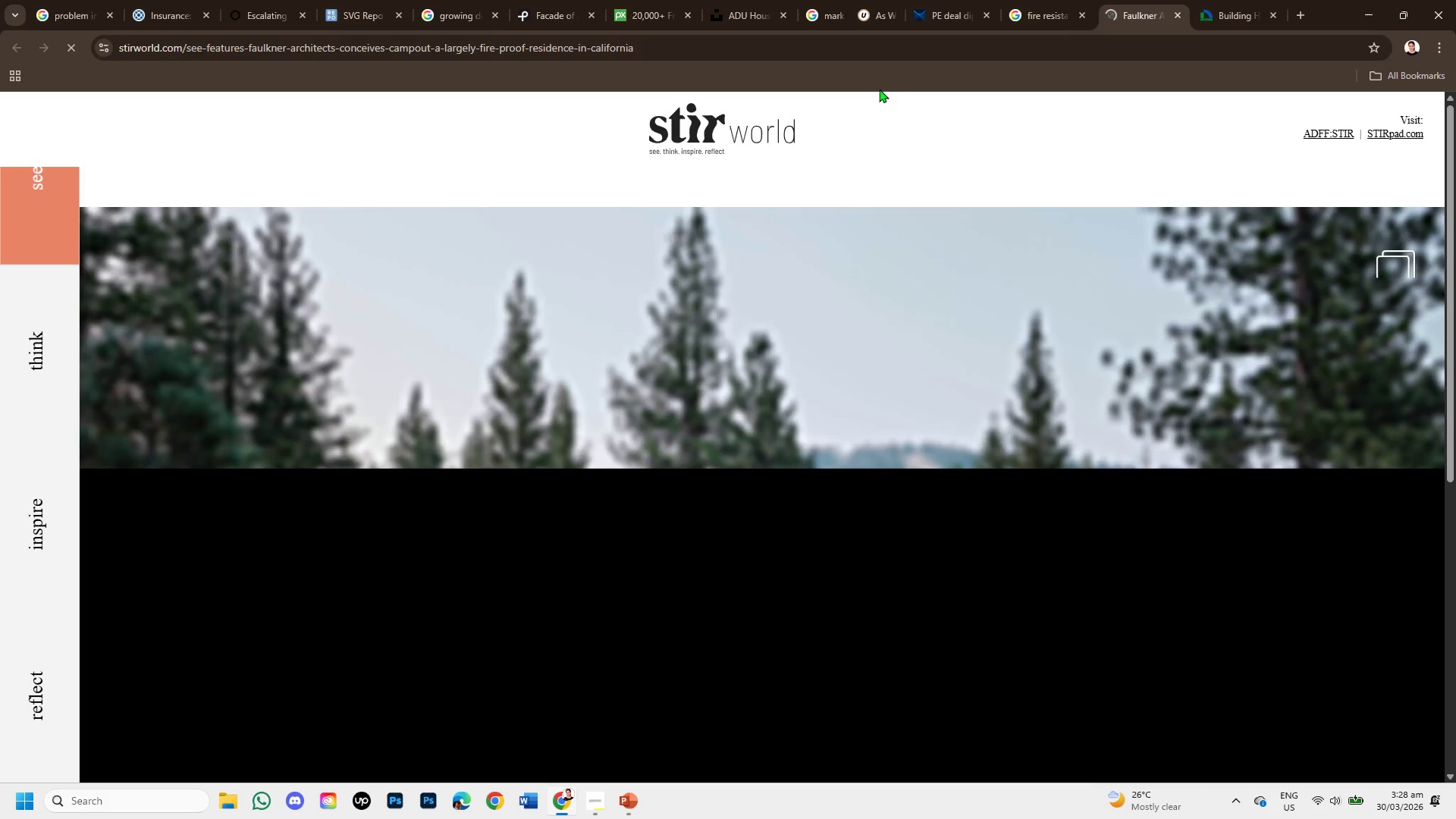 
scroll: coordinate [811, 518], scroll_direction: down, amount: 3.0
 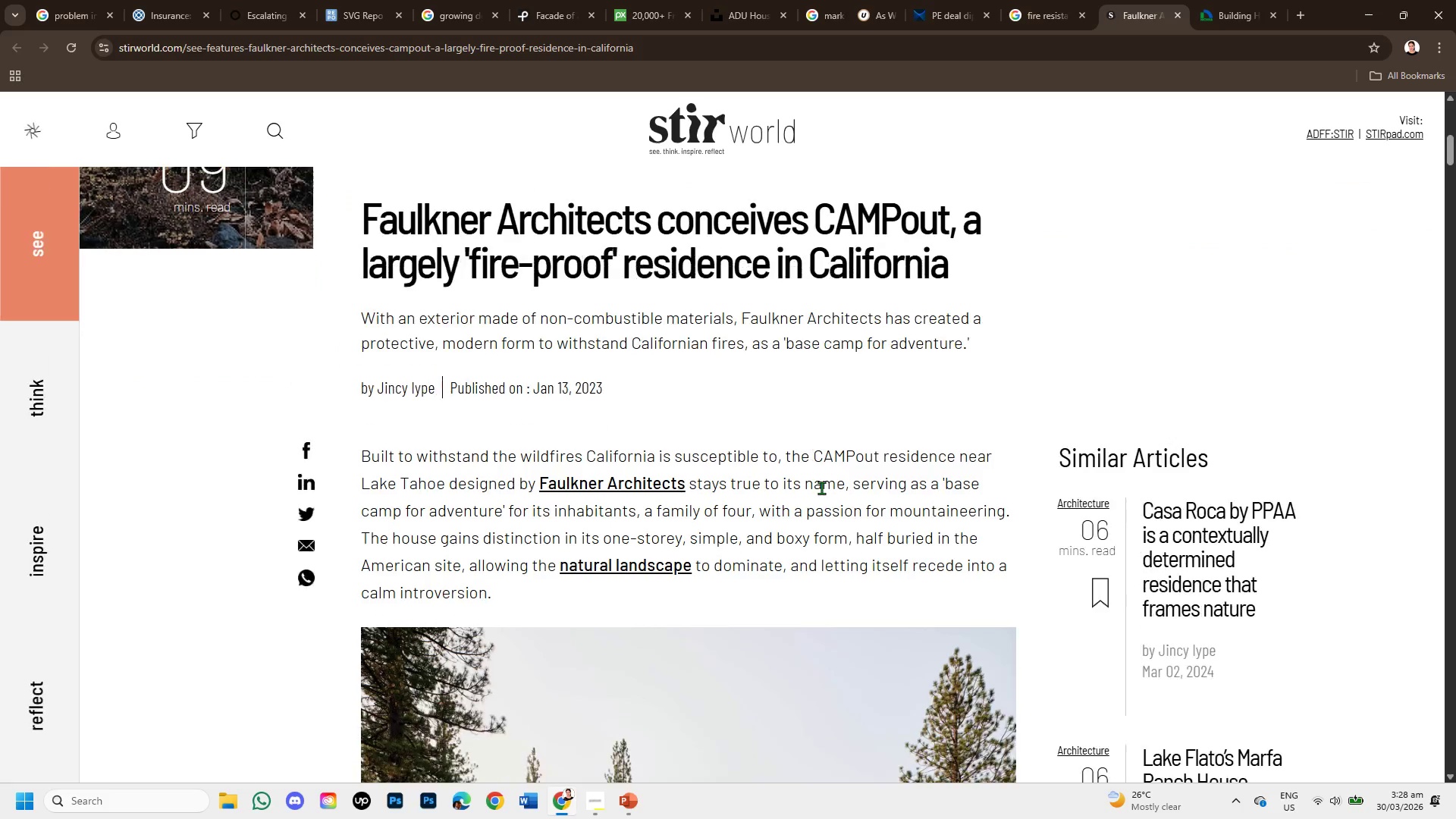 
scroll: coordinate [821, 488], scroll_direction: up, amount: 3.0
 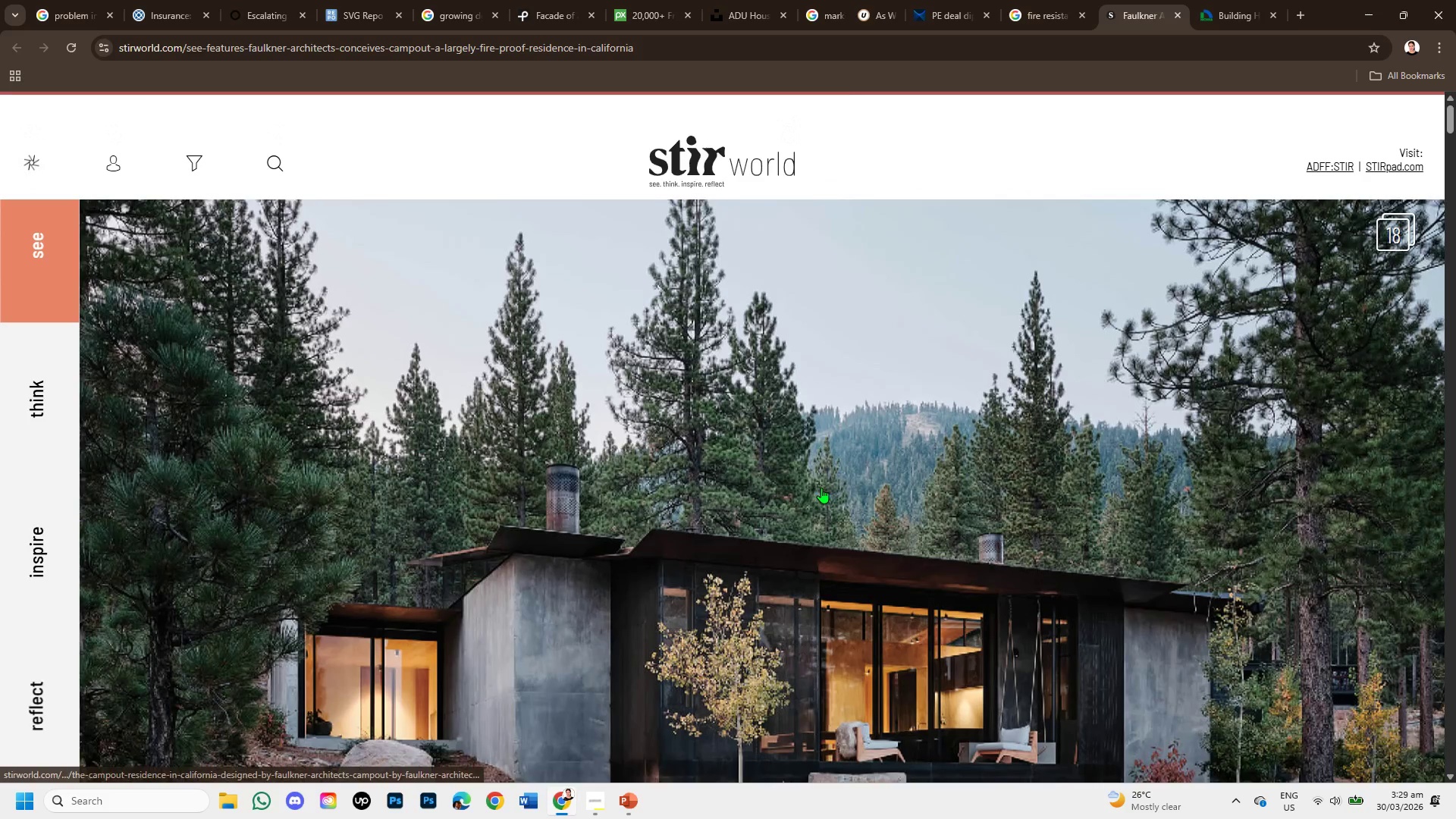 
scroll: coordinate [821, 488], scroll_direction: down, amount: 1.0
 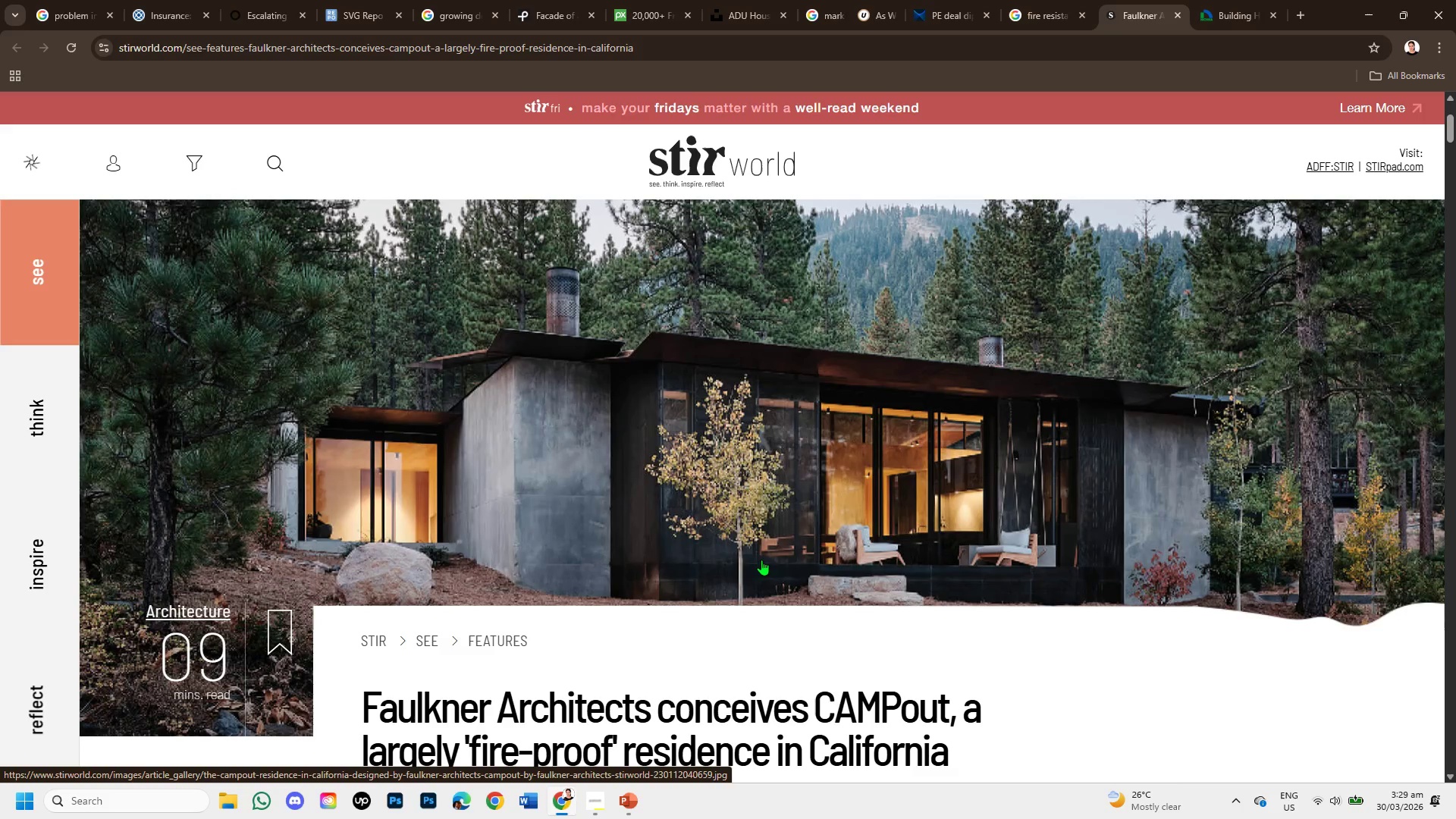 
scroll: coordinate [764, 564], scroll_direction: up, amount: 1.0
 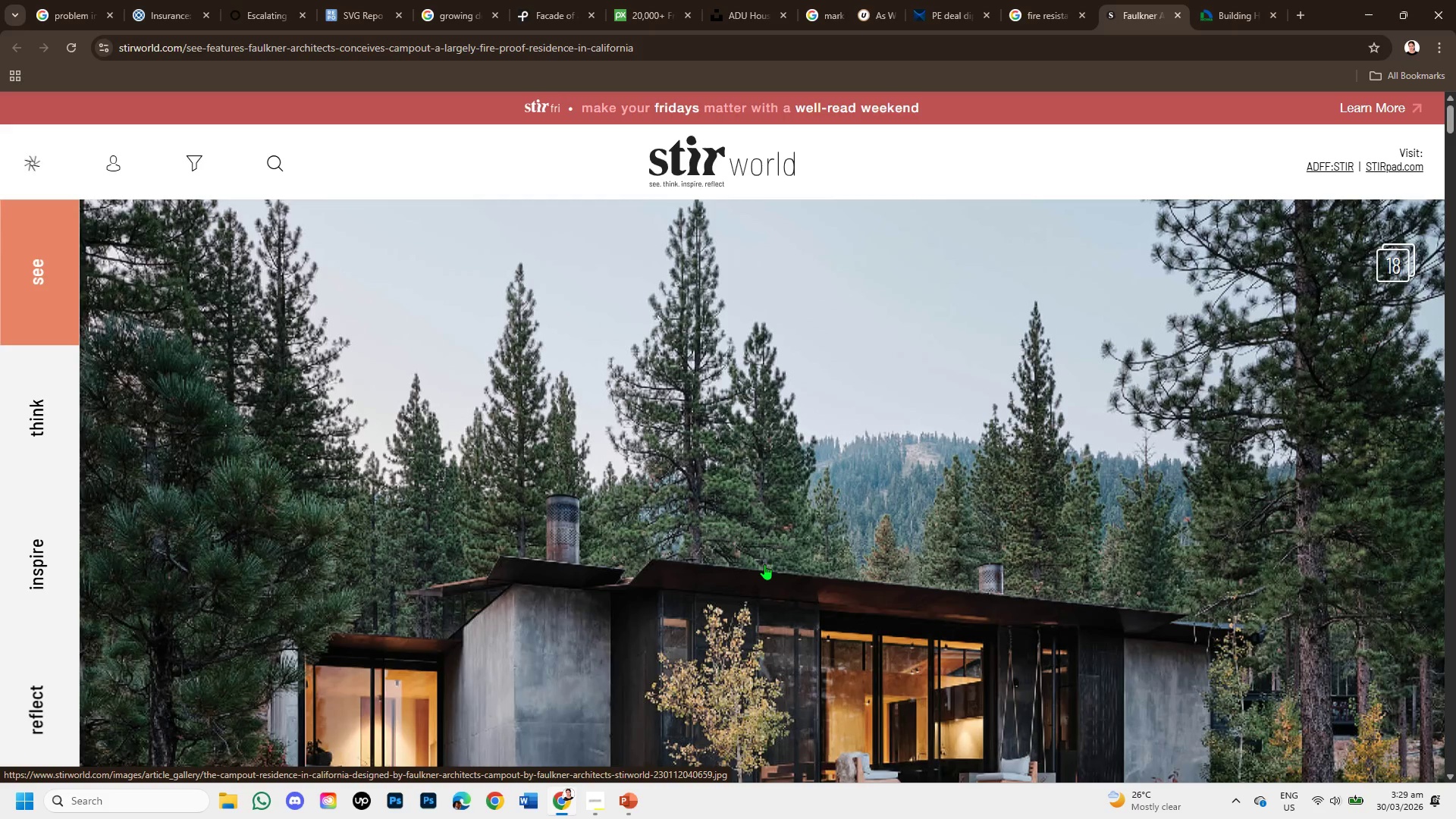 
scroll: coordinate [642, 680], scroll_direction: down, amount: 6.0
 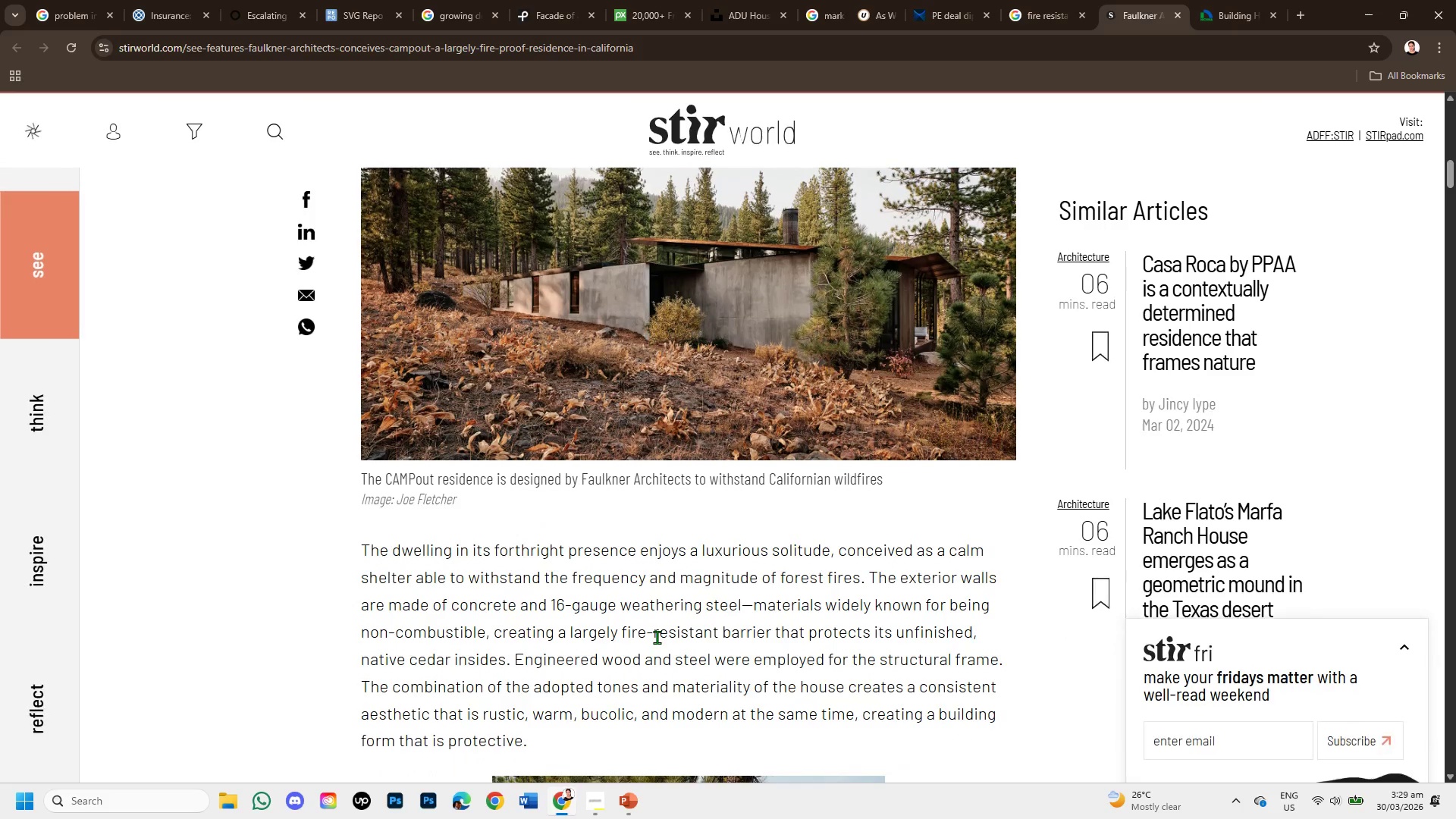 
scroll: coordinate [657, 637], scroll_direction: up, amount: 1.0
 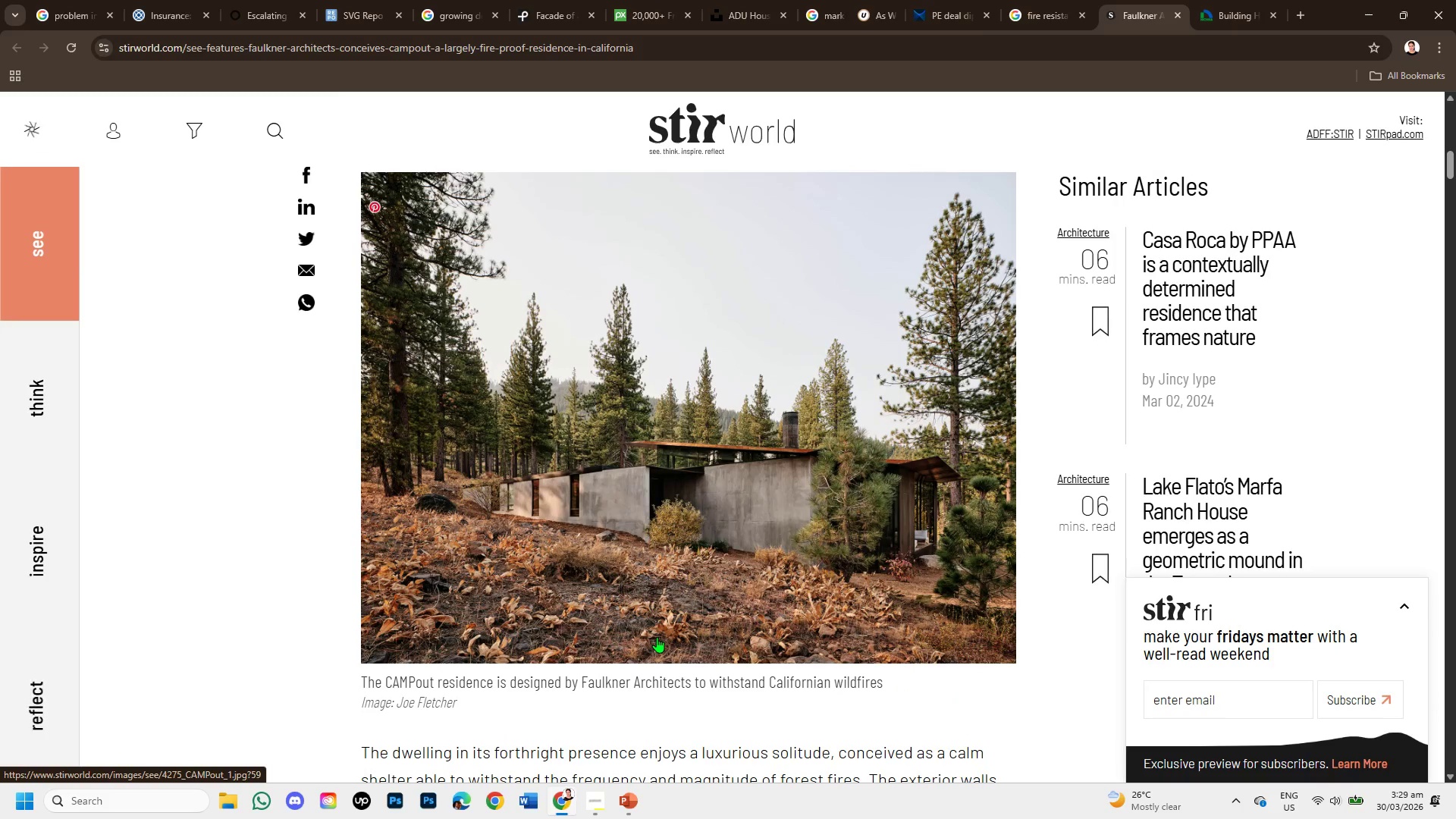 
scroll: coordinate [657, 636], scroll_direction: down, amount: 5.0
 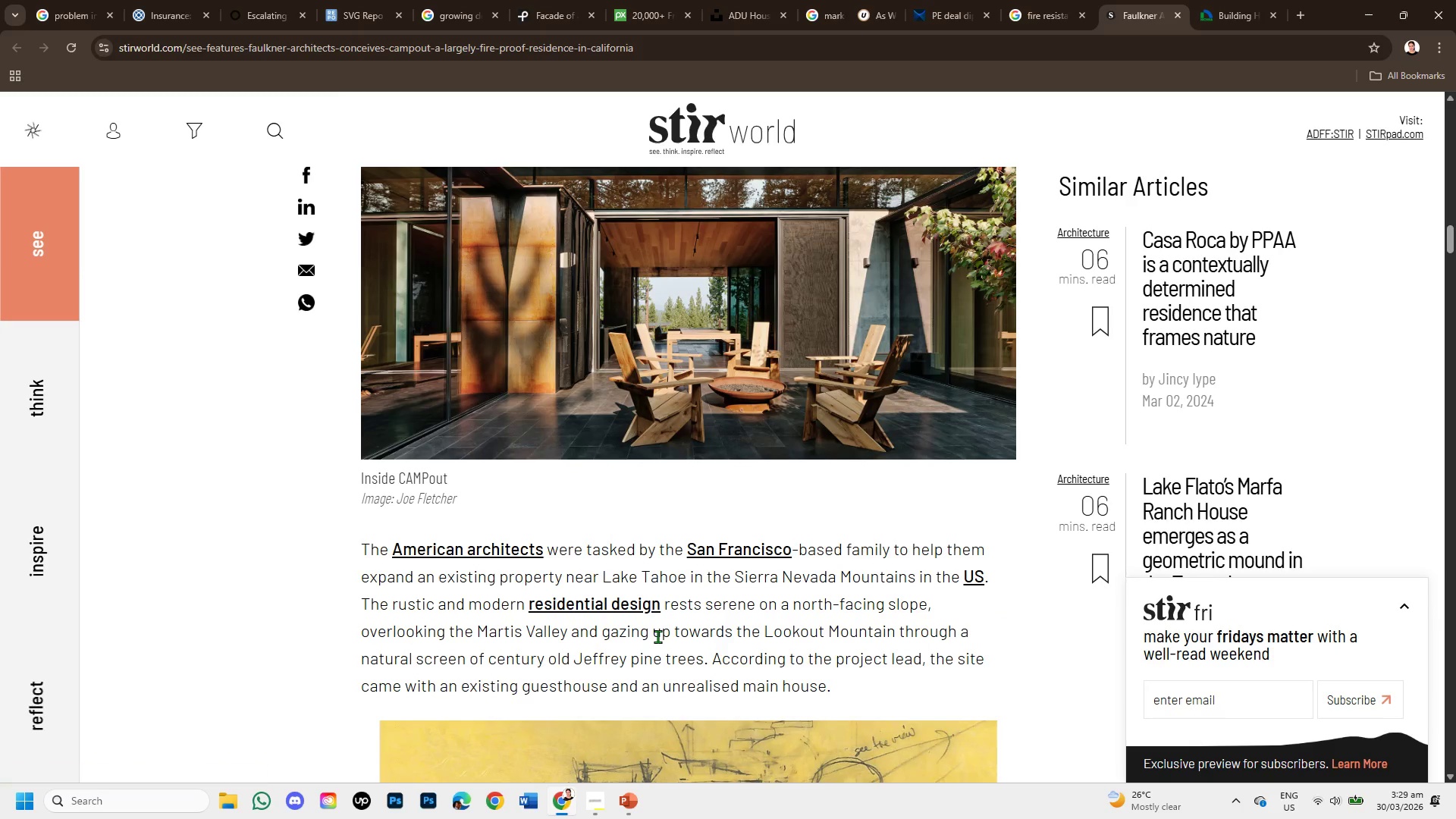 
scroll: coordinate [661, 635], scroll_direction: up, amount: 2.0
 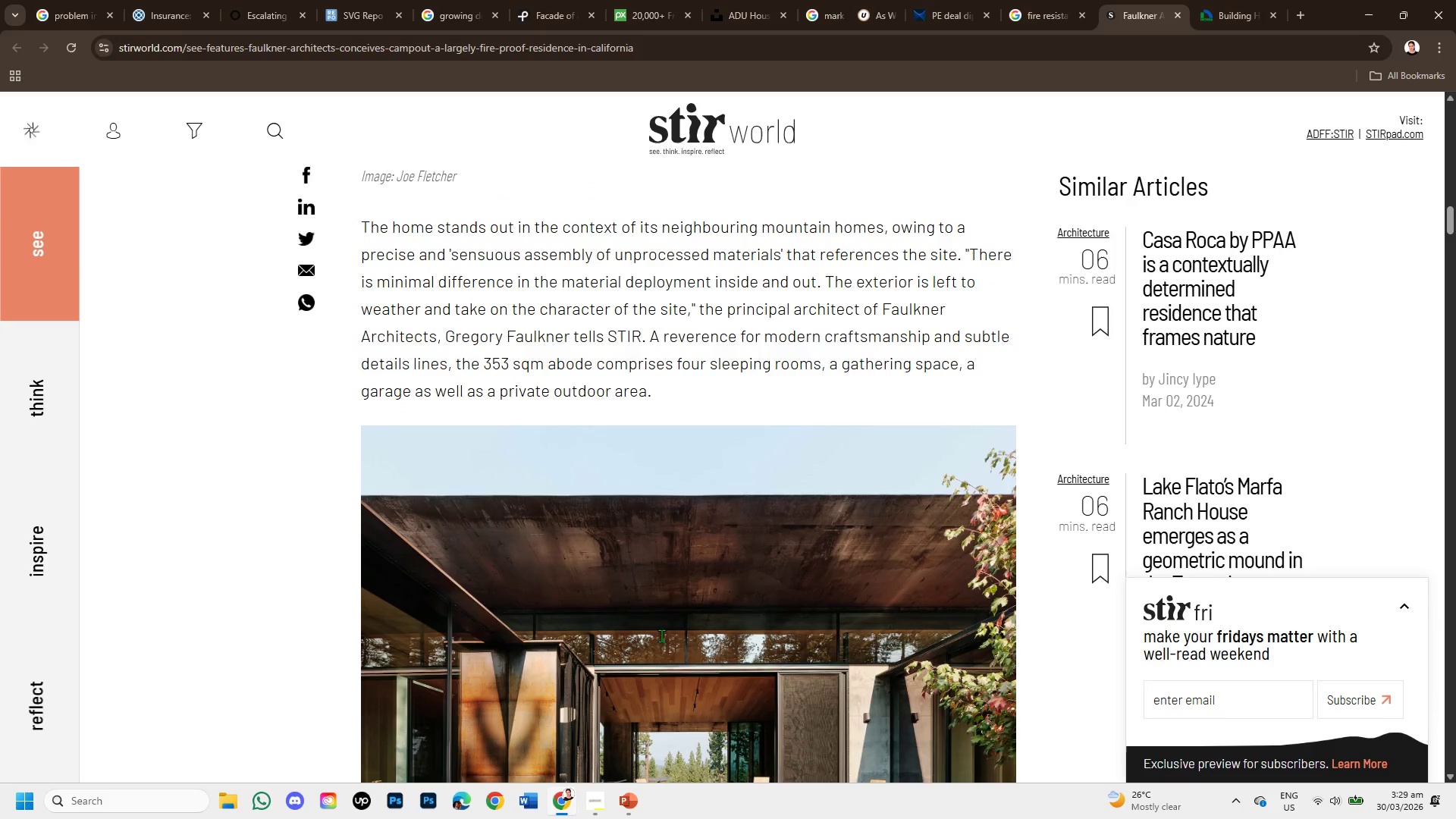 
scroll: coordinate [661, 635], scroll_direction: down, amount: 10.0
 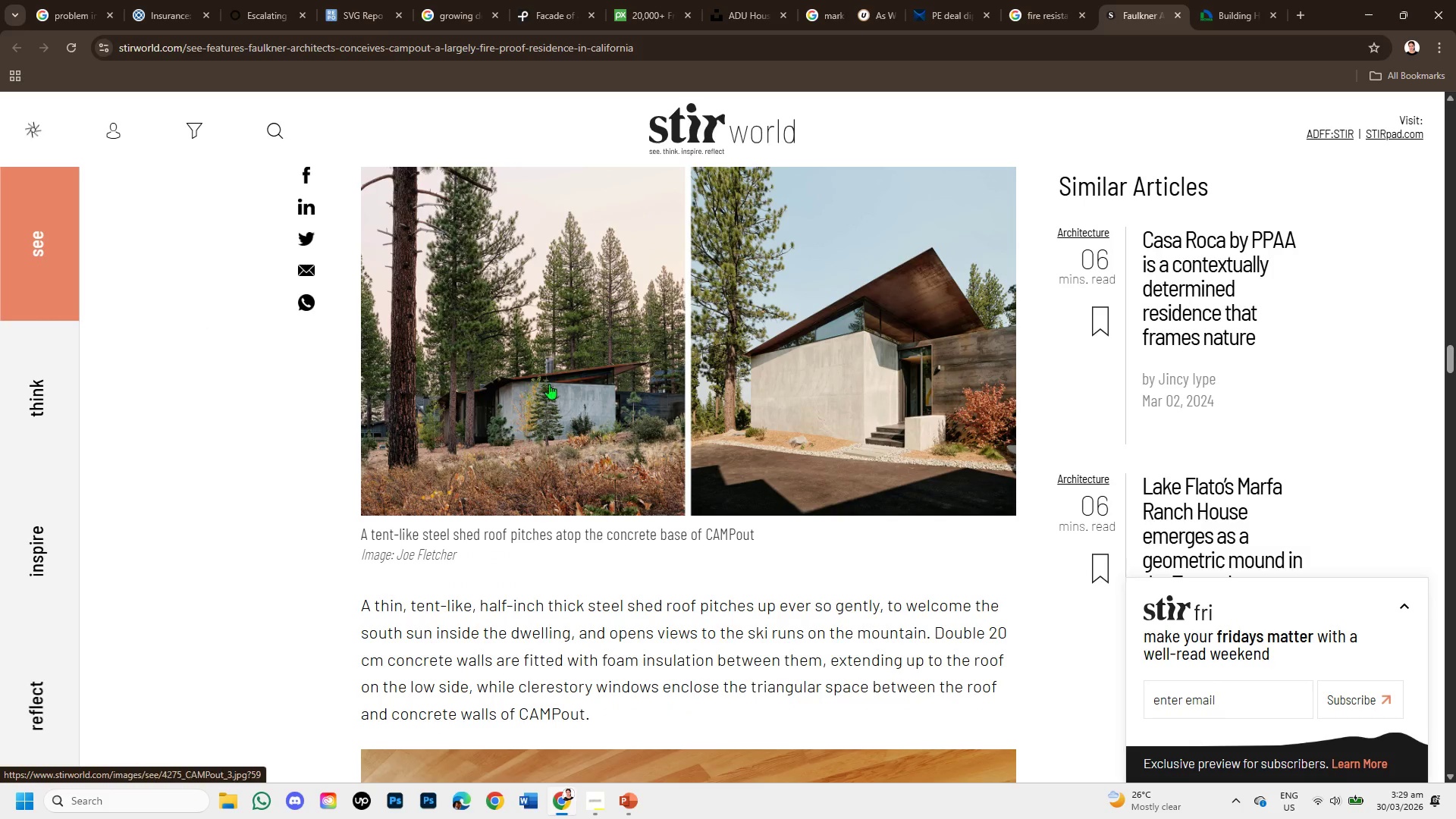 
wait(7.22)
 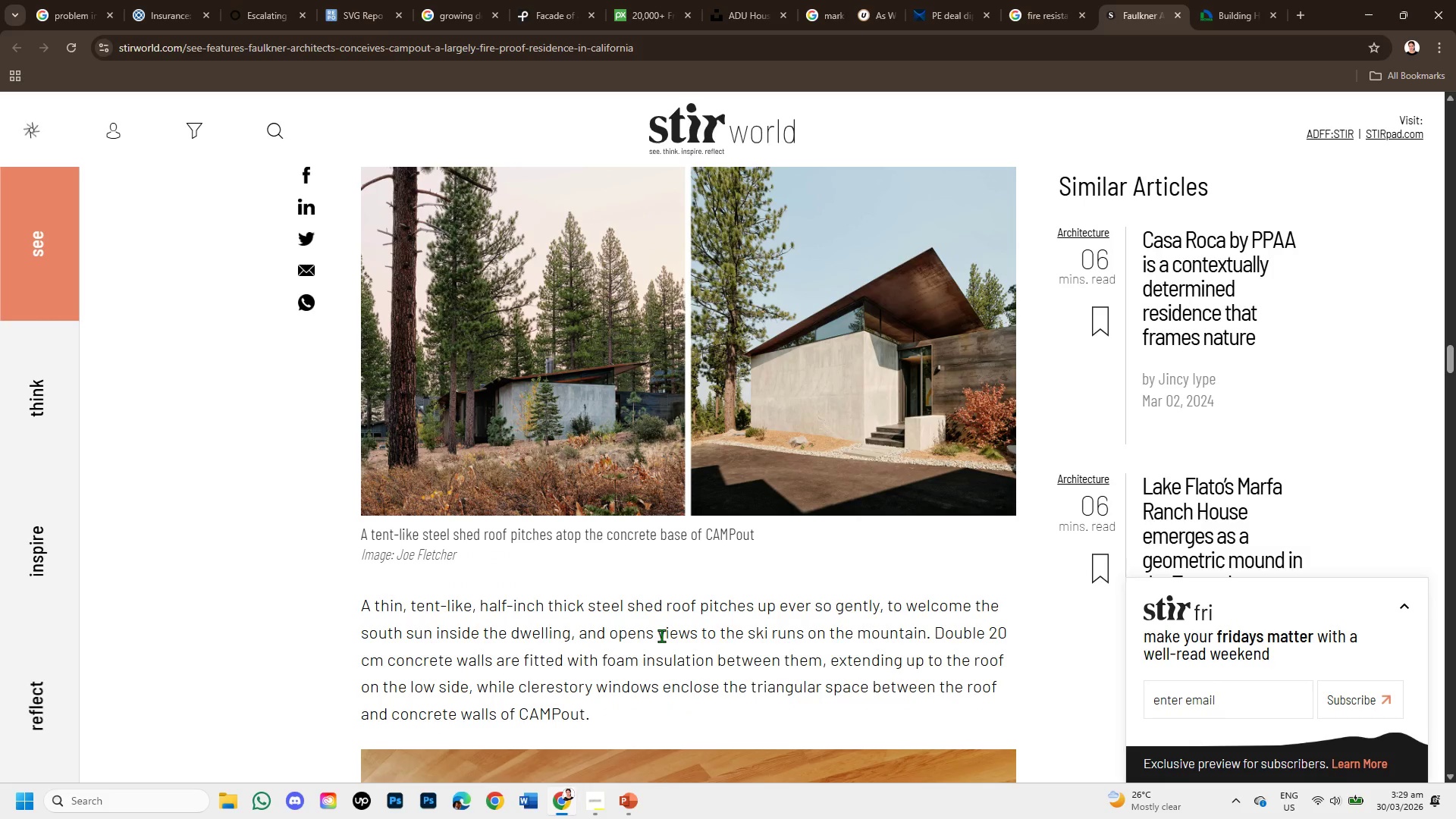 
scroll: coordinate [773, 454], scroll_direction: down, amount: 8.0
 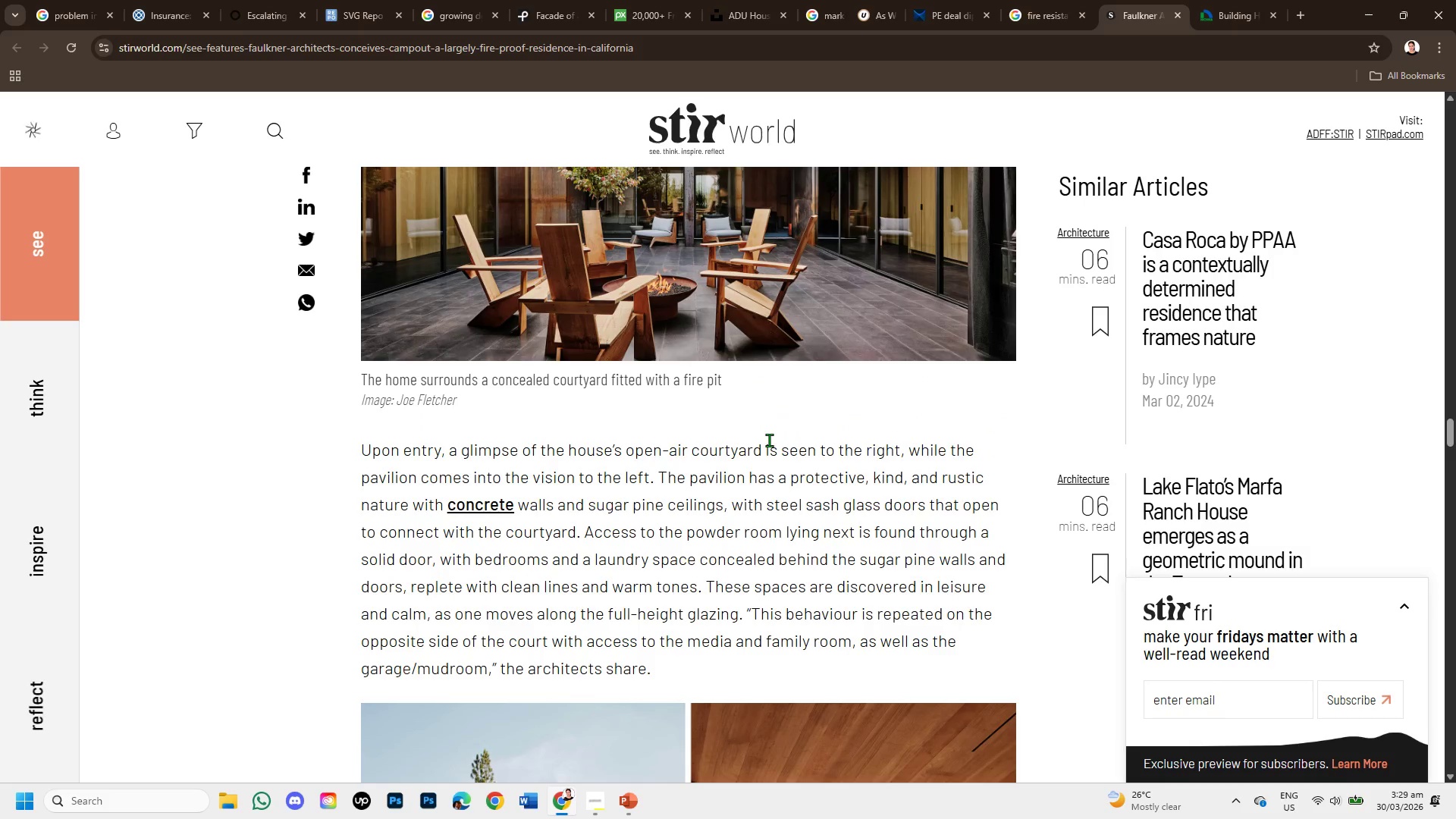 
scroll: coordinate [769, 438], scroll_direction: up, amount: 1.0
 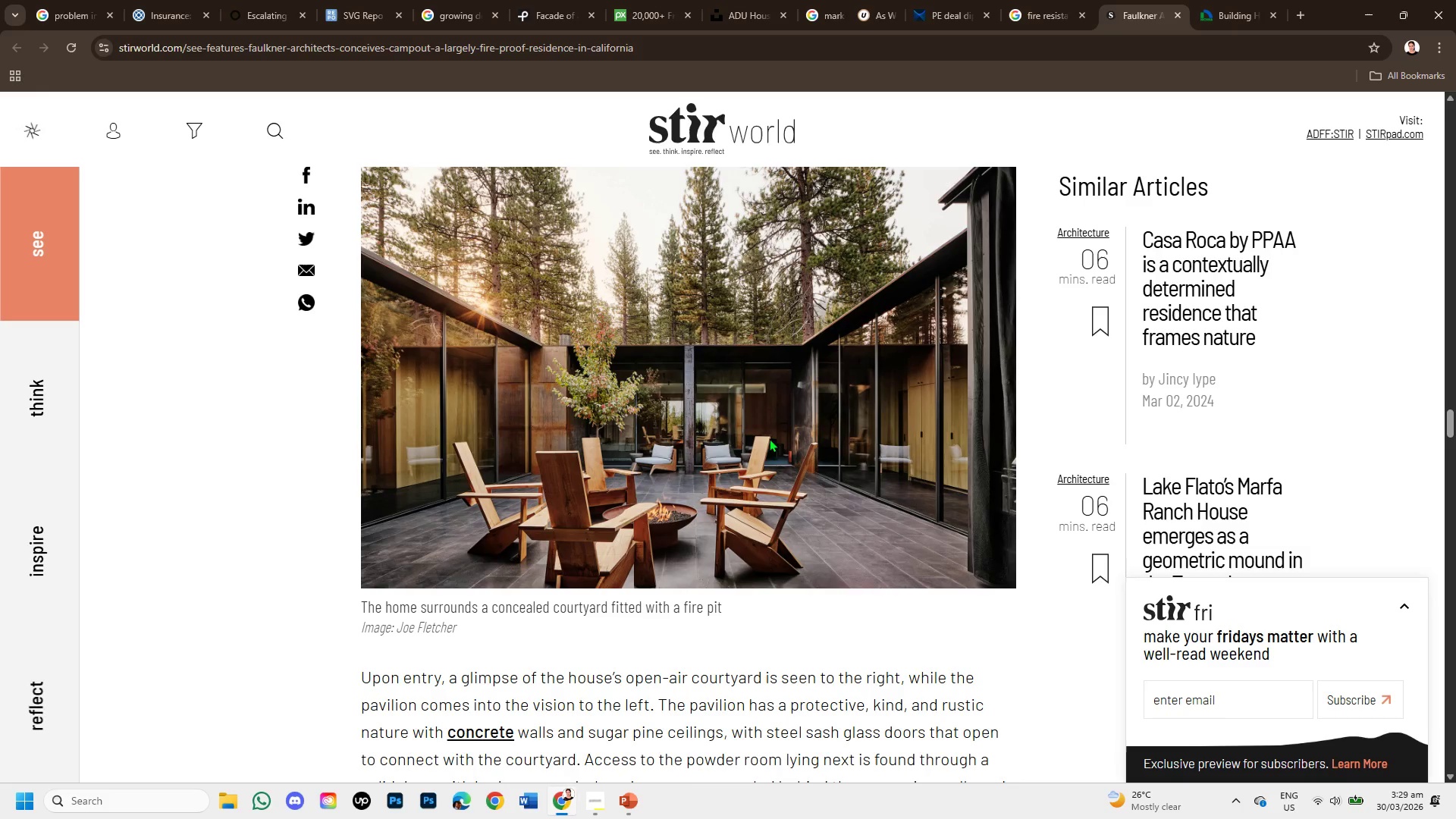 
scroll: coordinate [770, 434], scroll_direction: down, amount: 4.0
 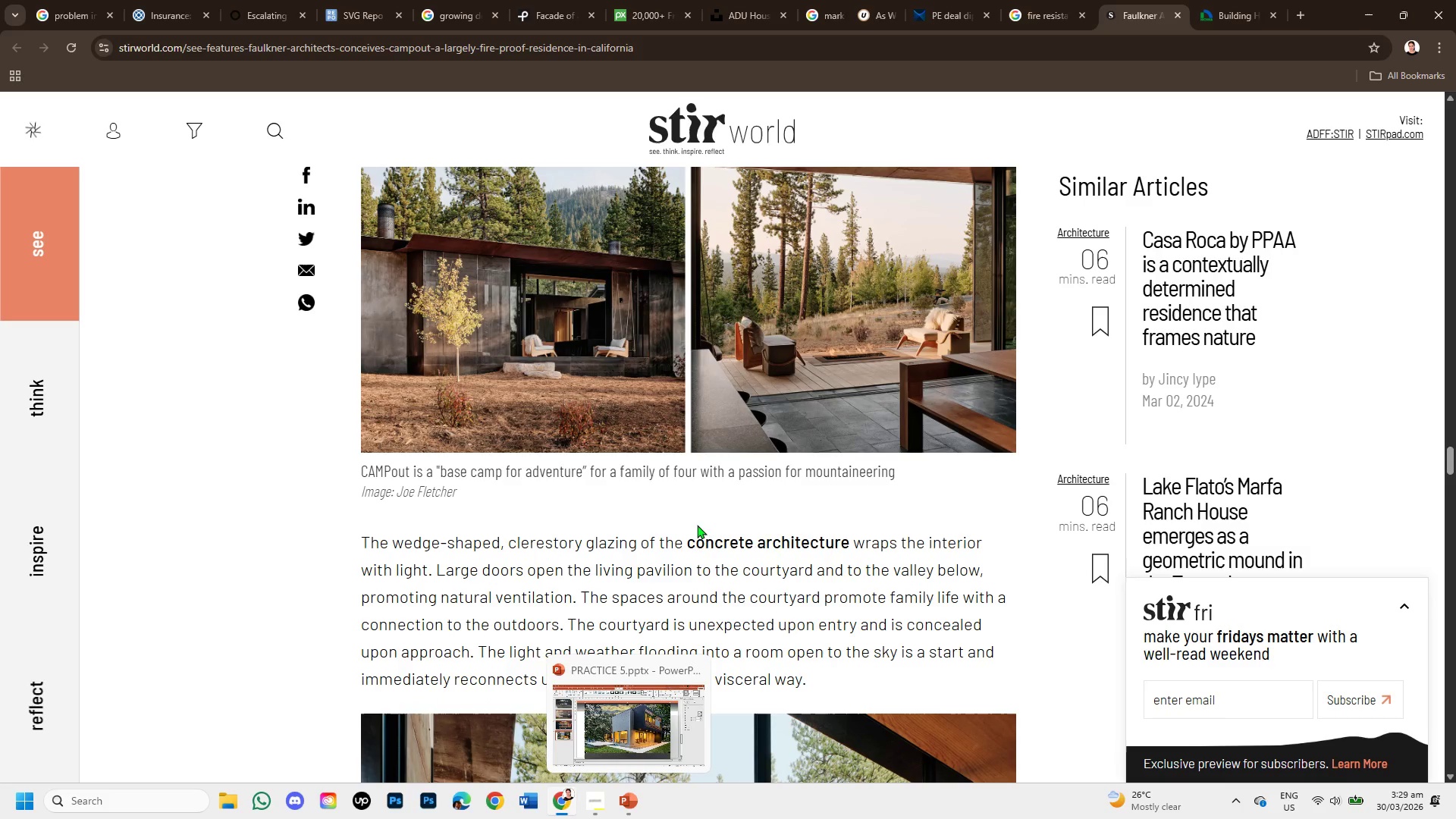 
scroll: coordinate [730, 497], scroll_direction: up, amount: 1.0
 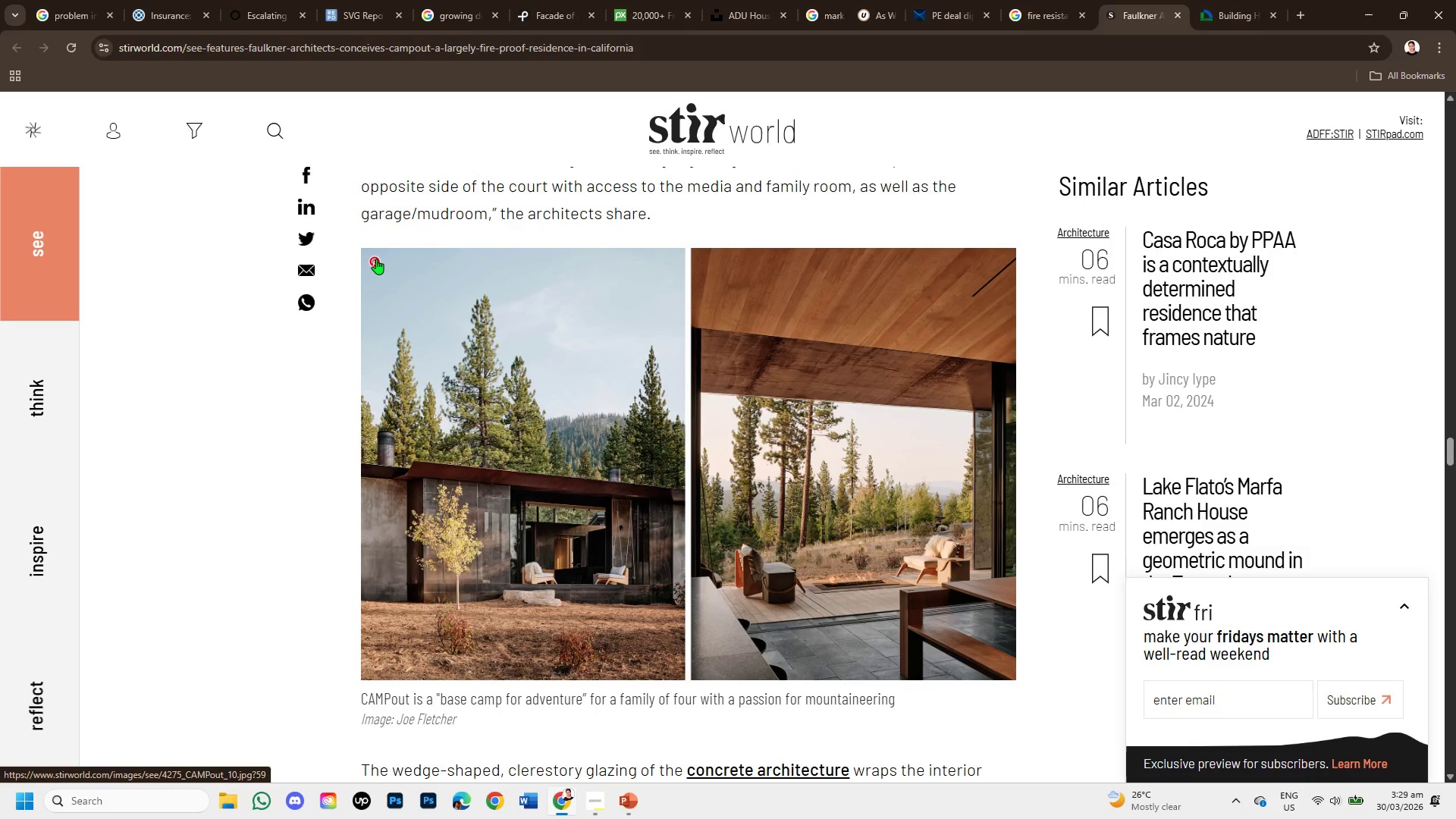 
scroll: coordinate [516, 337], scroll_direction: down, amount: 9.0
 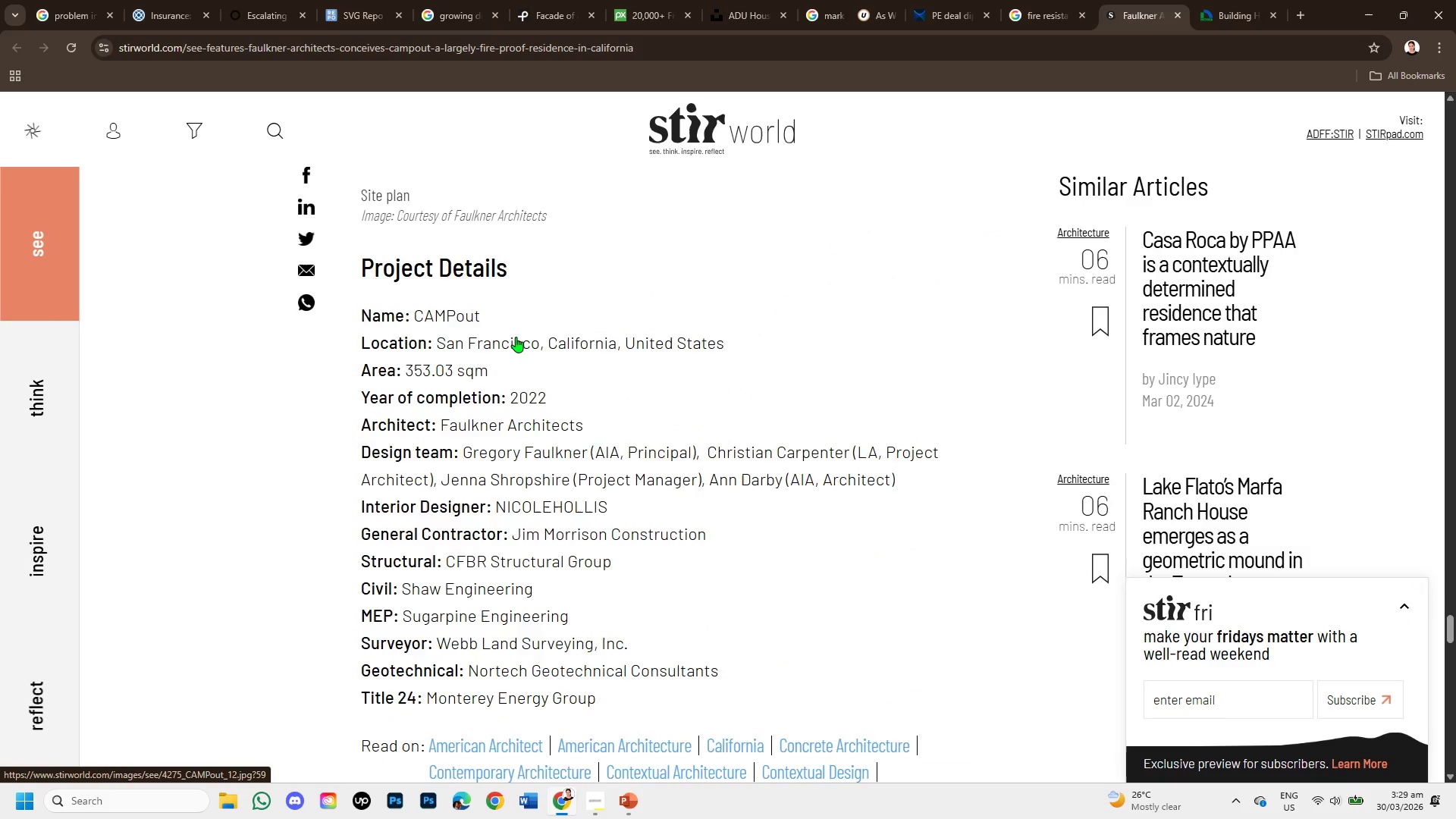 
scroll: coordinate [642, 519], scroll_direction: up, amount: 21.0
 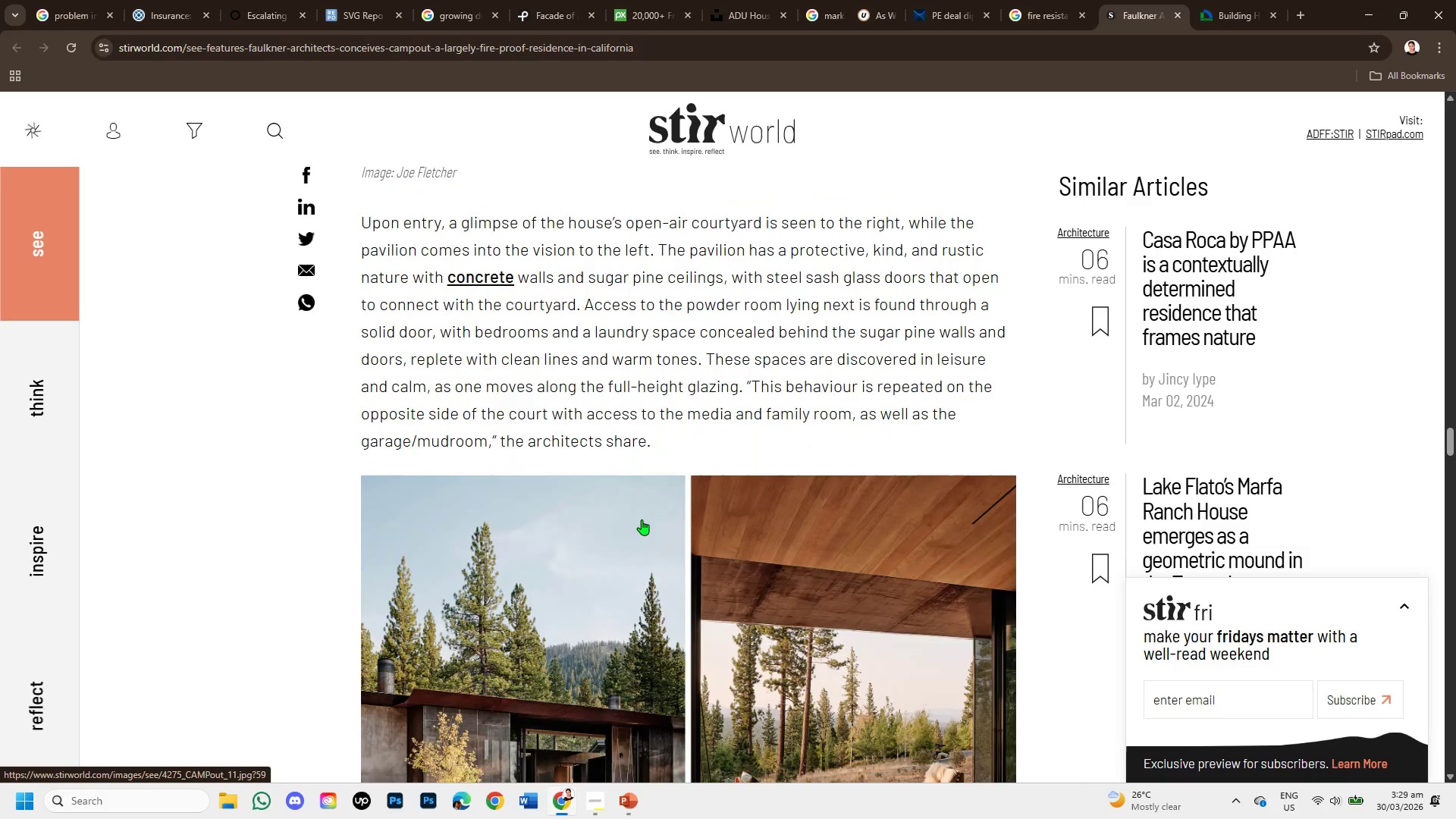 
scroll: coordinate [642, 519], scroll_direction: down, amount: 1.0
 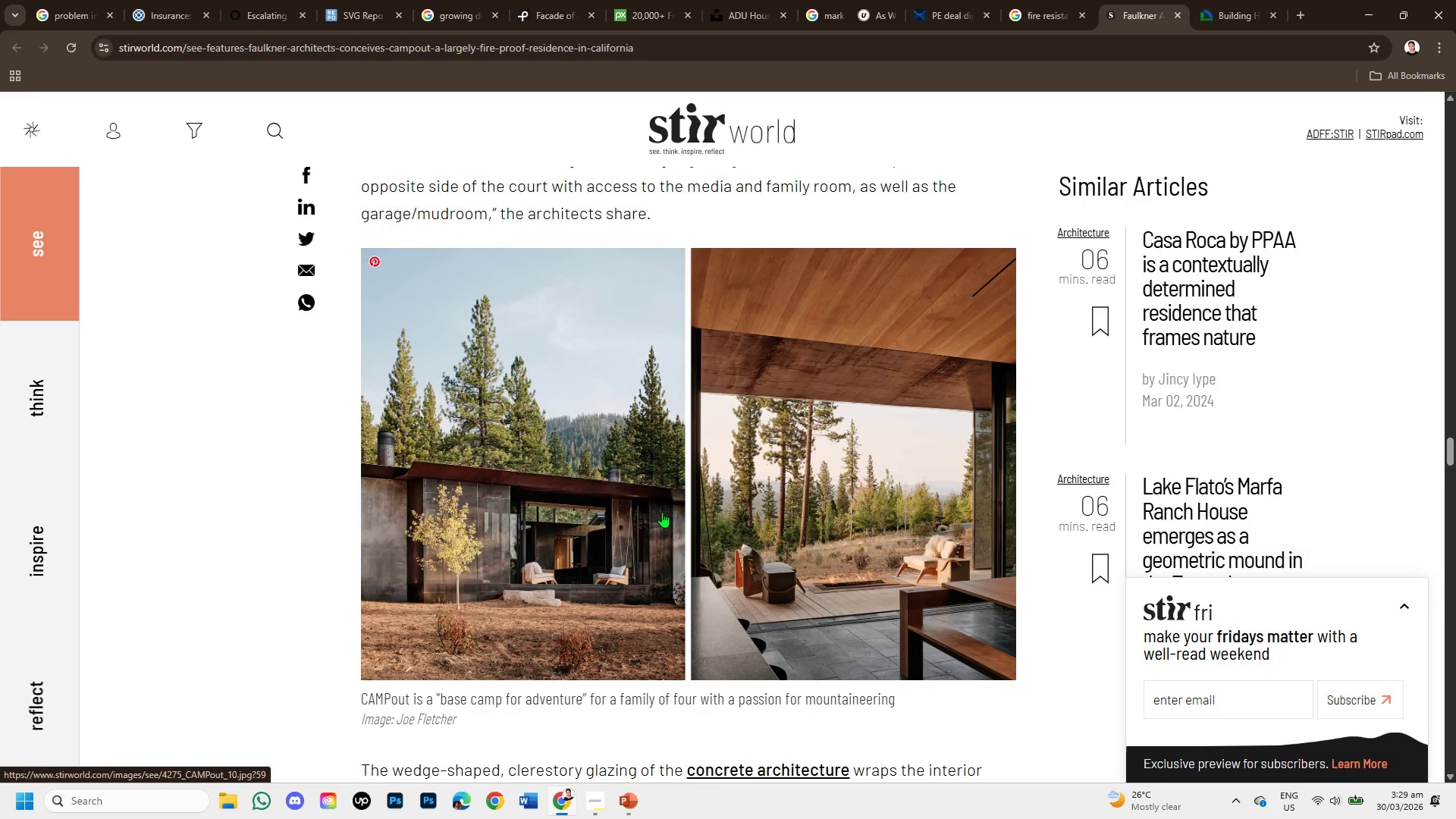 
scroll: coordinate [665, 508], scroll_direction: up, amount: 3.0
 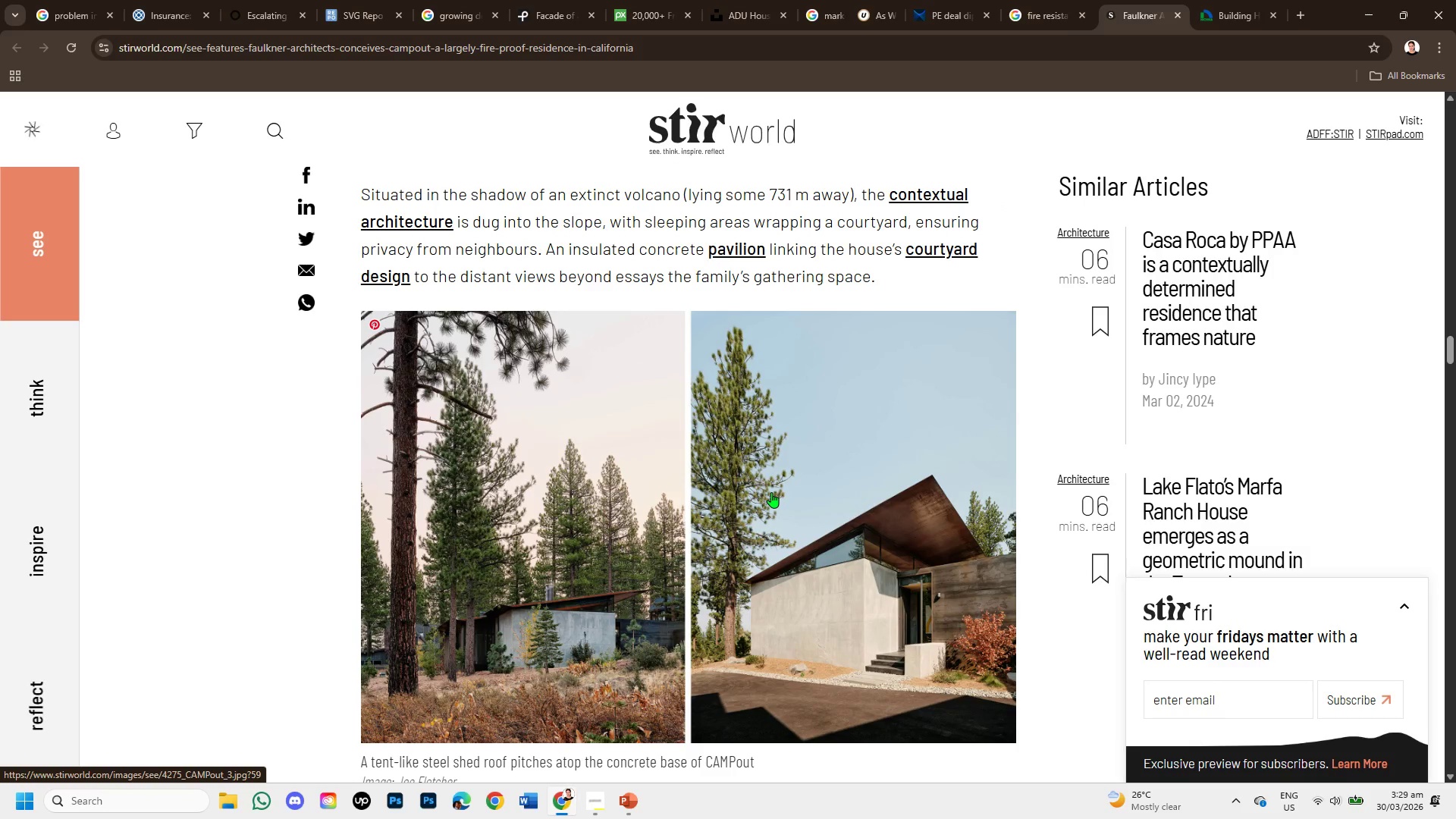 
left_click([623, 802])
 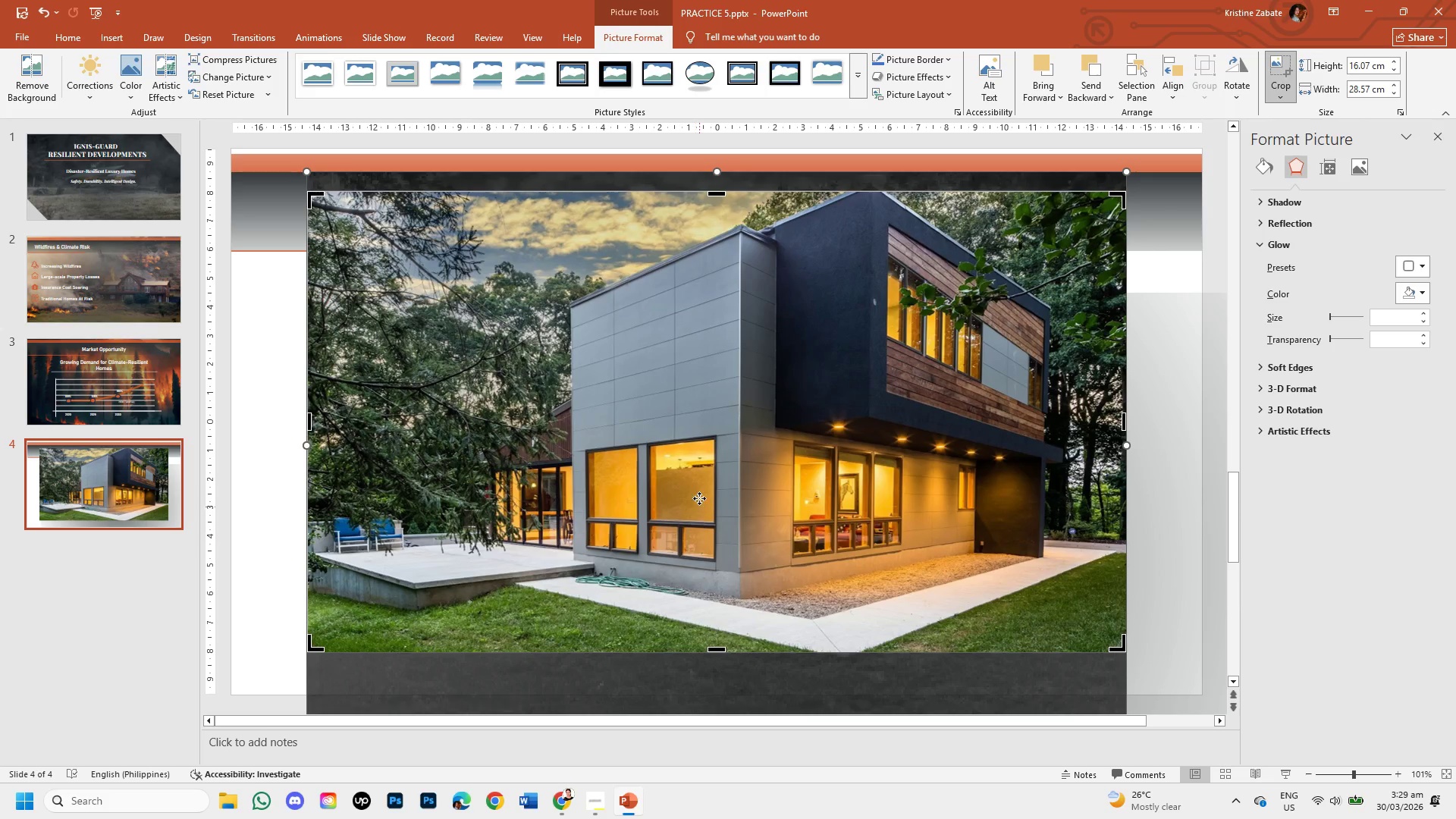 
double_click([699, 488])
 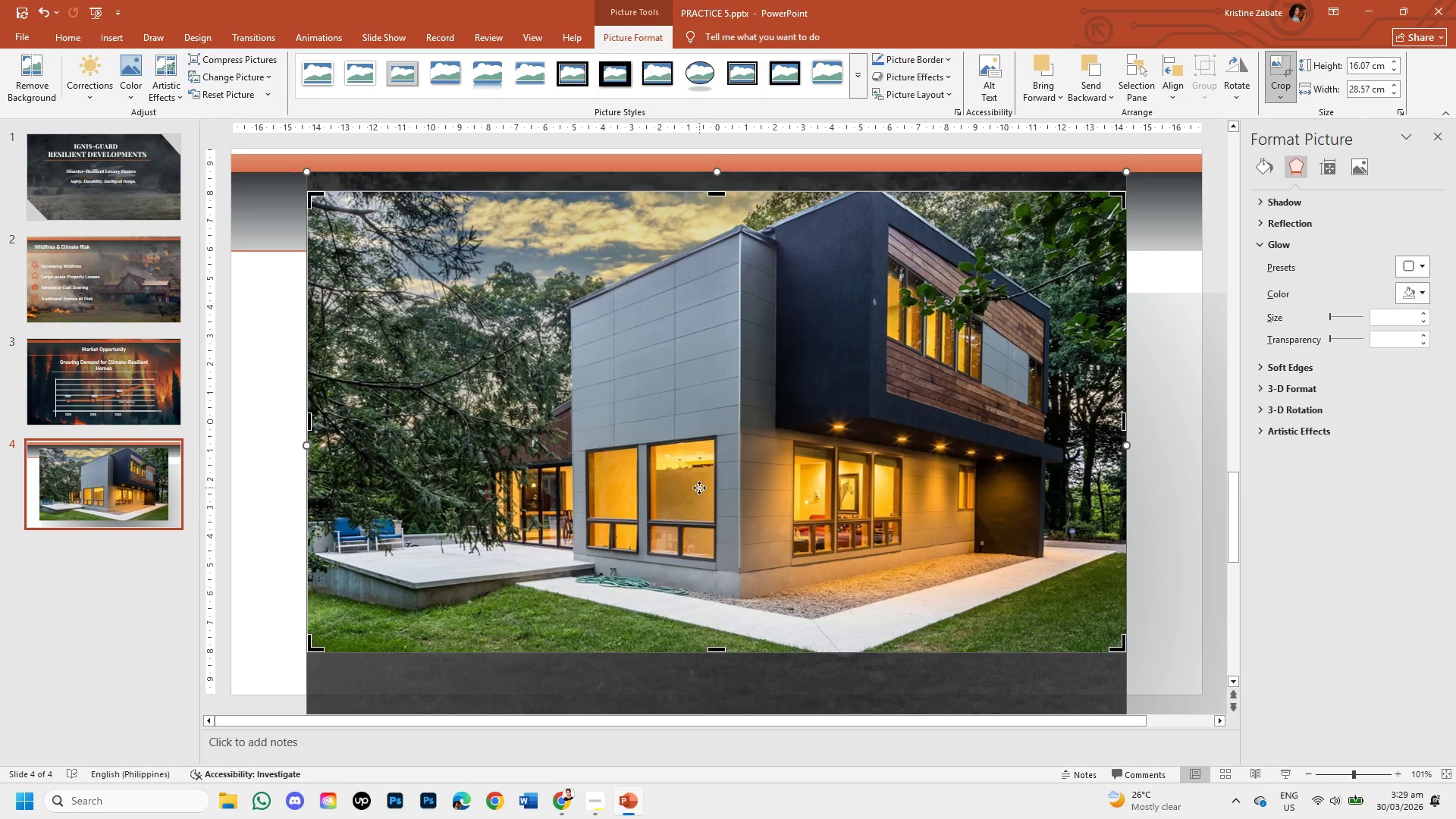 
left_click_drag(start_coordinate=[699, 488], to_coordinate=[631, 471])
 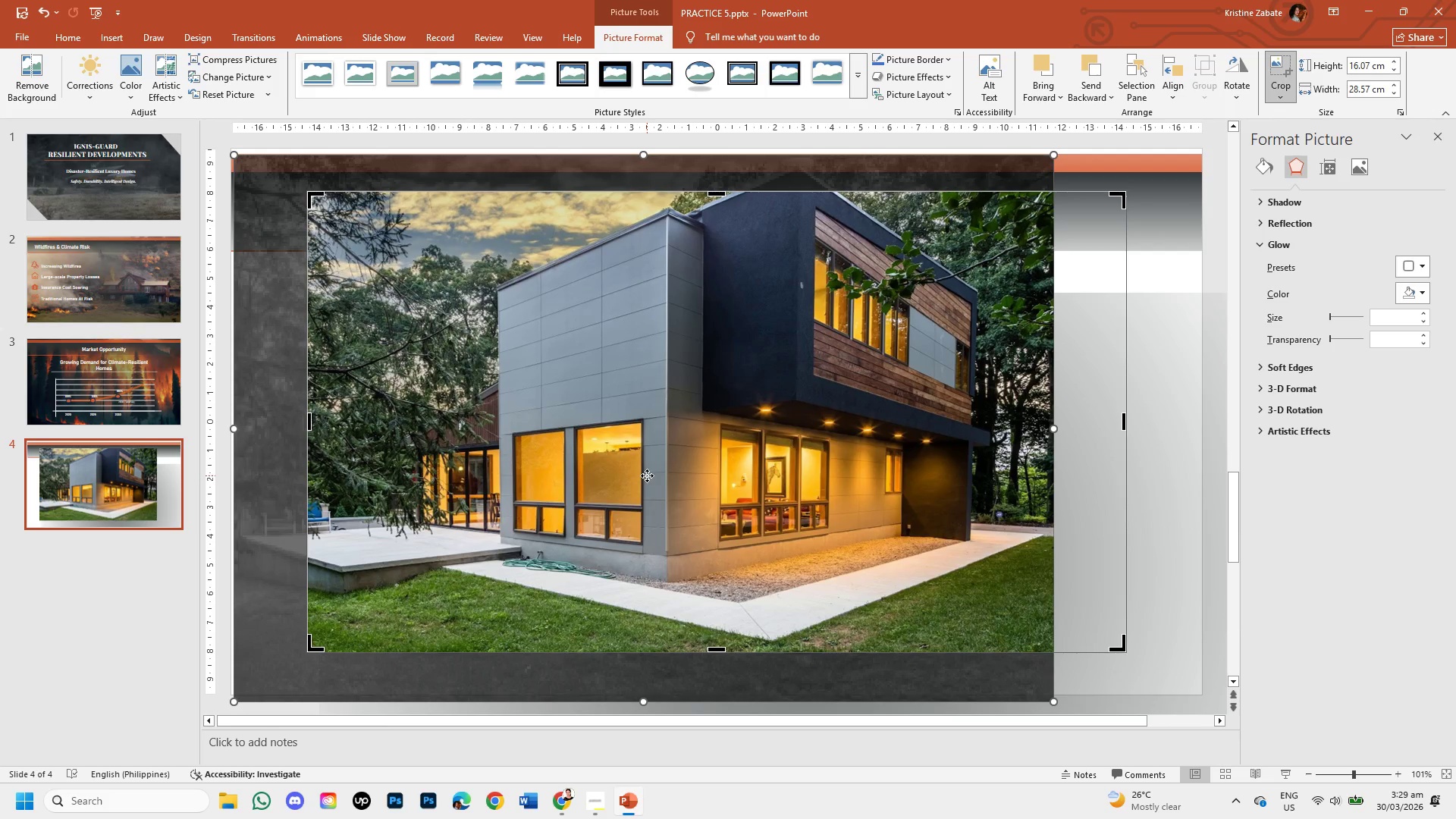 
left_click_drag(start_coordinate=[647, 475], to_coordinate=[718, 475])
 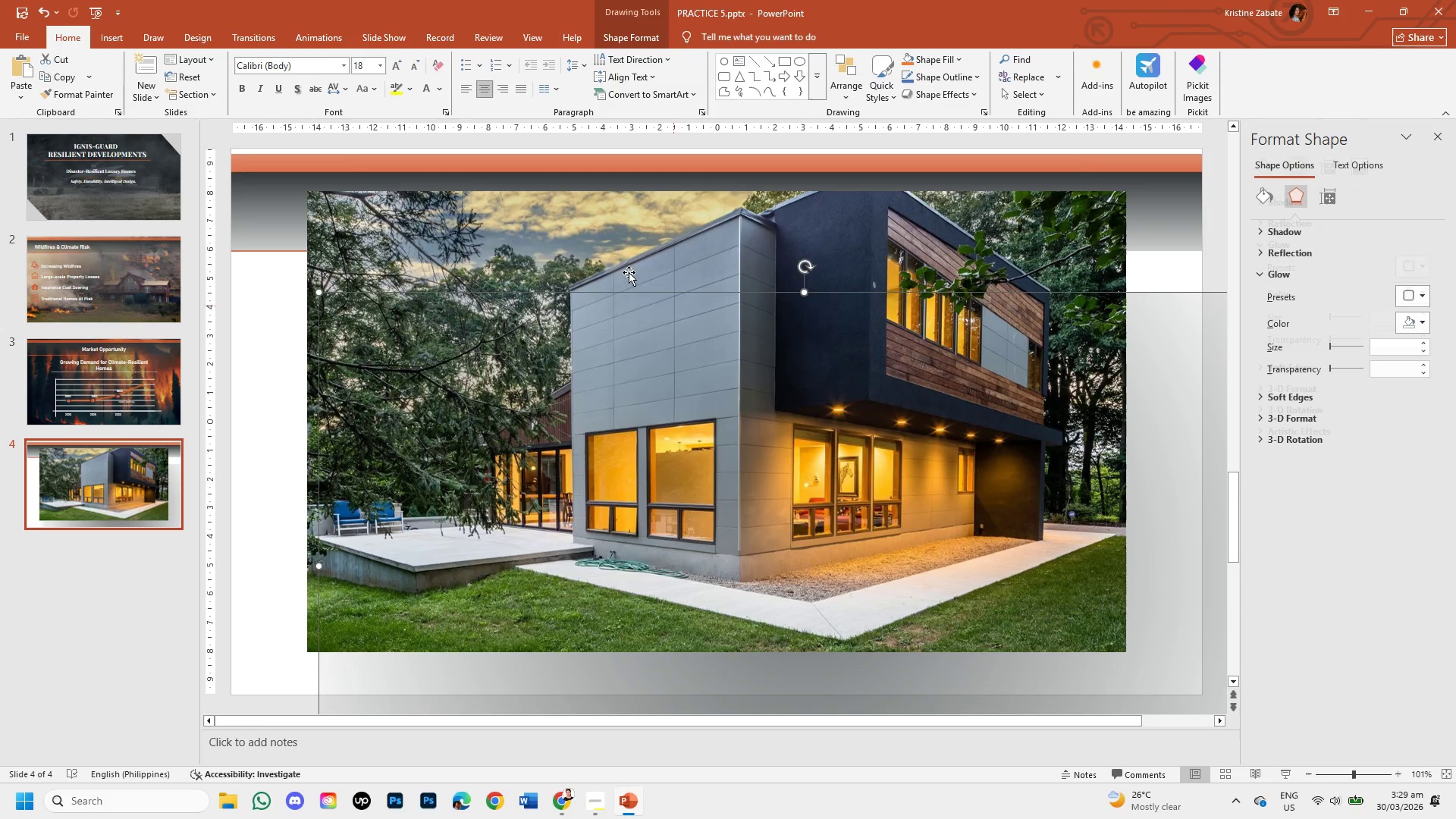 
left_click([516, 221])
 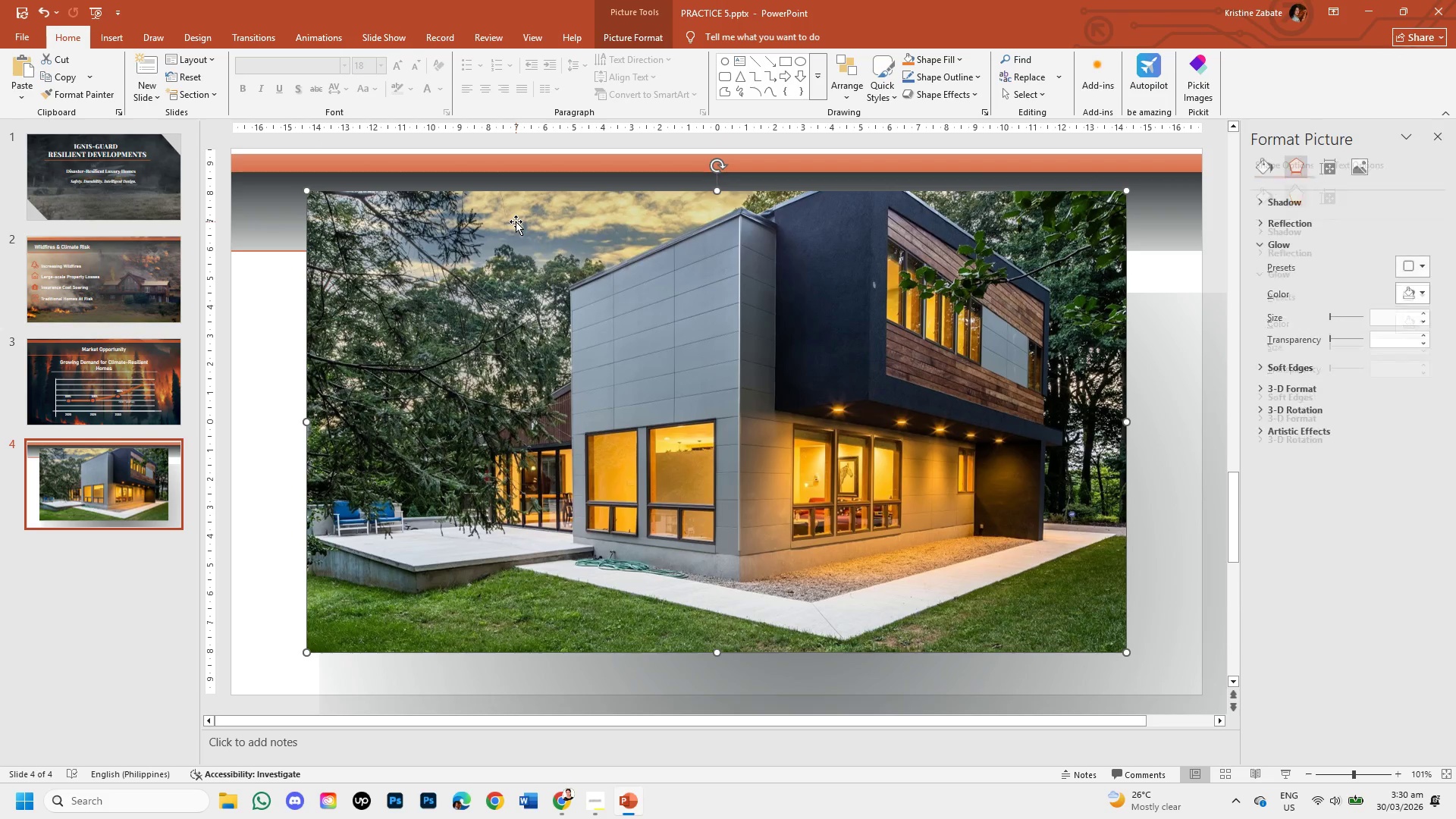 
left_click_drag(start_coordinate=[516, 221], to_coordinate=[439, 181])
 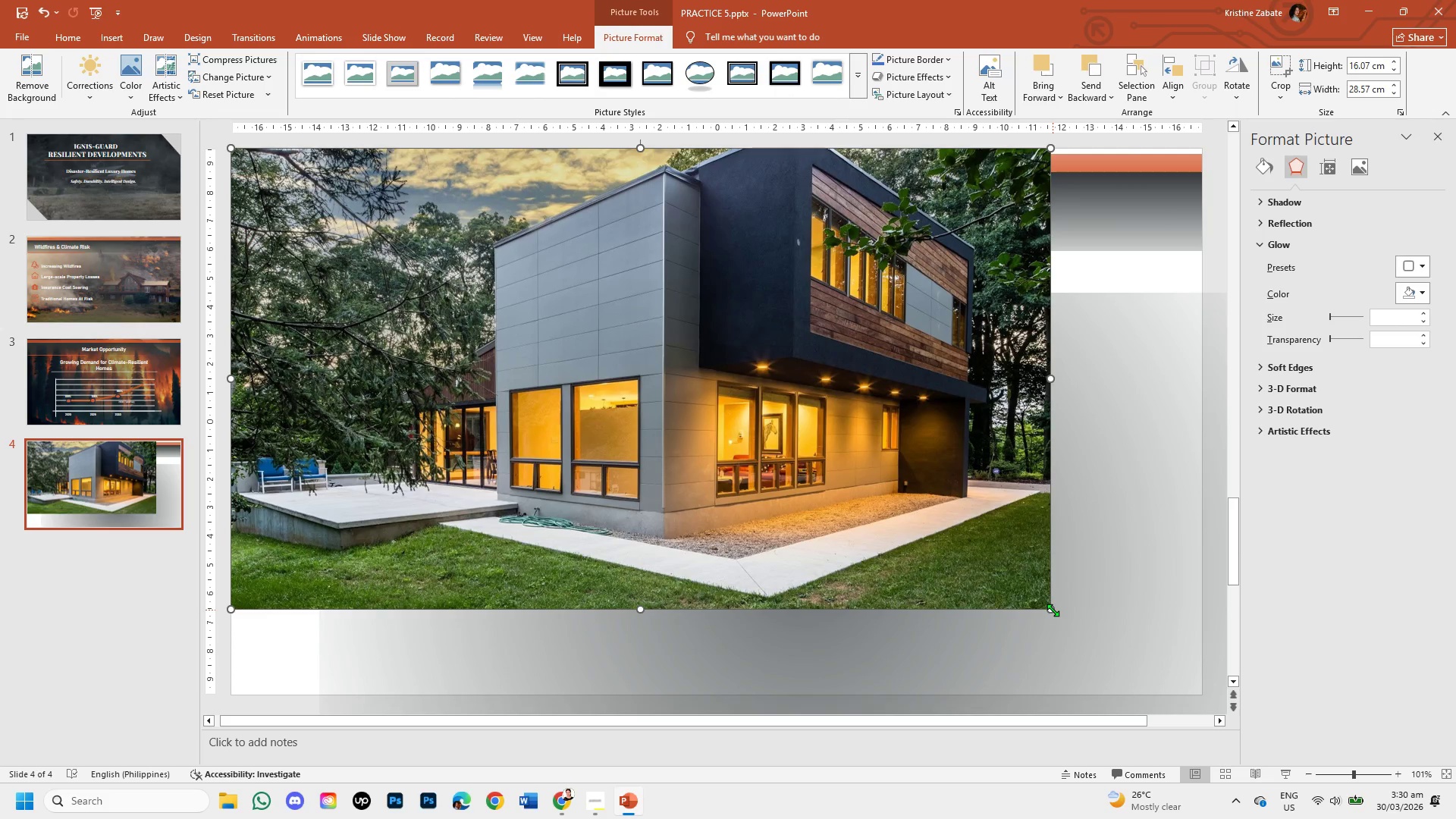 
left_click_drag(start_coordinate=[1054, 610], to_coordinate=[1182, 695])
 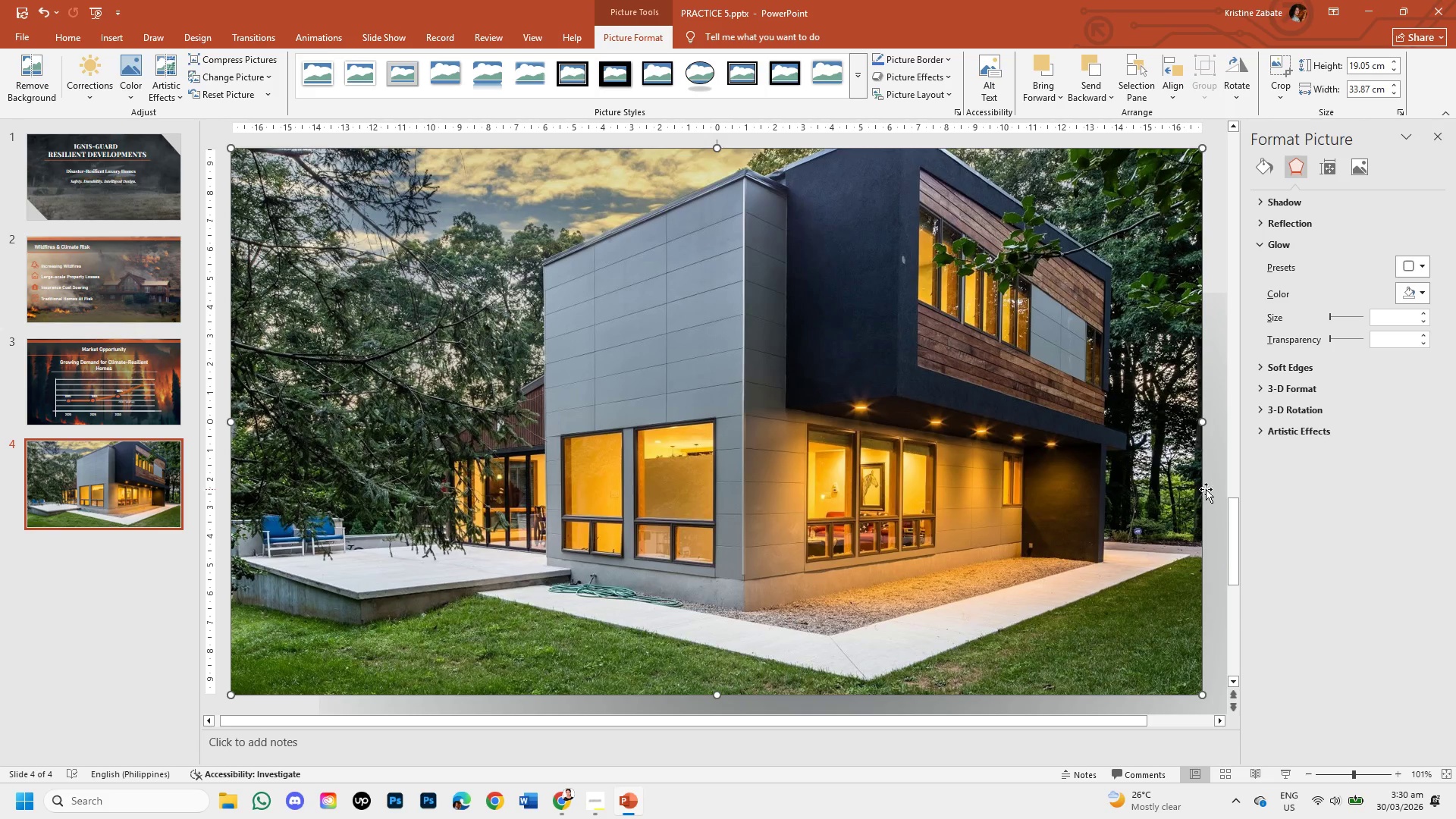 
left_click([1216, 493])
 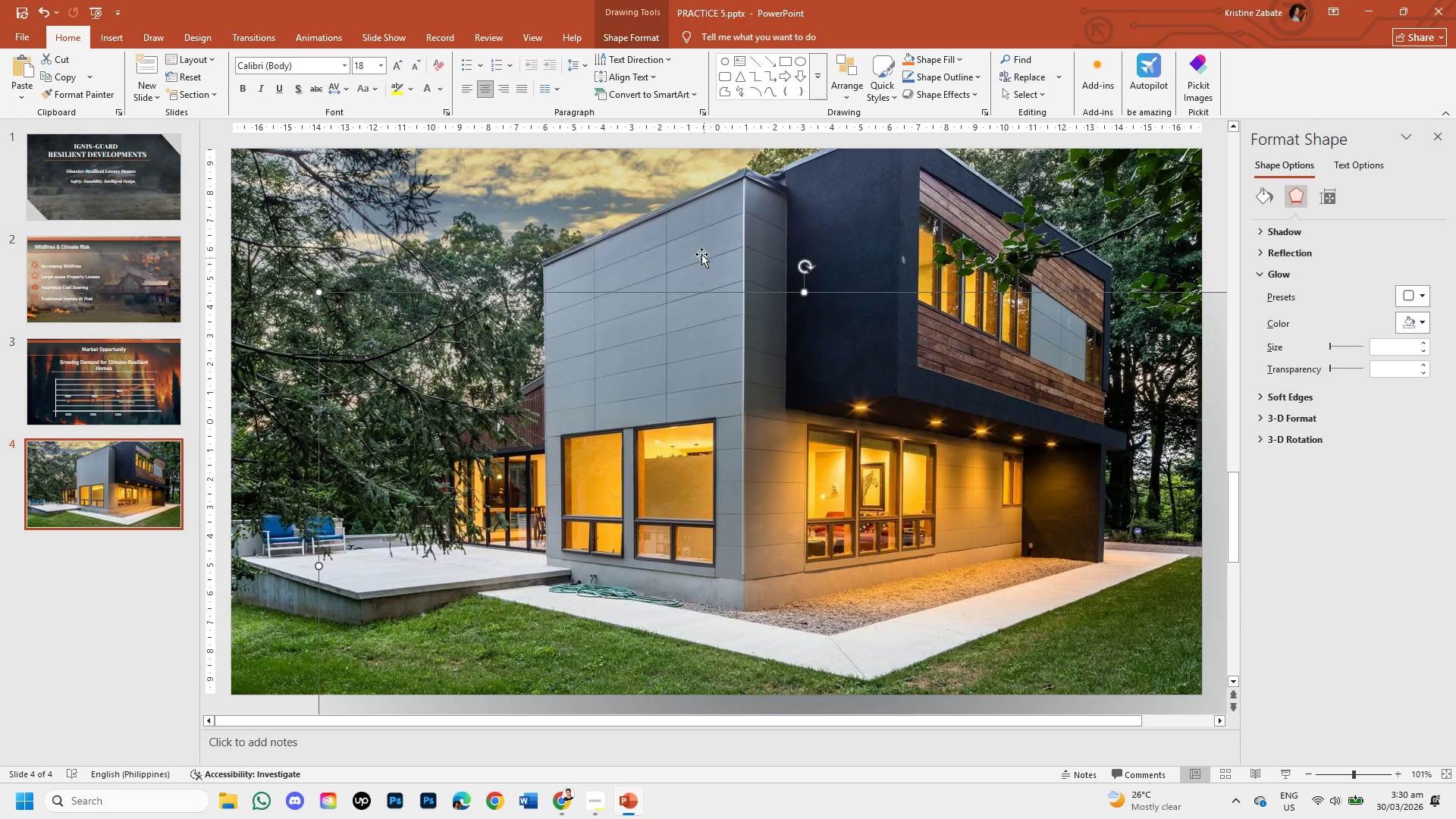 
left_click([680, 231])
 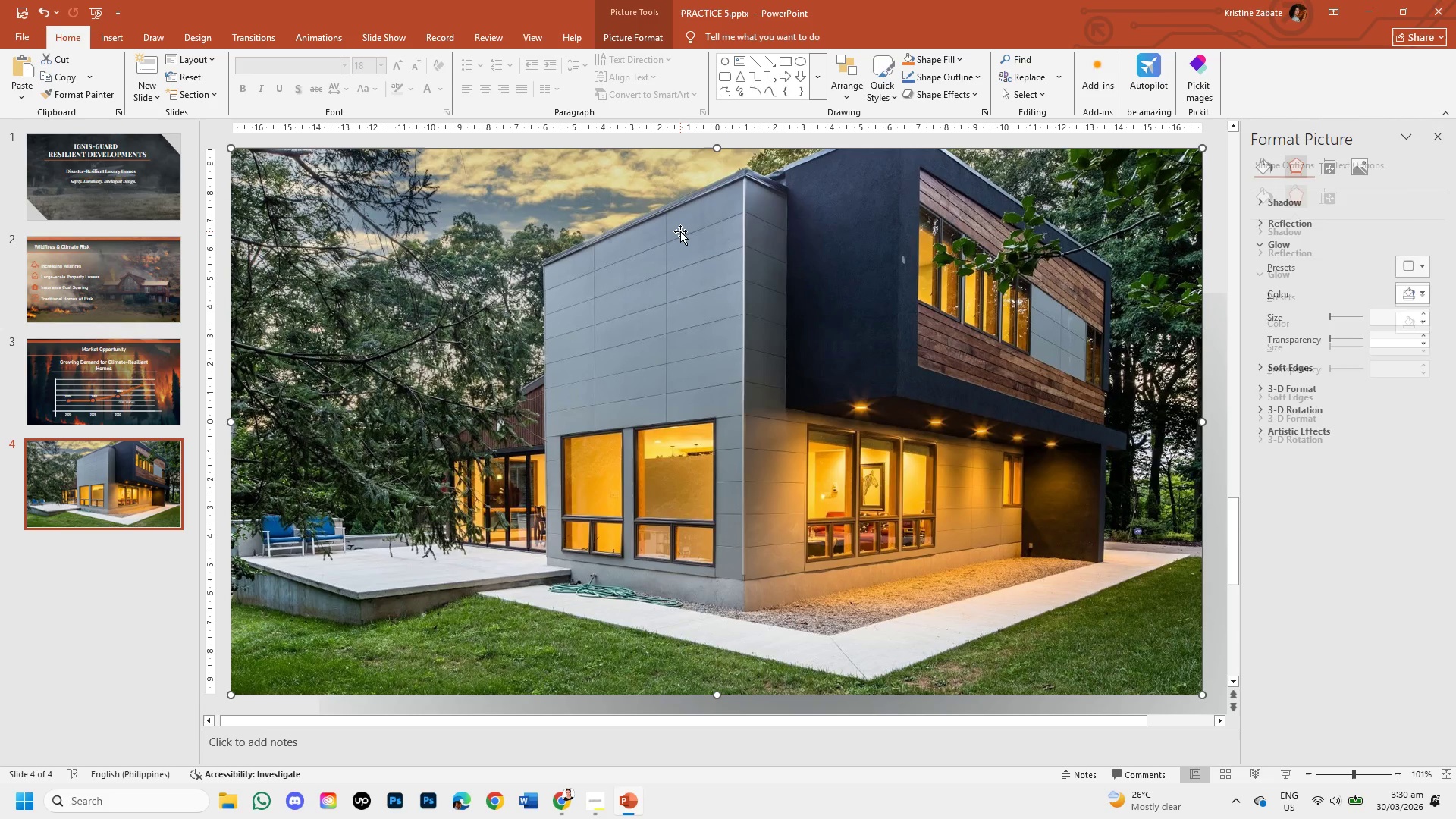 
right_click([679, 231])
 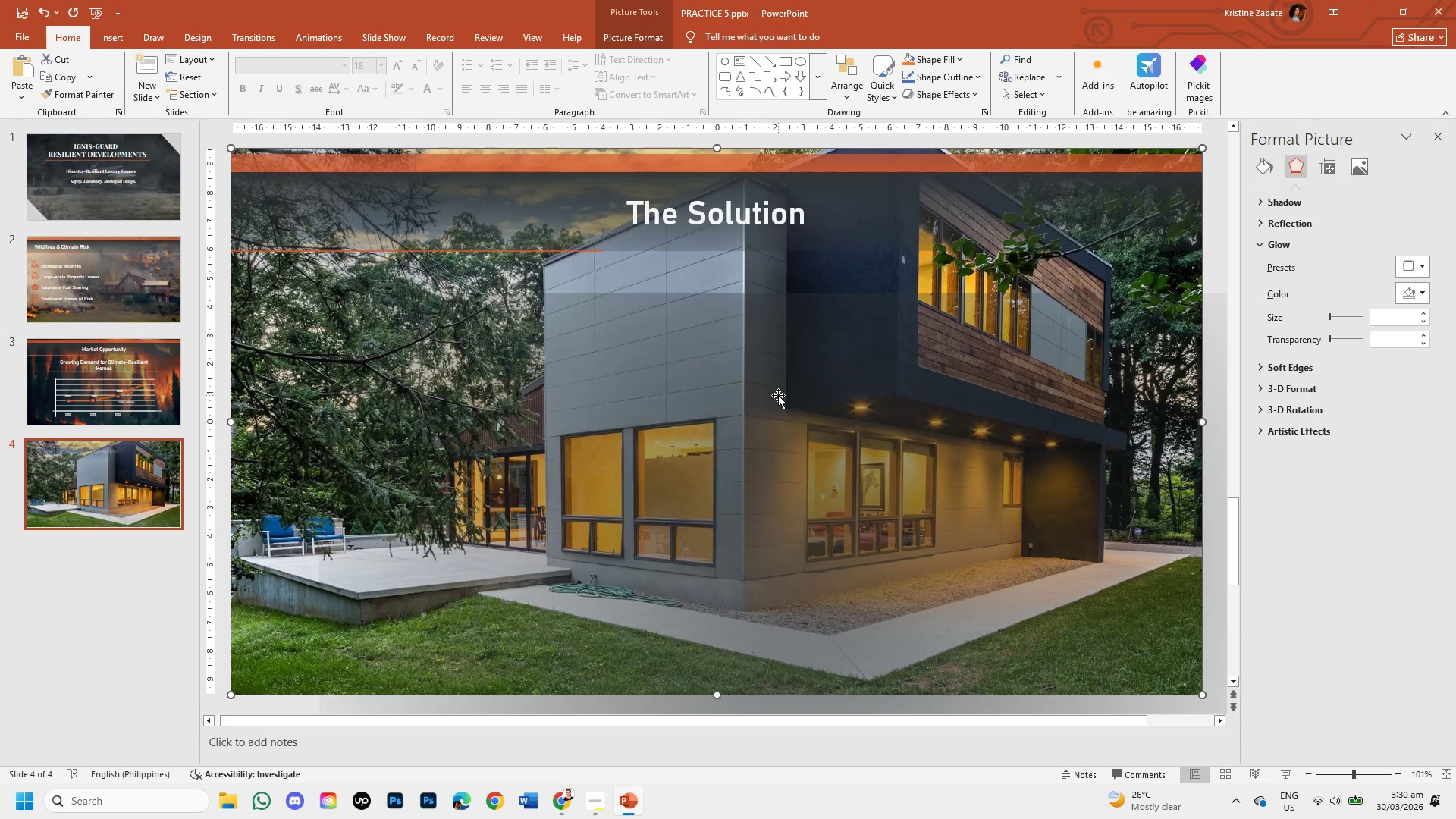 
left_click([777, 397])
 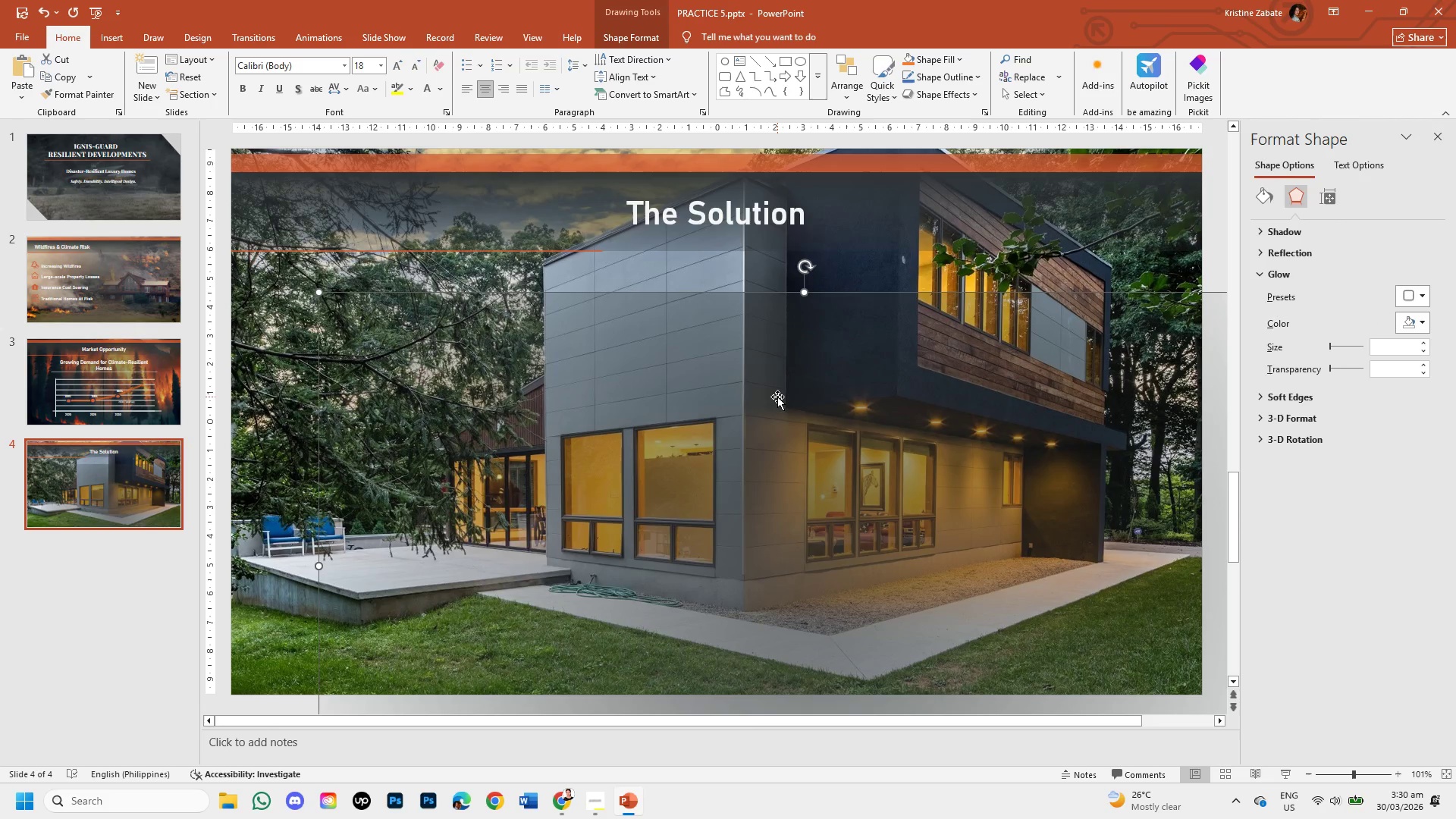 
left_click_drag(start_coordinate=[777, 397], to_coordinate=[760, 326])
 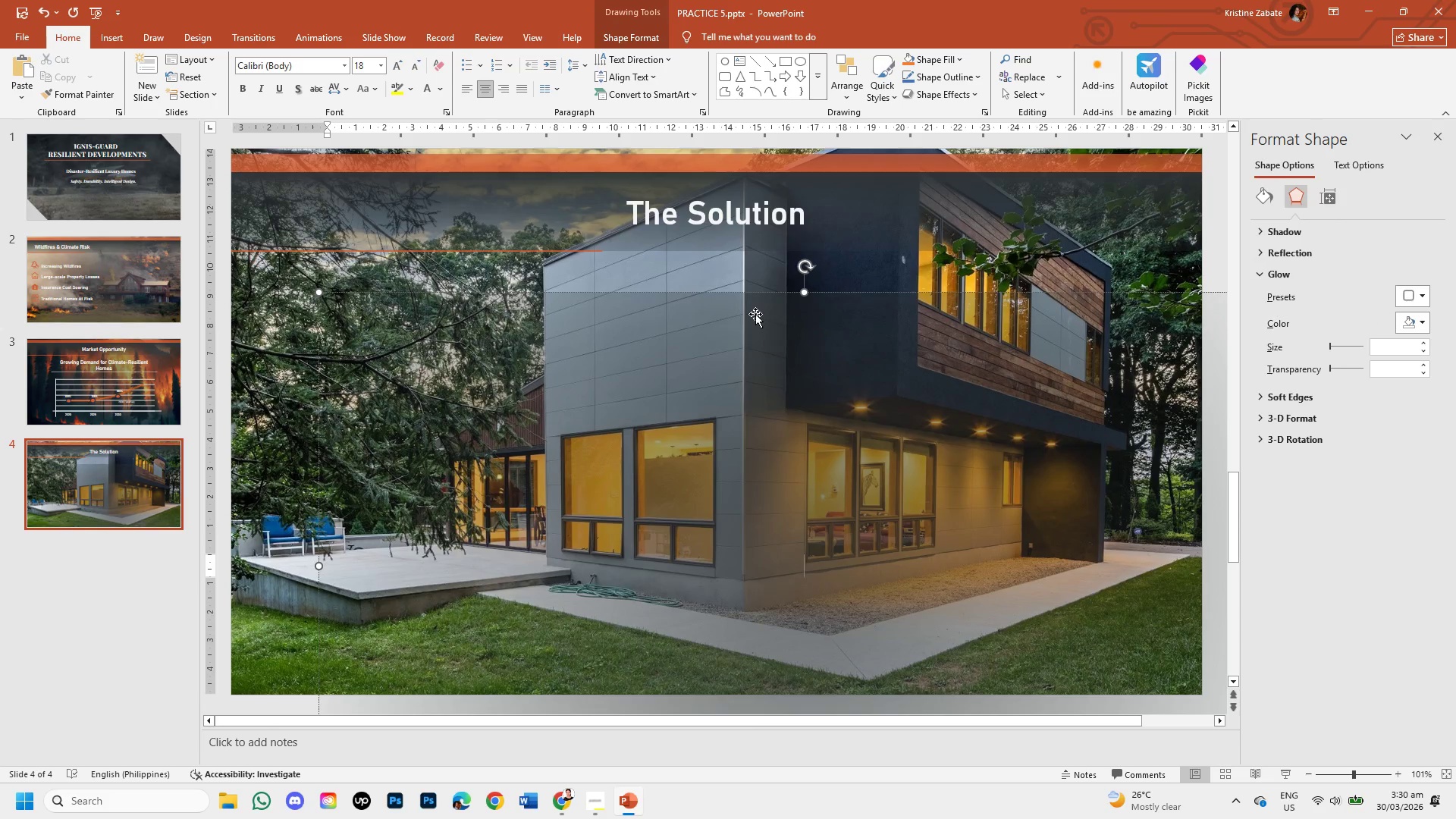 
left_click_drag(start_coordinate=[755, 314], to_coordinate=[565, 165])
 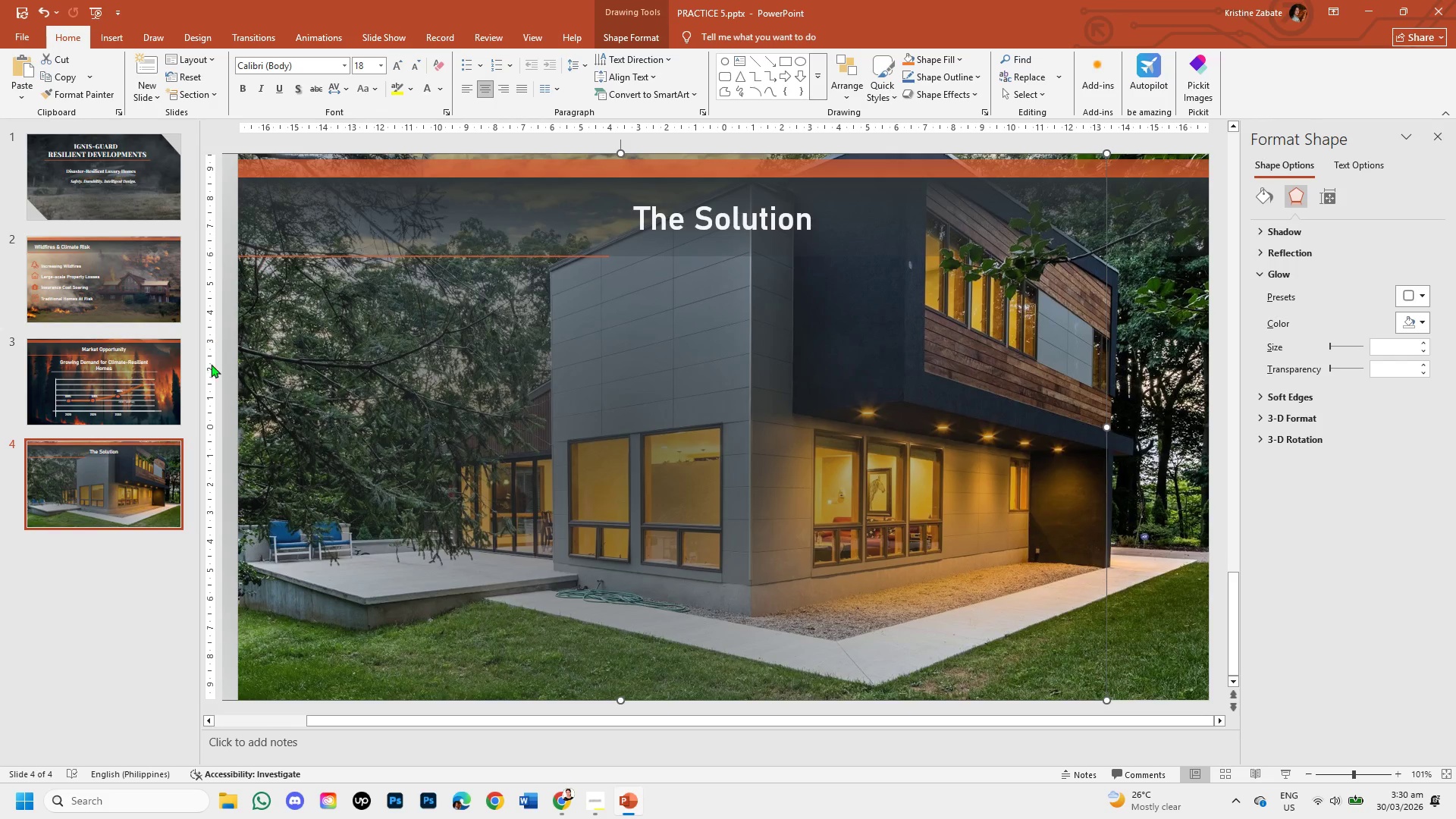 
left_click([148, 623])
 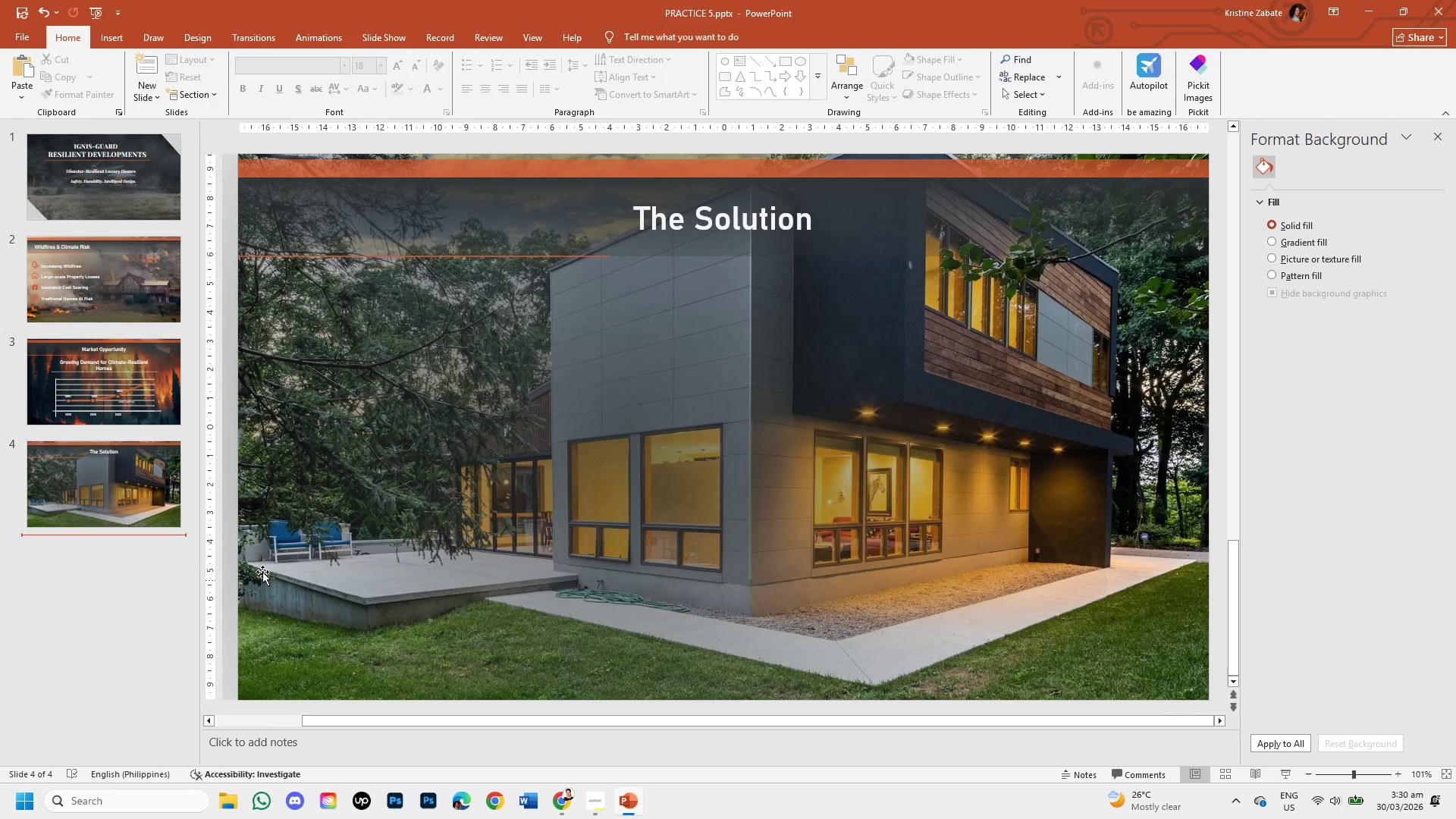 
left_click([263, 572])
 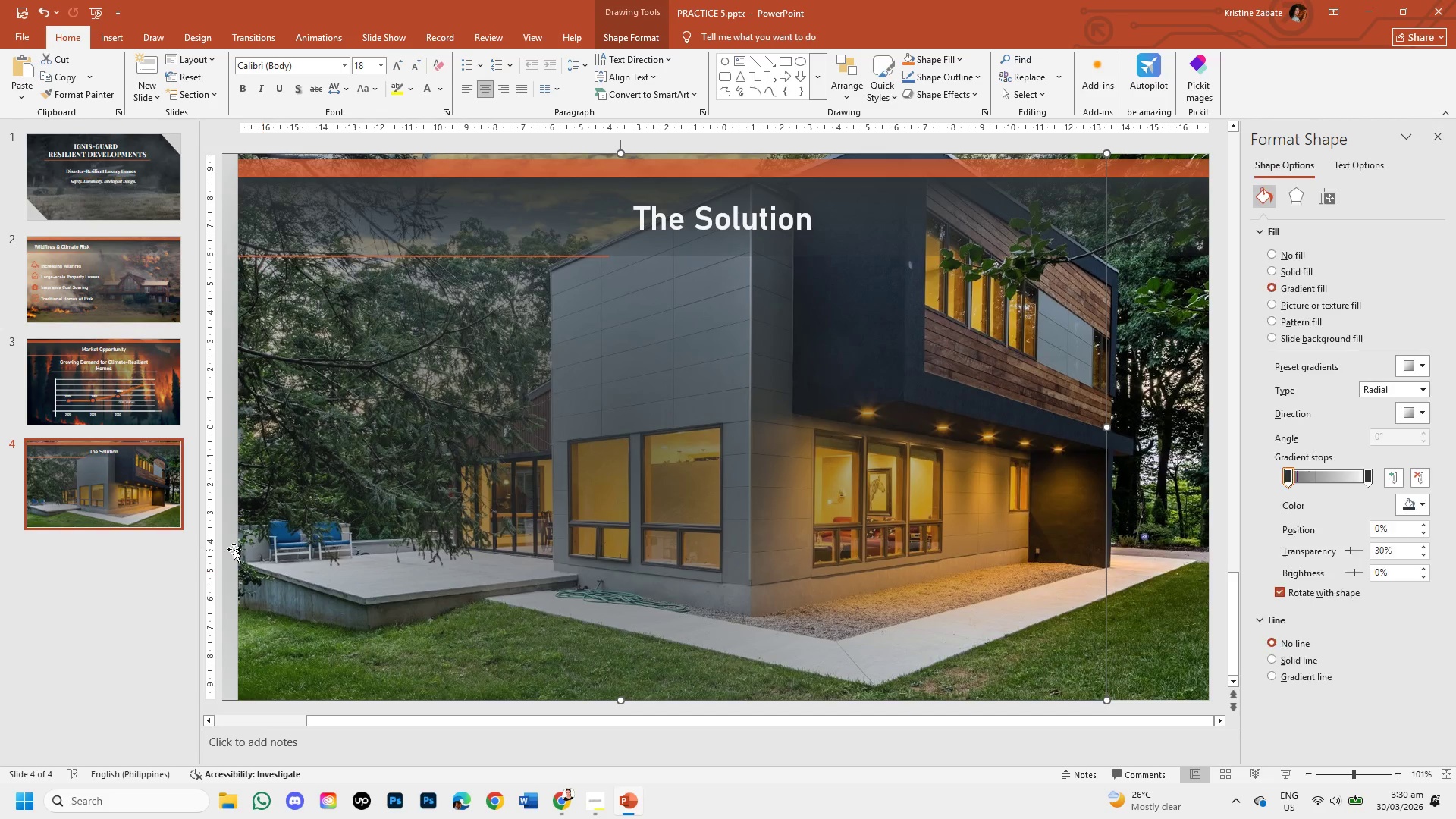 
left_click([231, 548])
 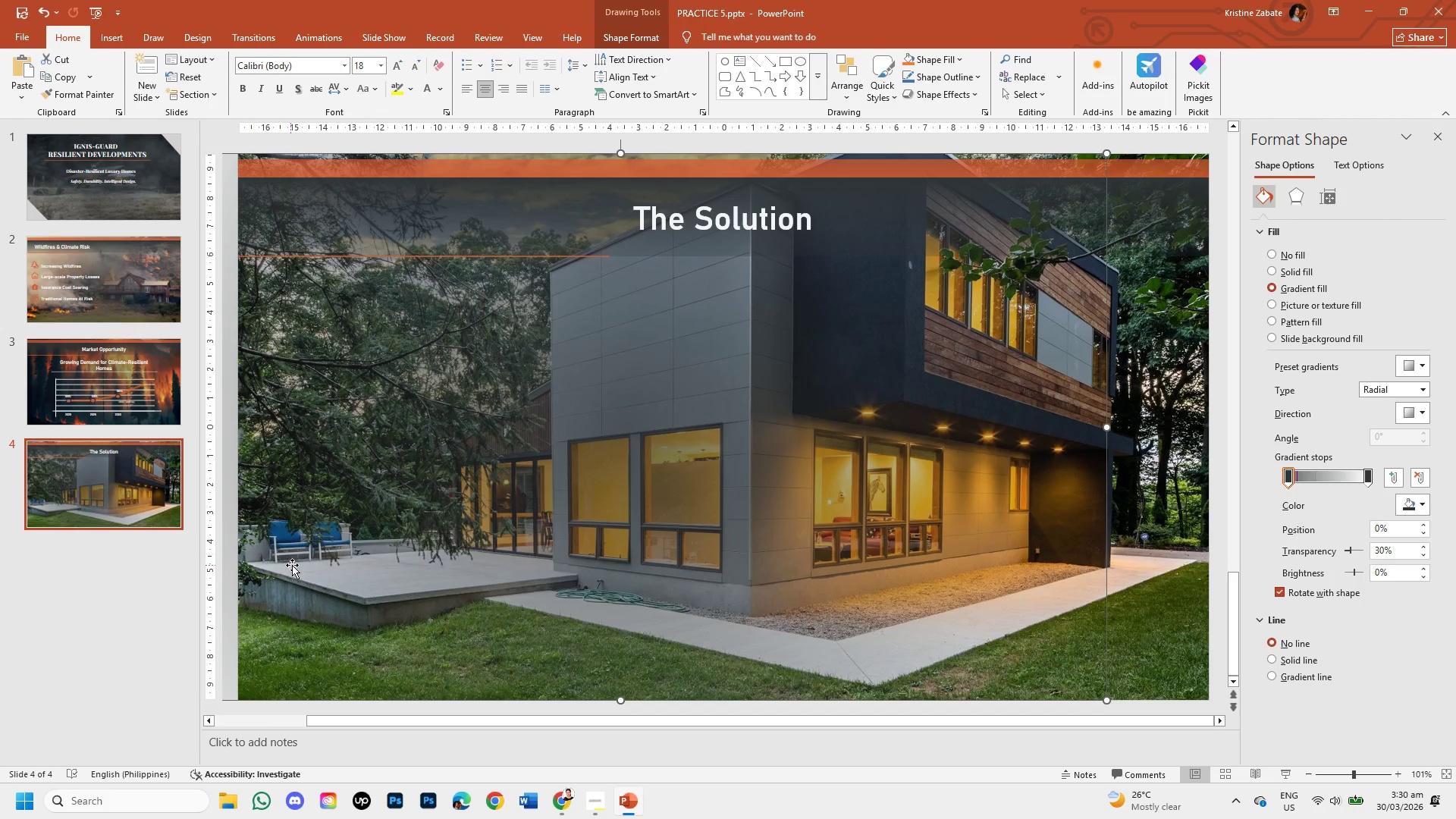 
left_click([293, 565])
 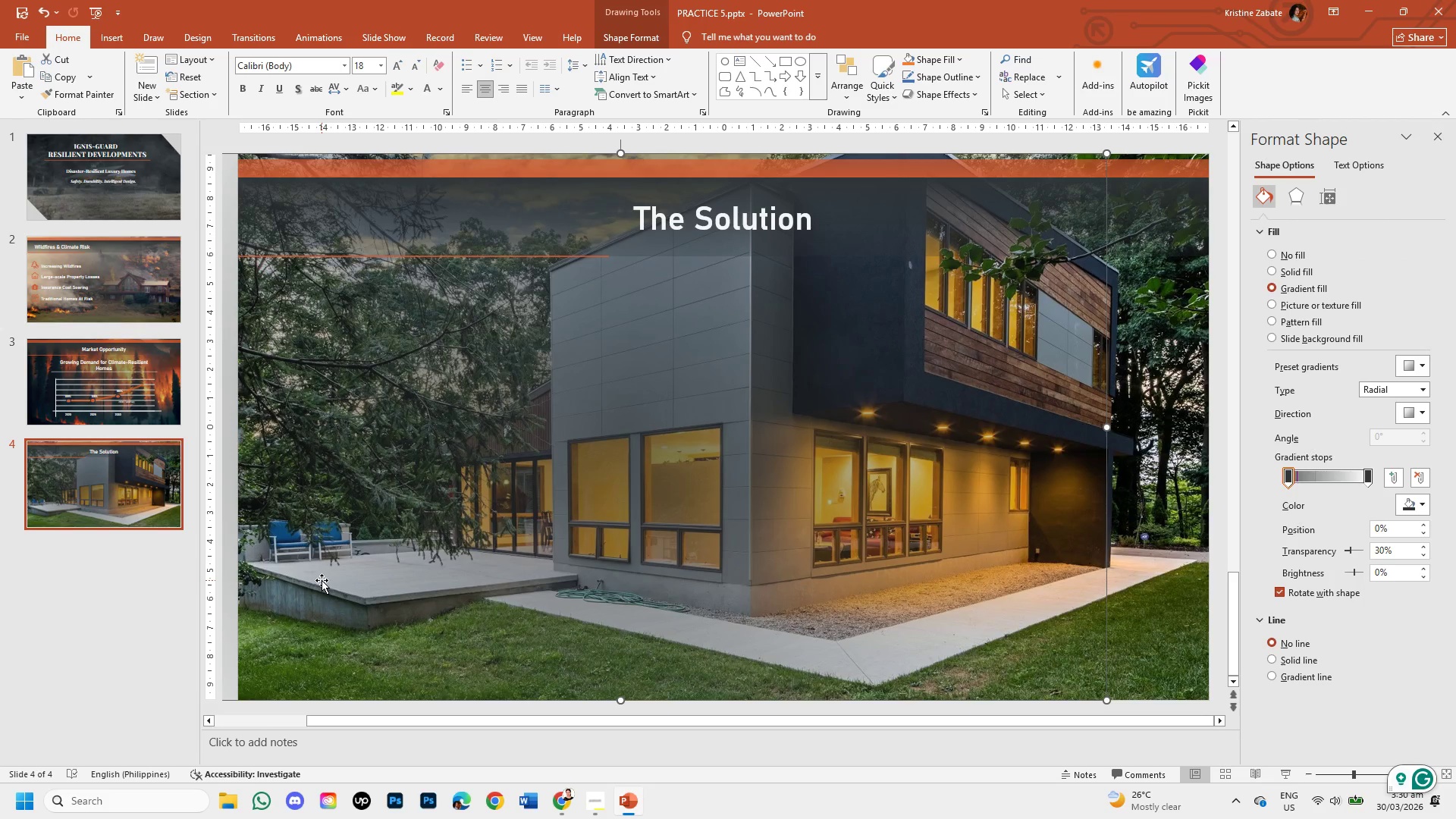 
left_click_drag(start_coordinate=[322, 580], to_coordinate=[390, 581])
 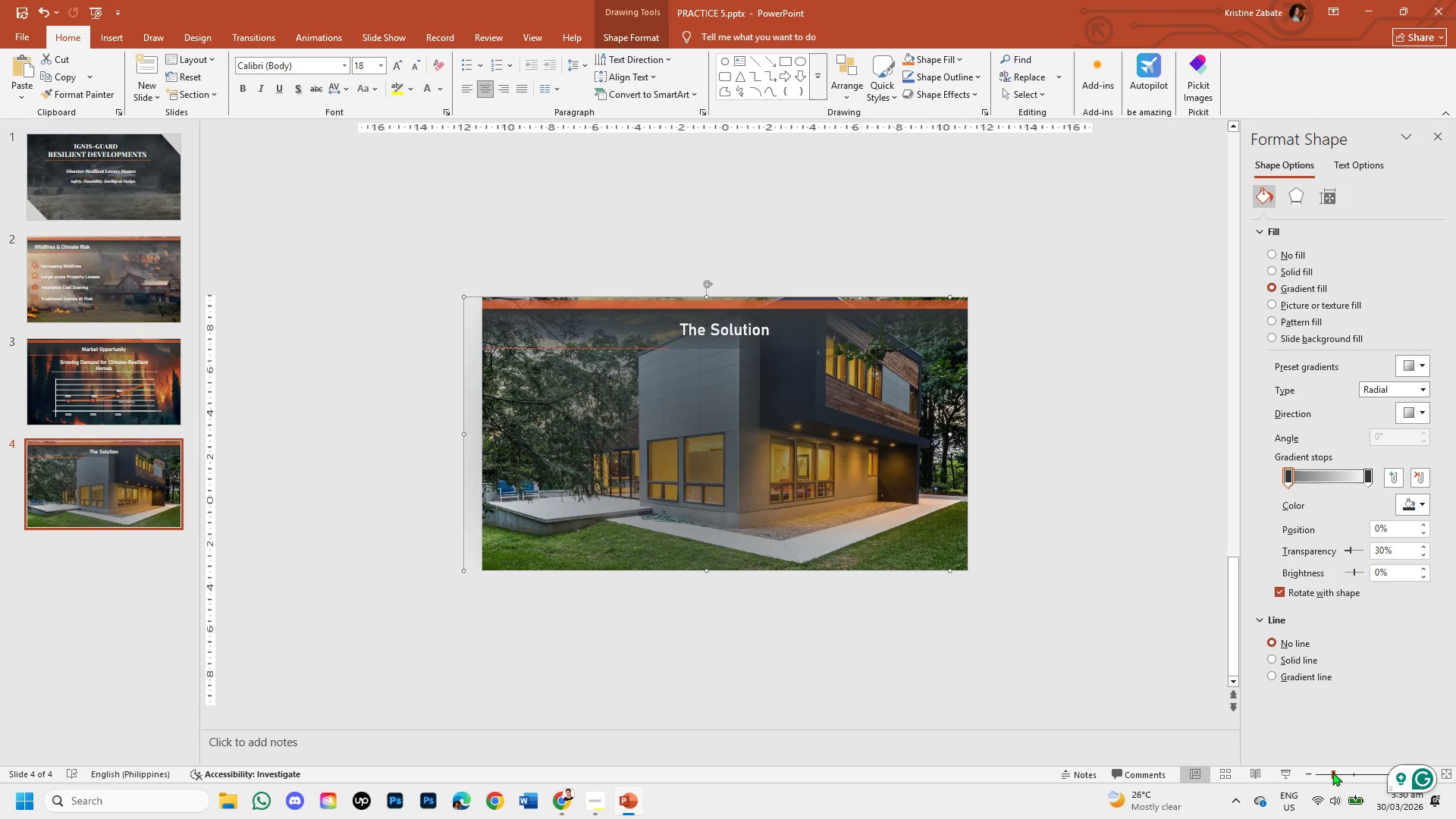 
left_click([844, 497])
 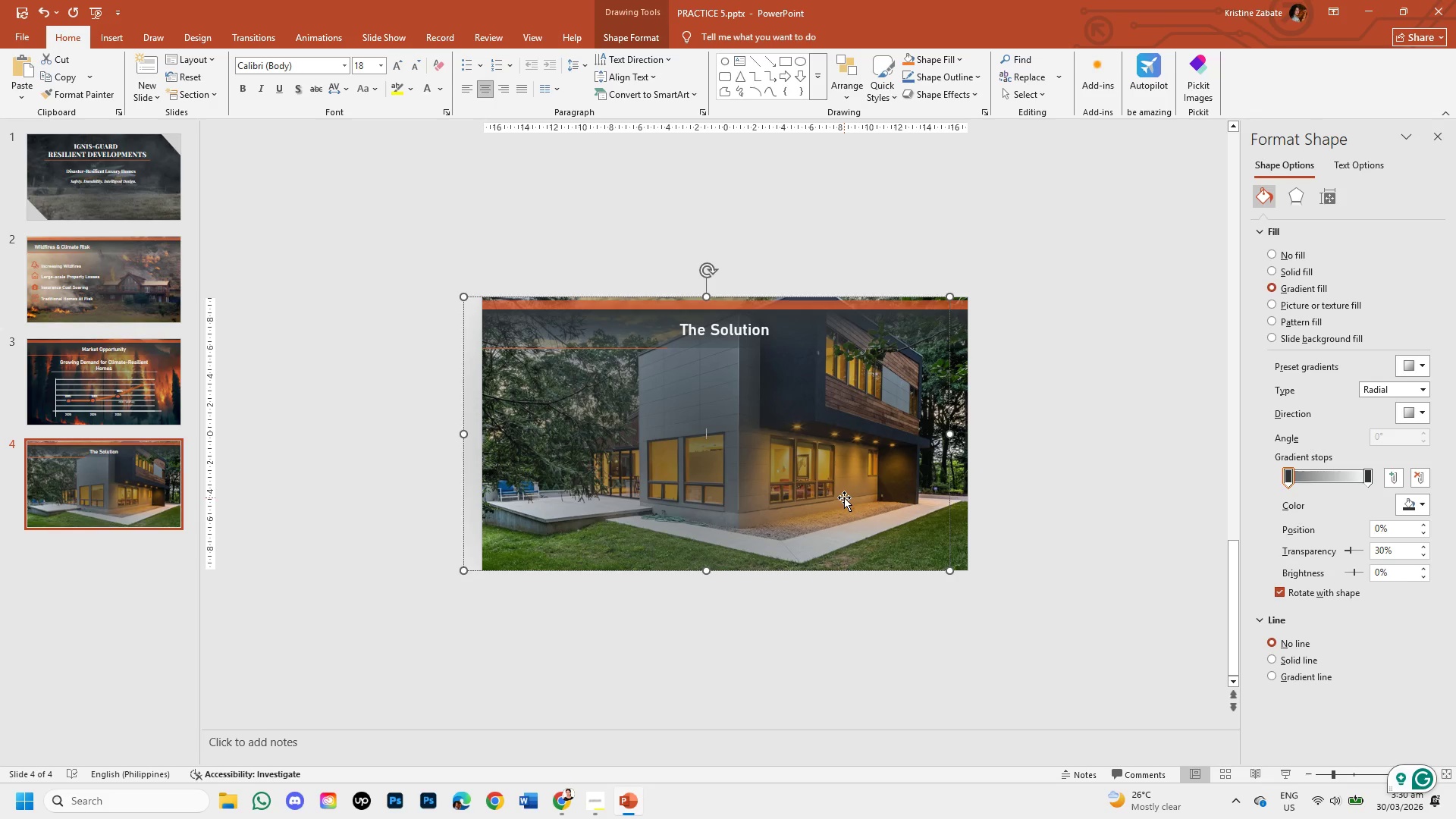 
left_click_drag(start_coordinate=[844, 497], to_coordinate=[888, 495])
 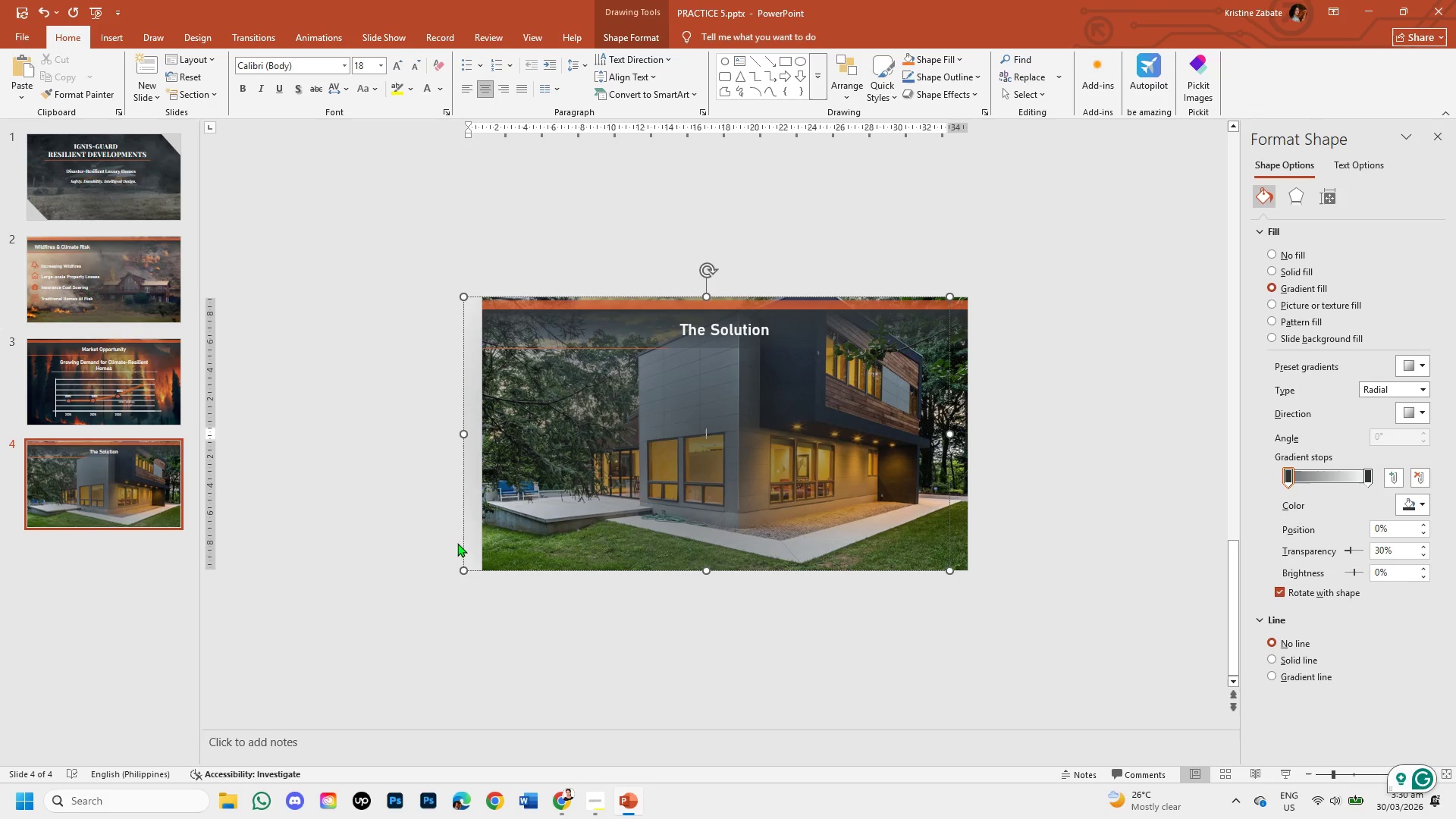 
left_click([460, 544])
 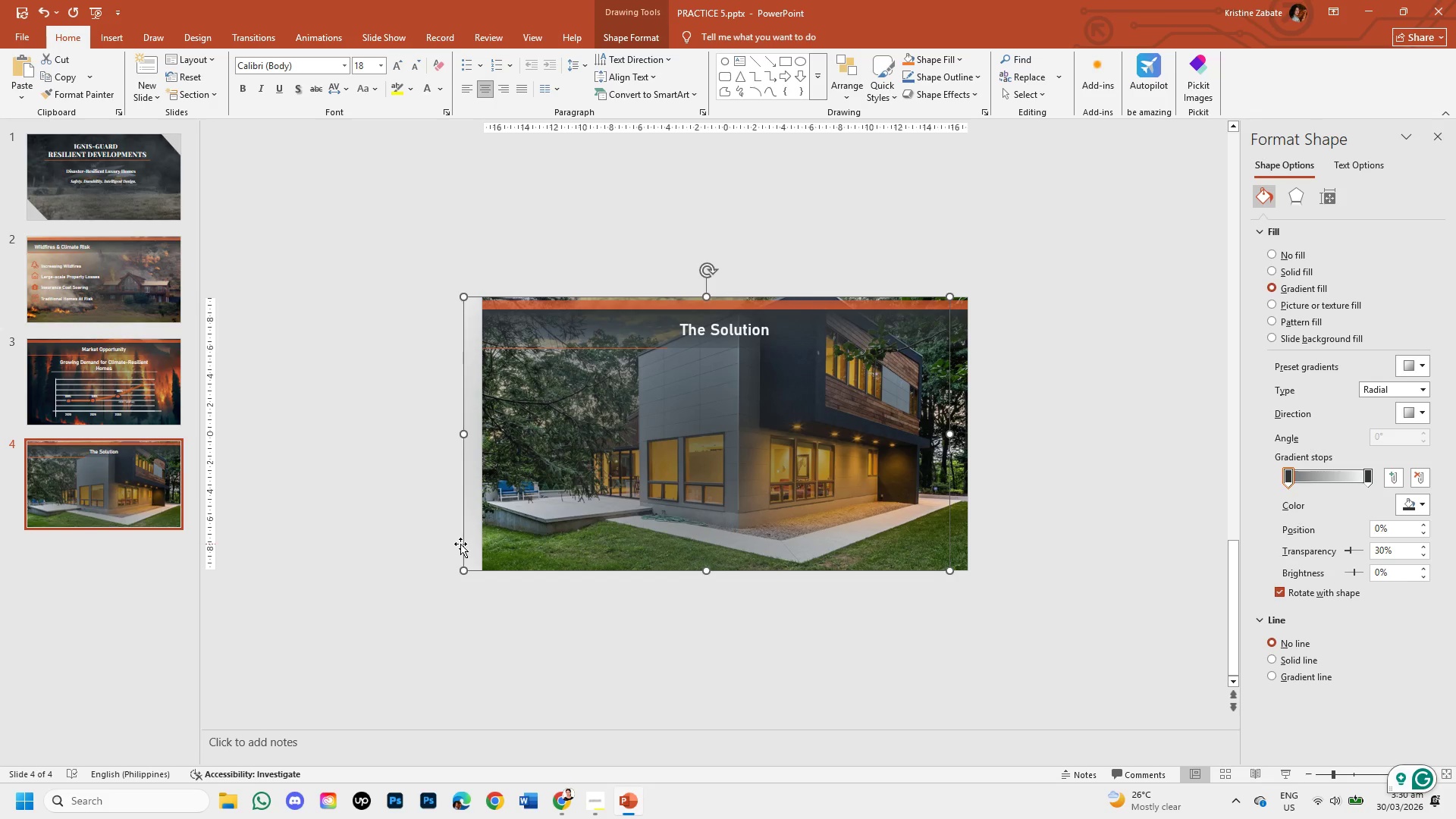 
left_click_drag(start_coordinate=[460, 544], to_coordinate=[485, 546])
 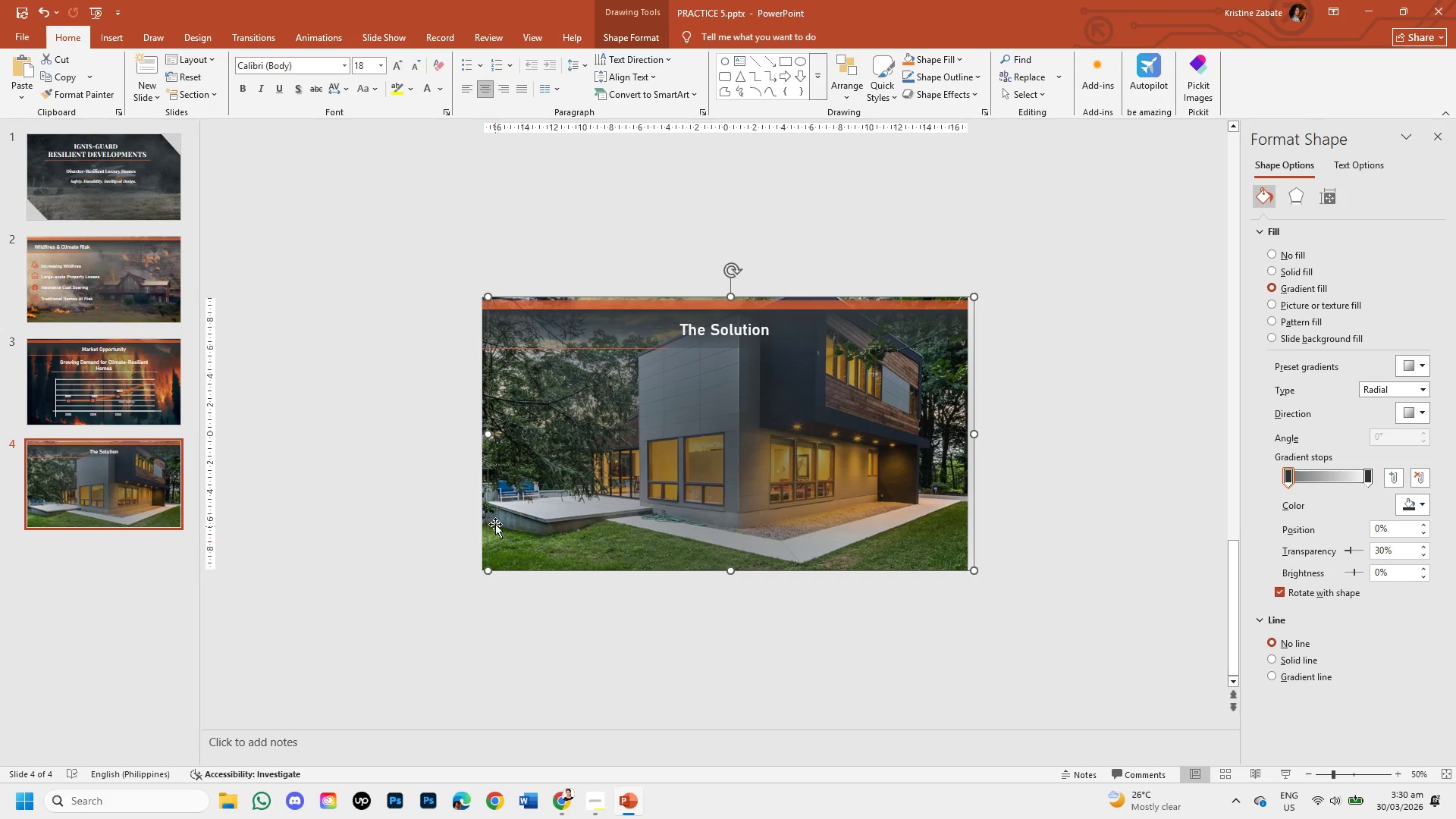 
left_click_drag(start_coordinate=[488, 519], to_coordinate=[483, 519])
 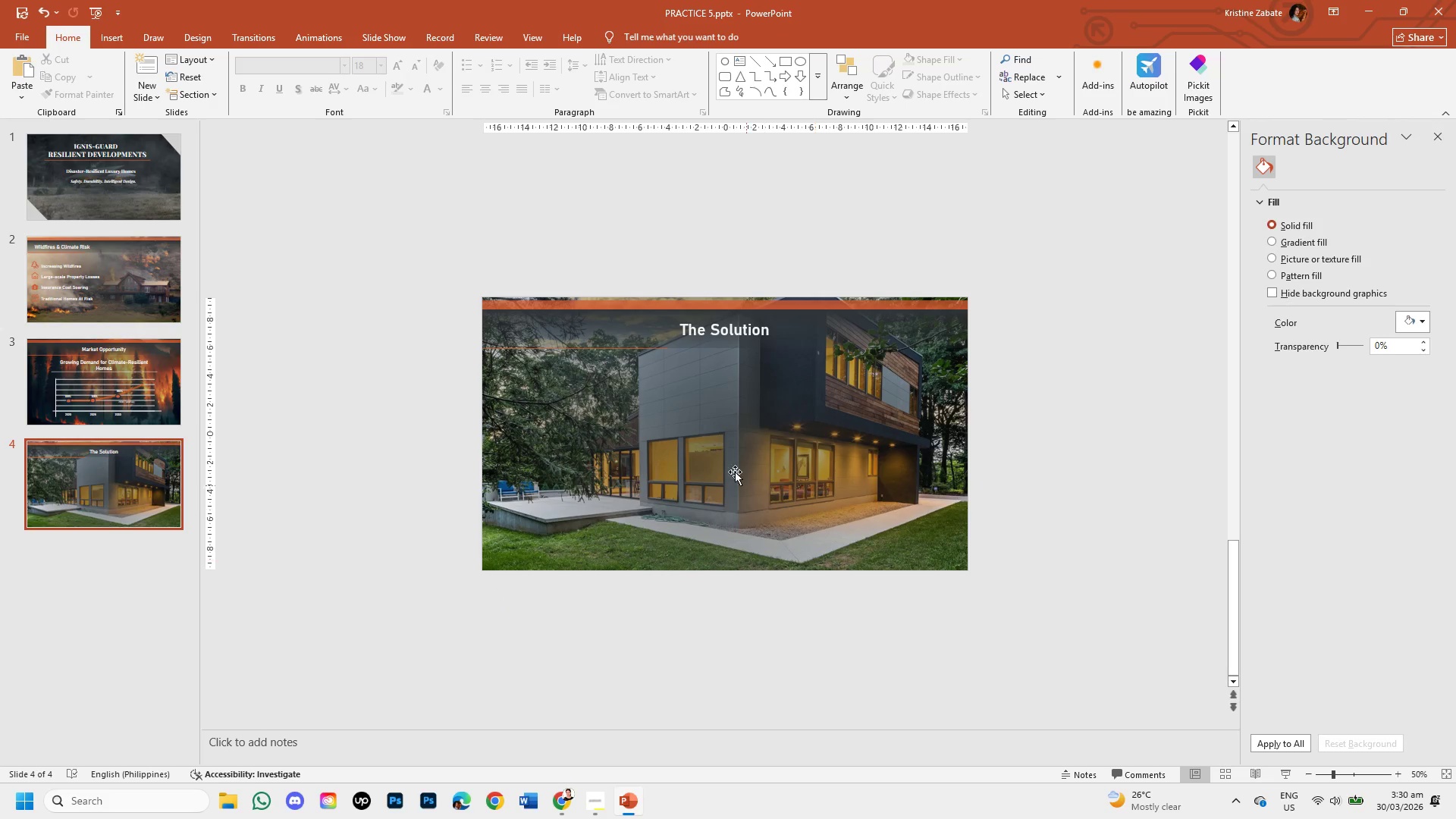 
wait(10.76)
 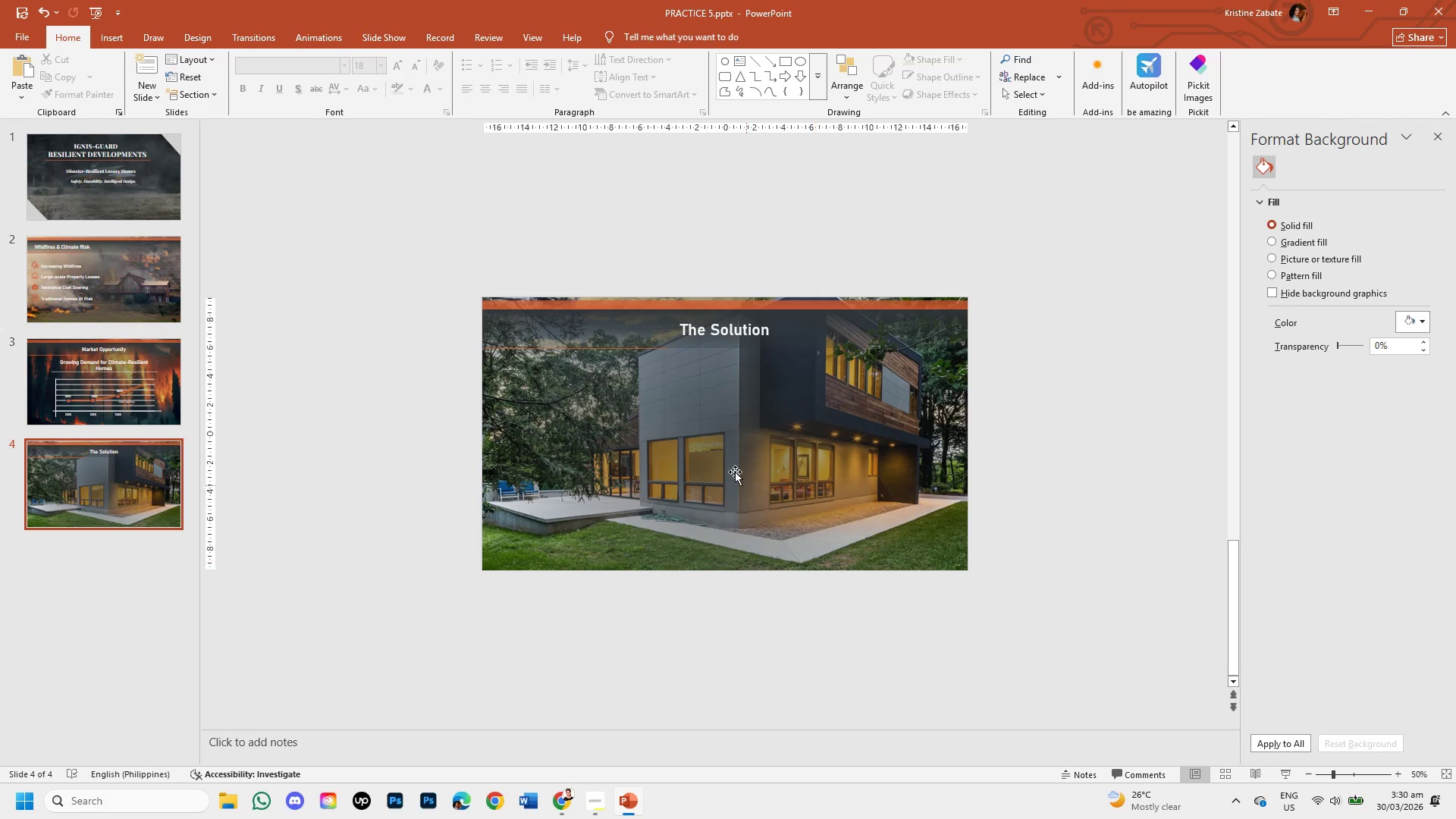 
left_click([618, 804])
 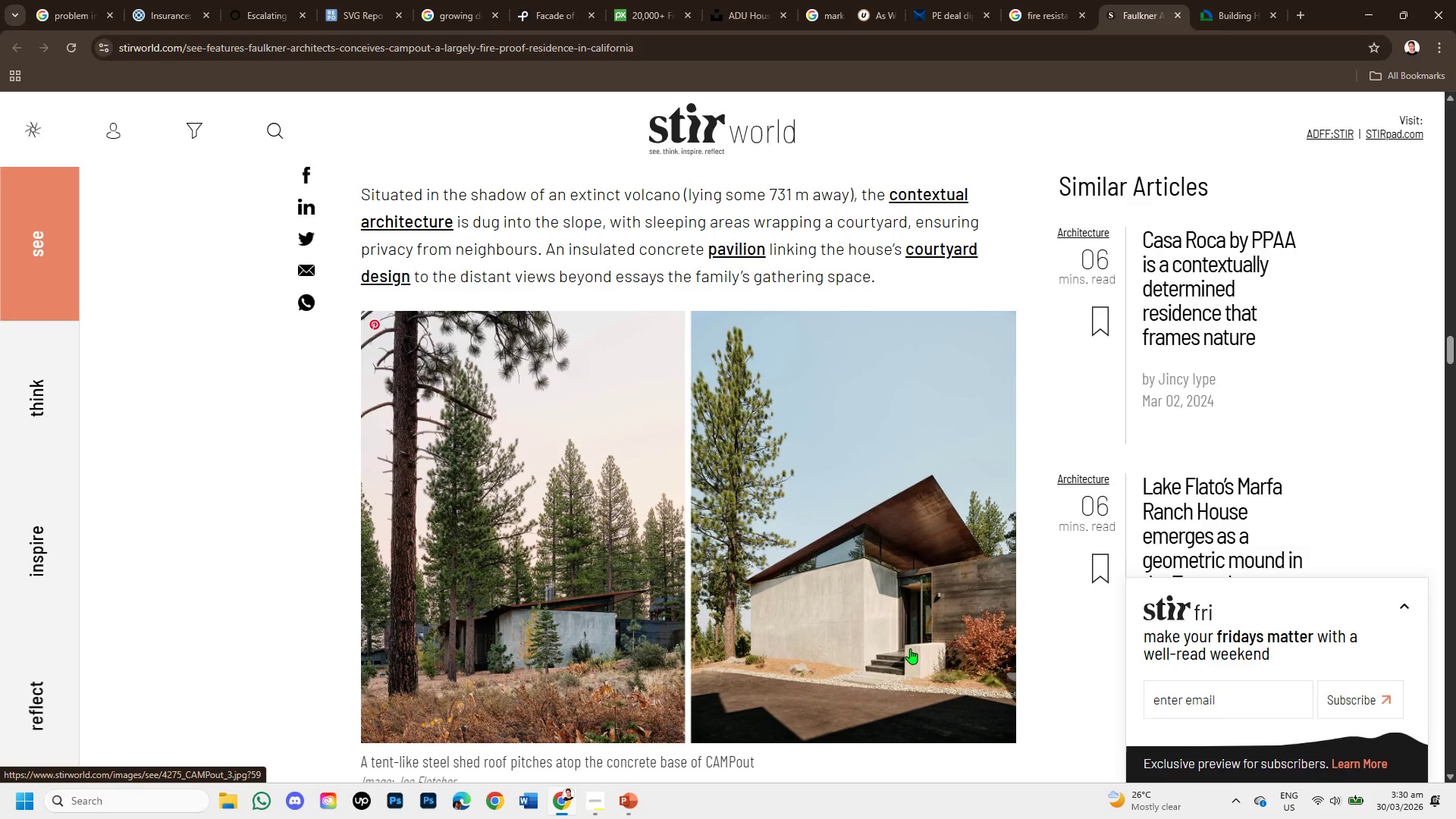 
scroll: coordinate [829, 483], scroll_direction: down, amount: 2.0
 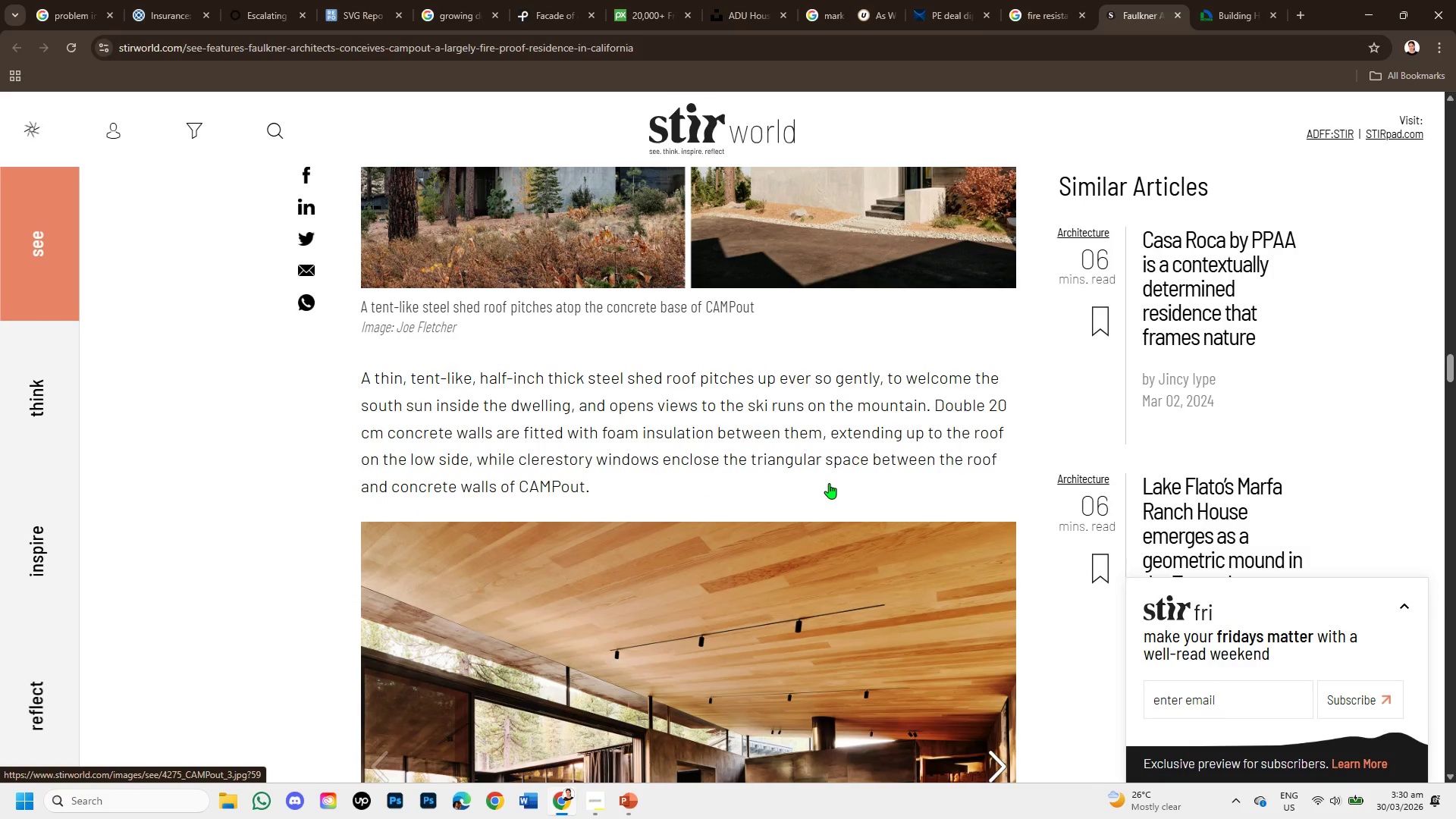 
scroll: coordinate [829, 483], scroll_direction: up, amount: 9.0
 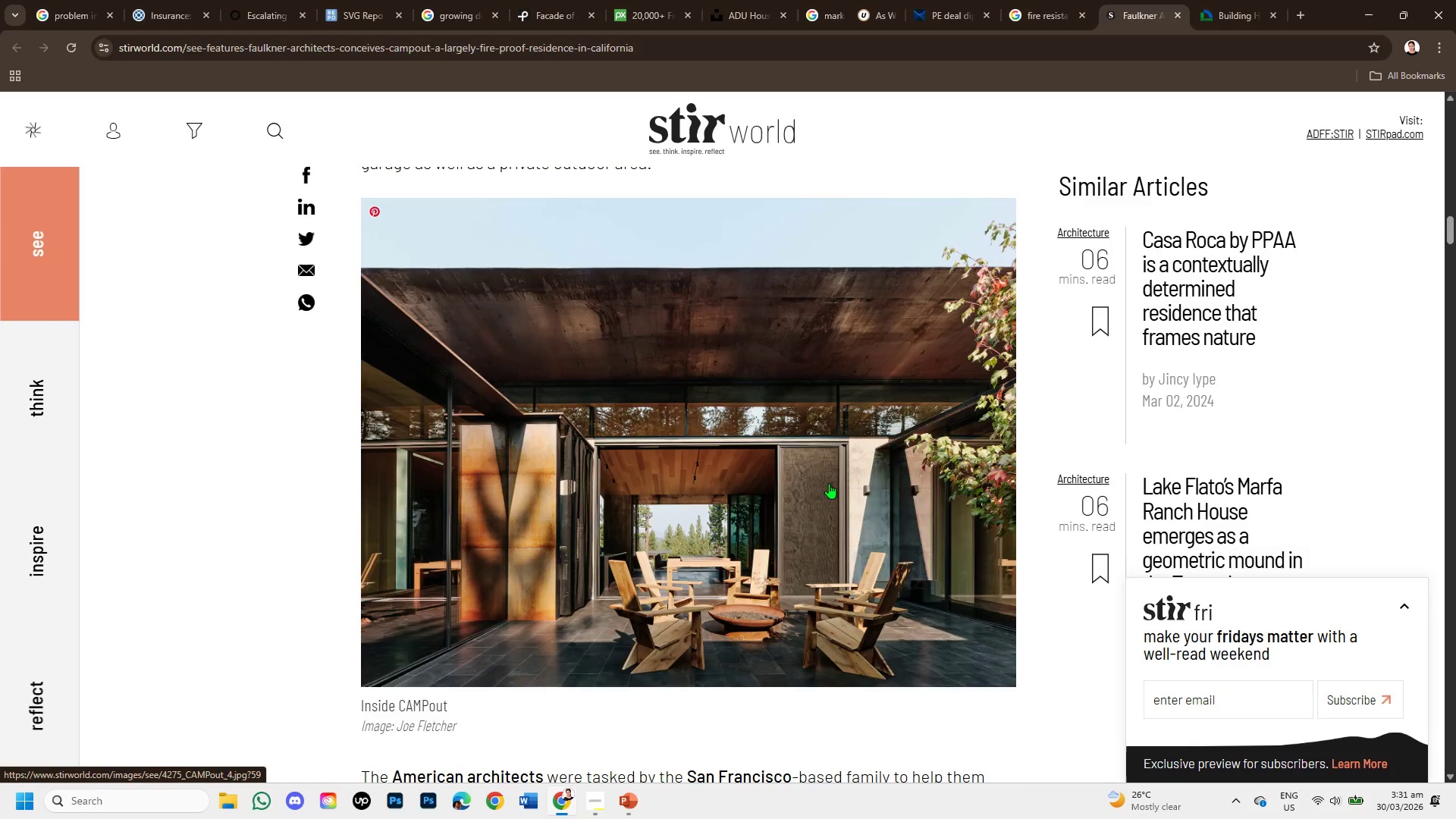 
scroll: coordinate [827, 485], scroll_direction: down, amount: 13.0
 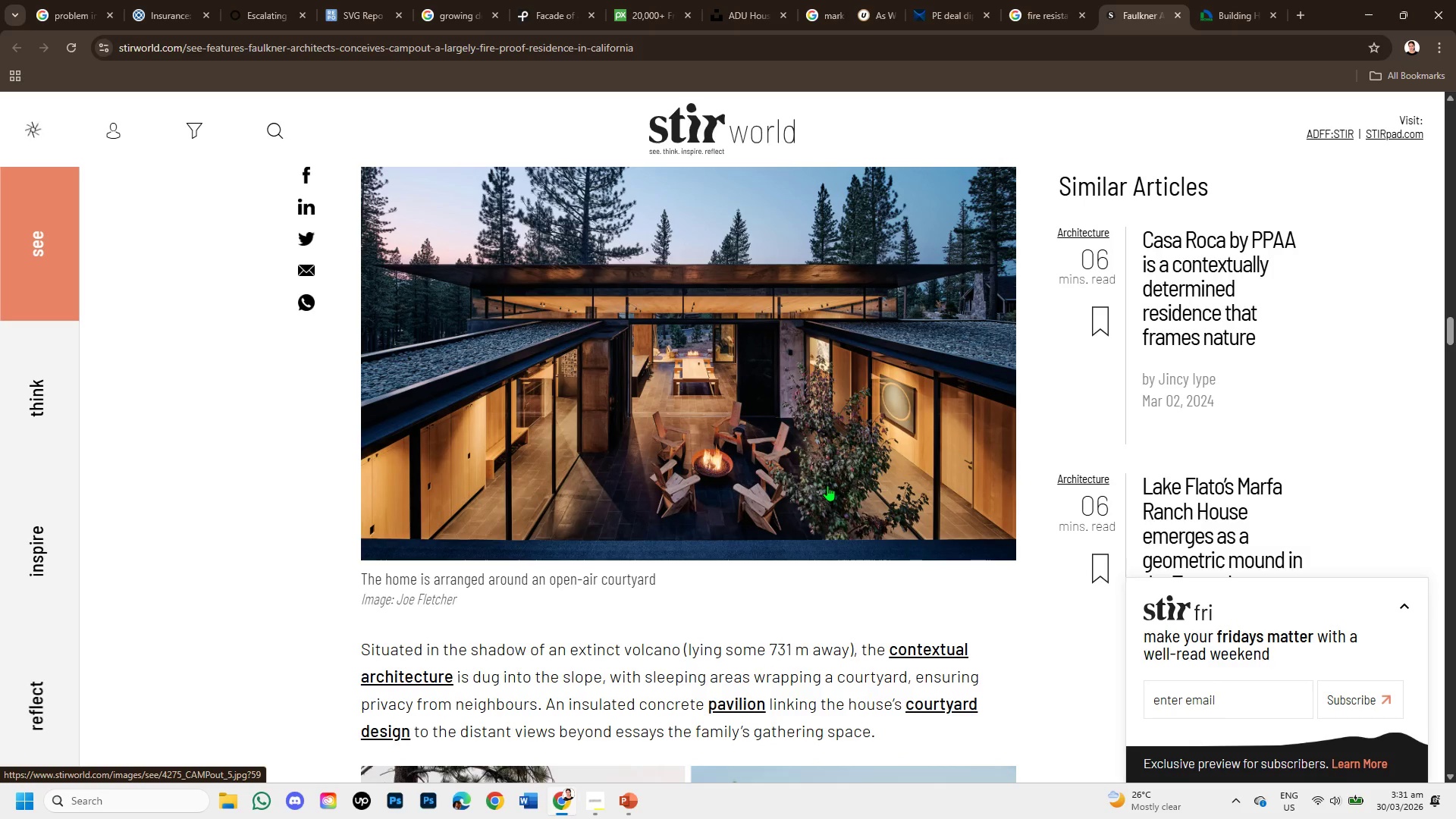 
scroll: coordinate [827, 485], scroll_direction: up, amount: 1.0
 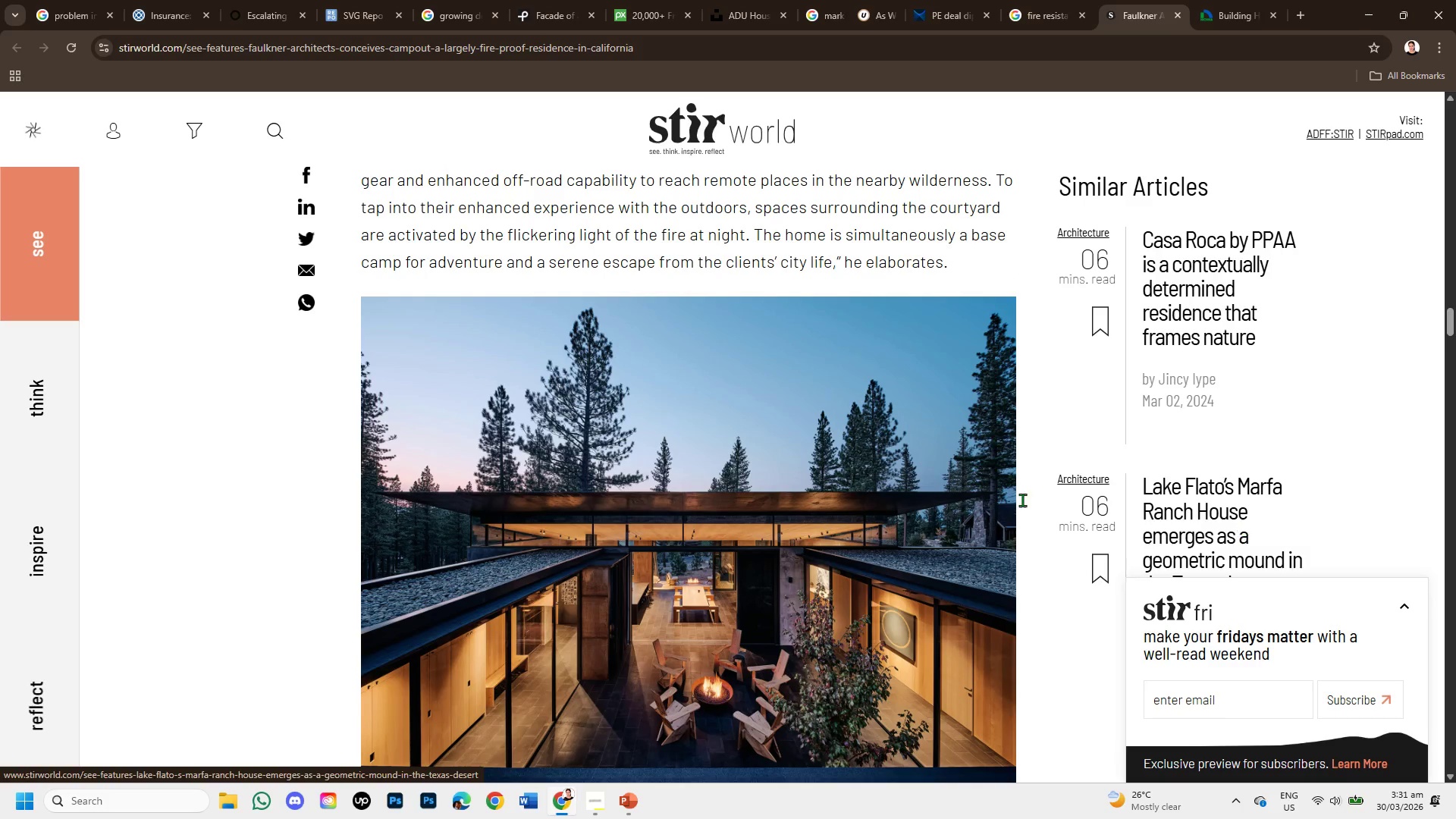 
scroll: coordinate [937, 502], scroll_direction: down, amount: 3.0
 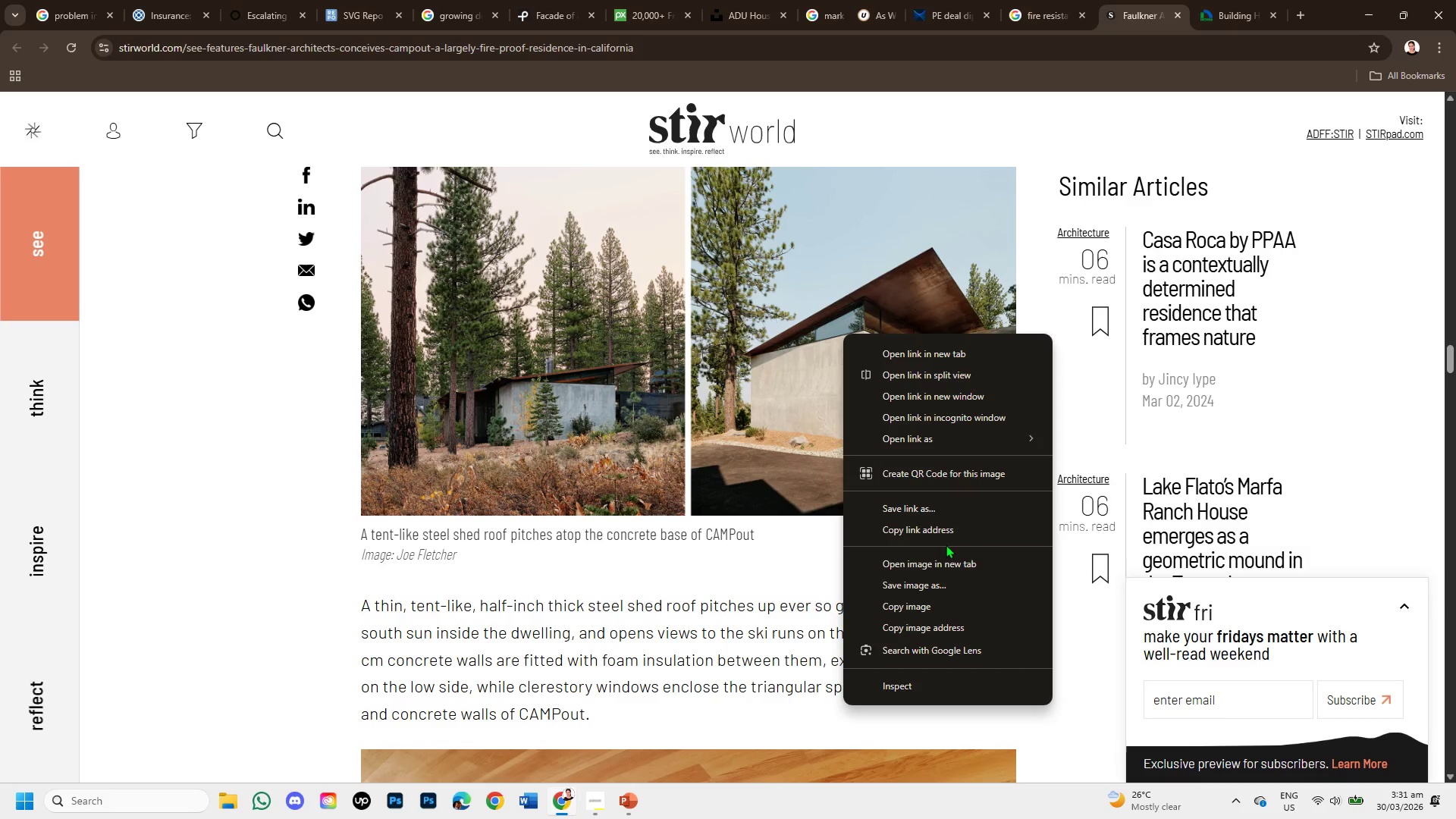 
left_click([921, 597])
 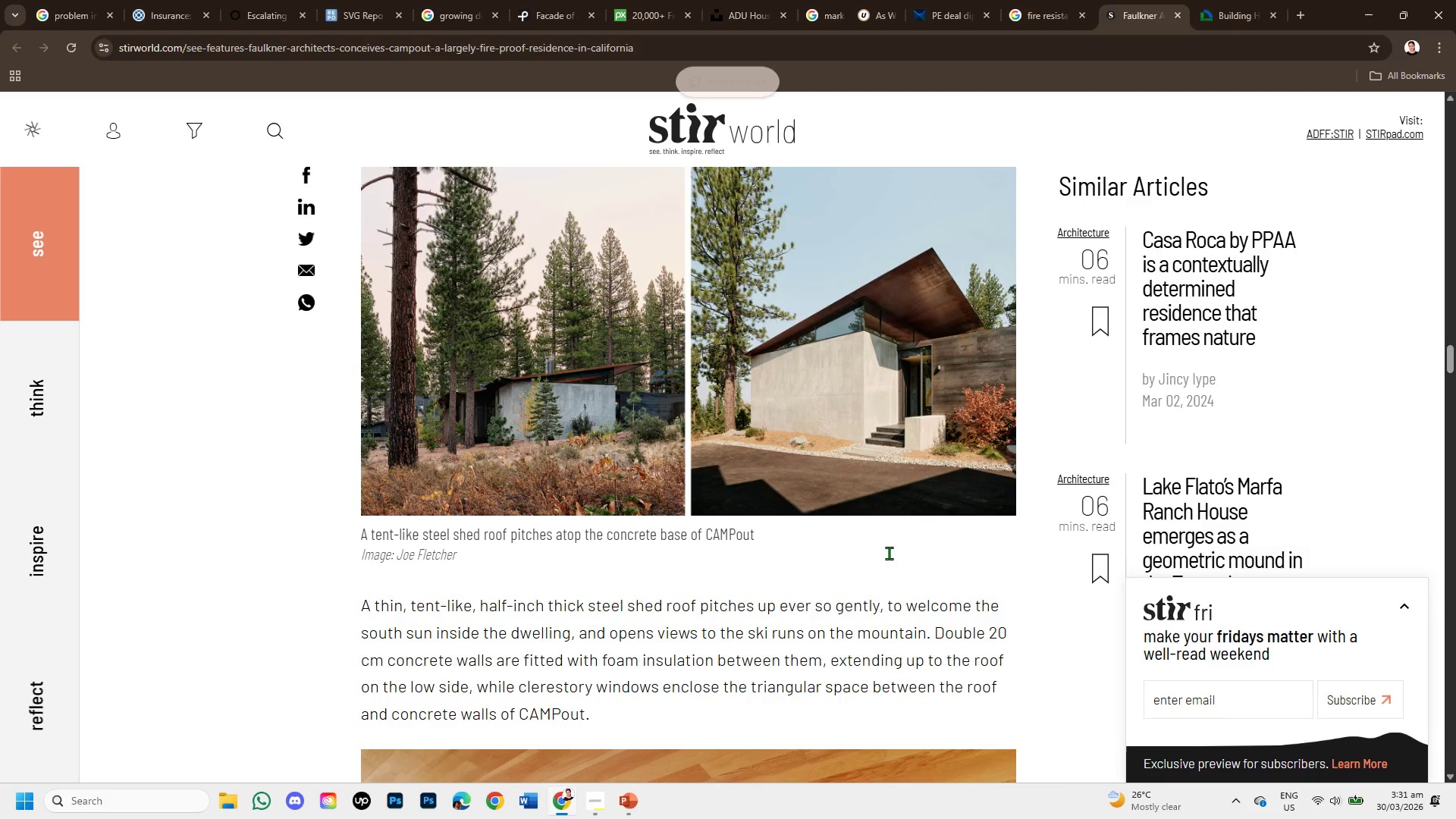 
scroll: coordinate [874, 532], scroll_direction: down, amount: 7.0
 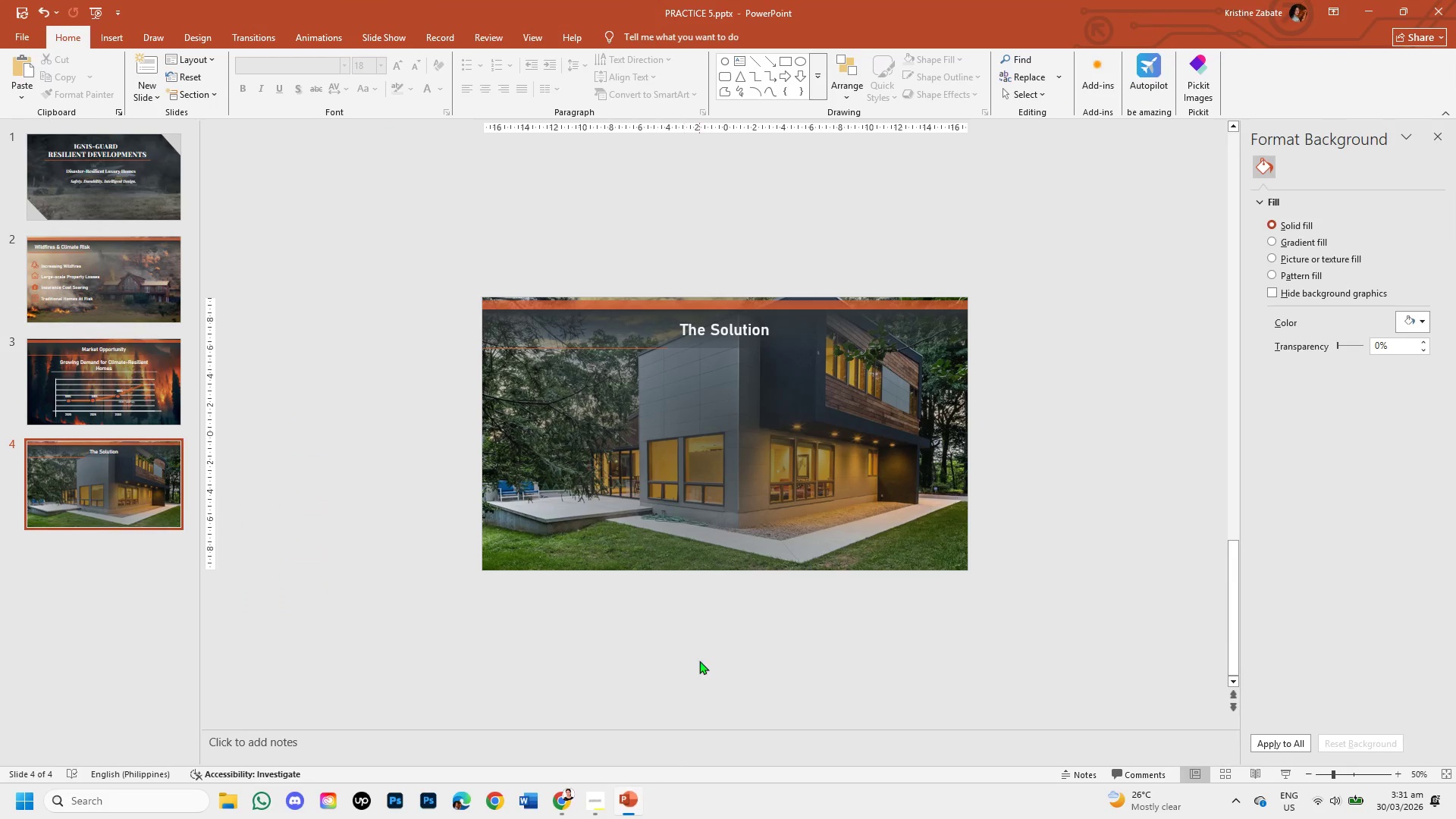 
key(Control+V)
 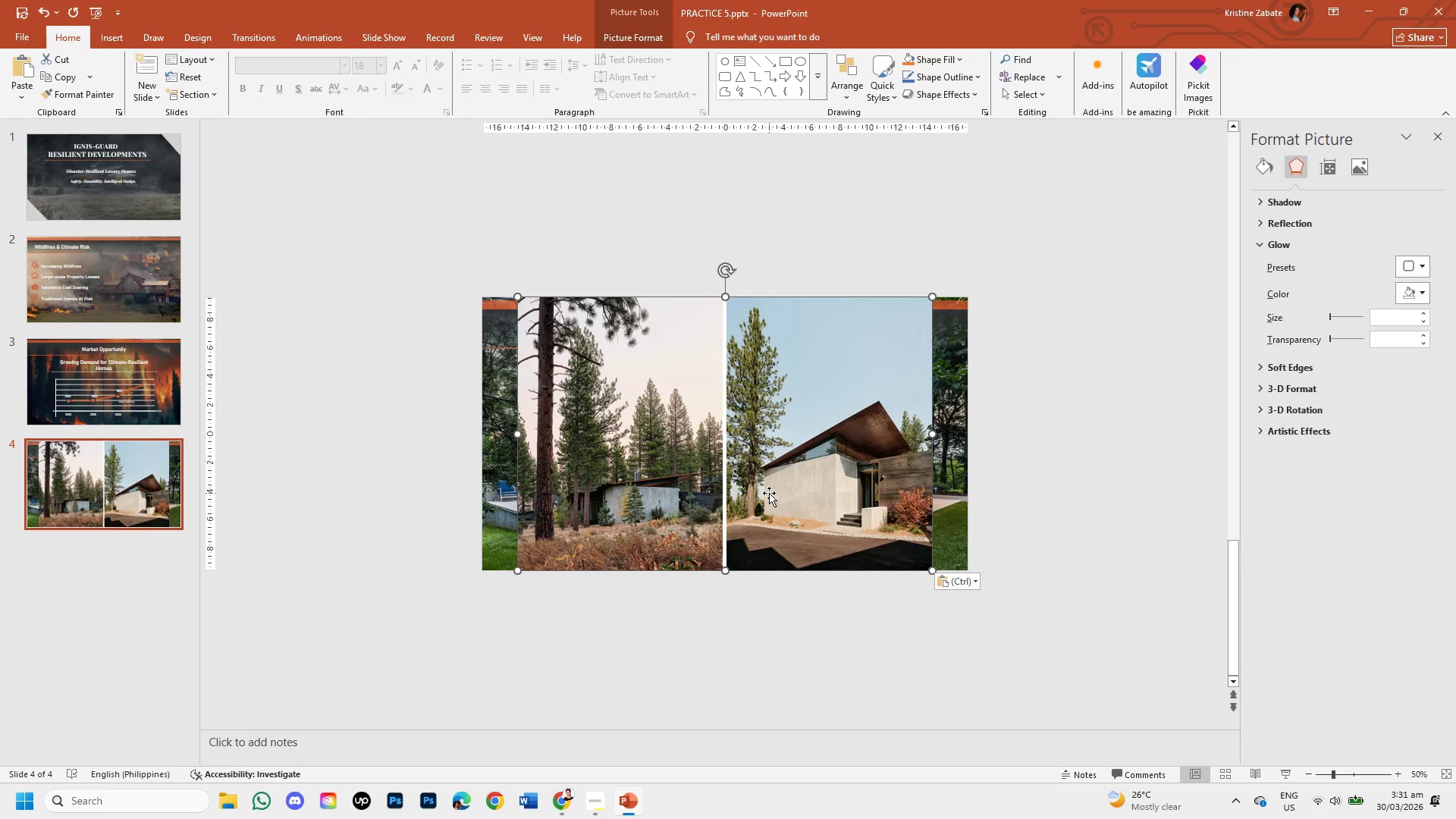 
left_click([761, 491])
 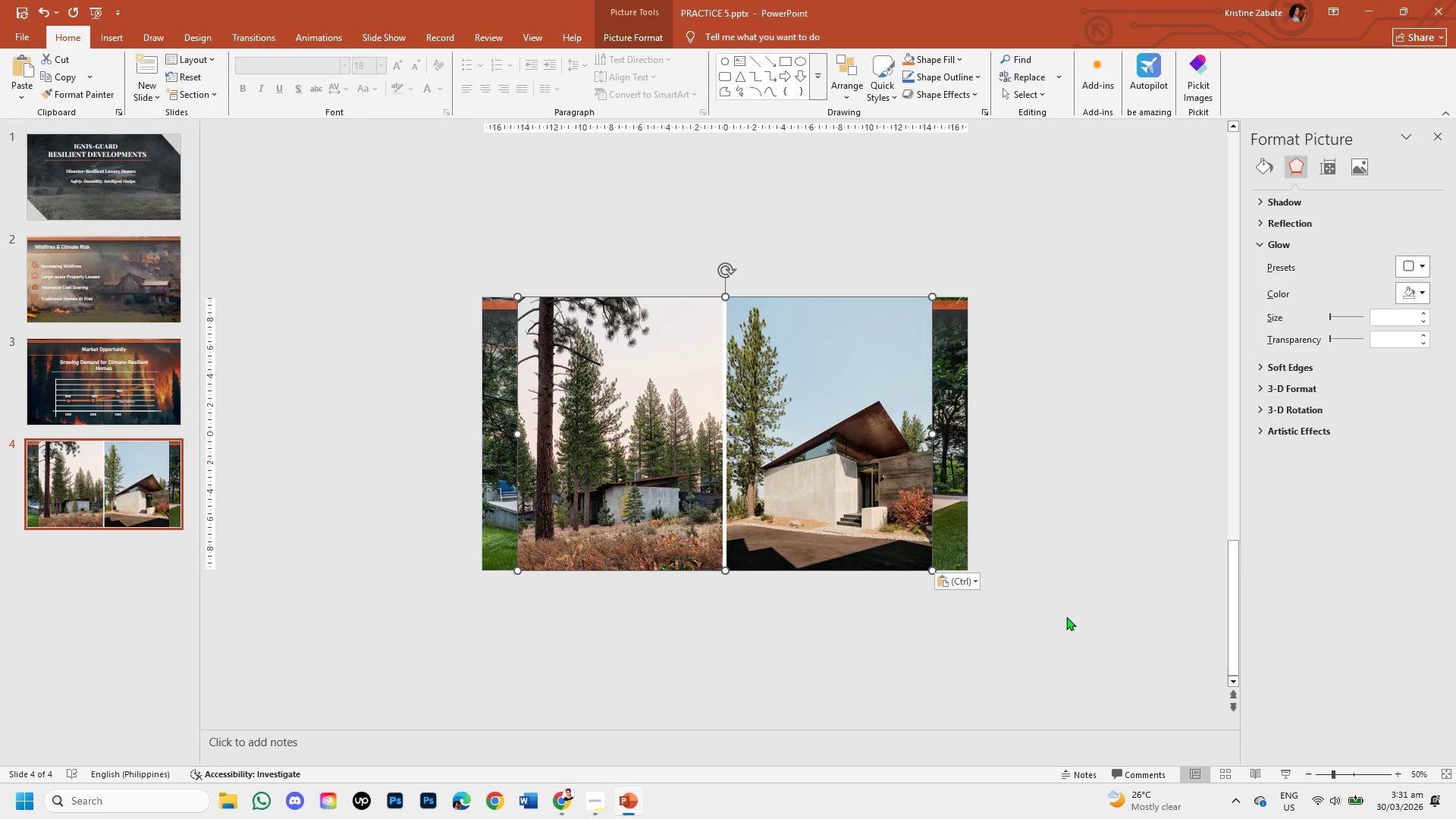 
left_click([1369, 775])
 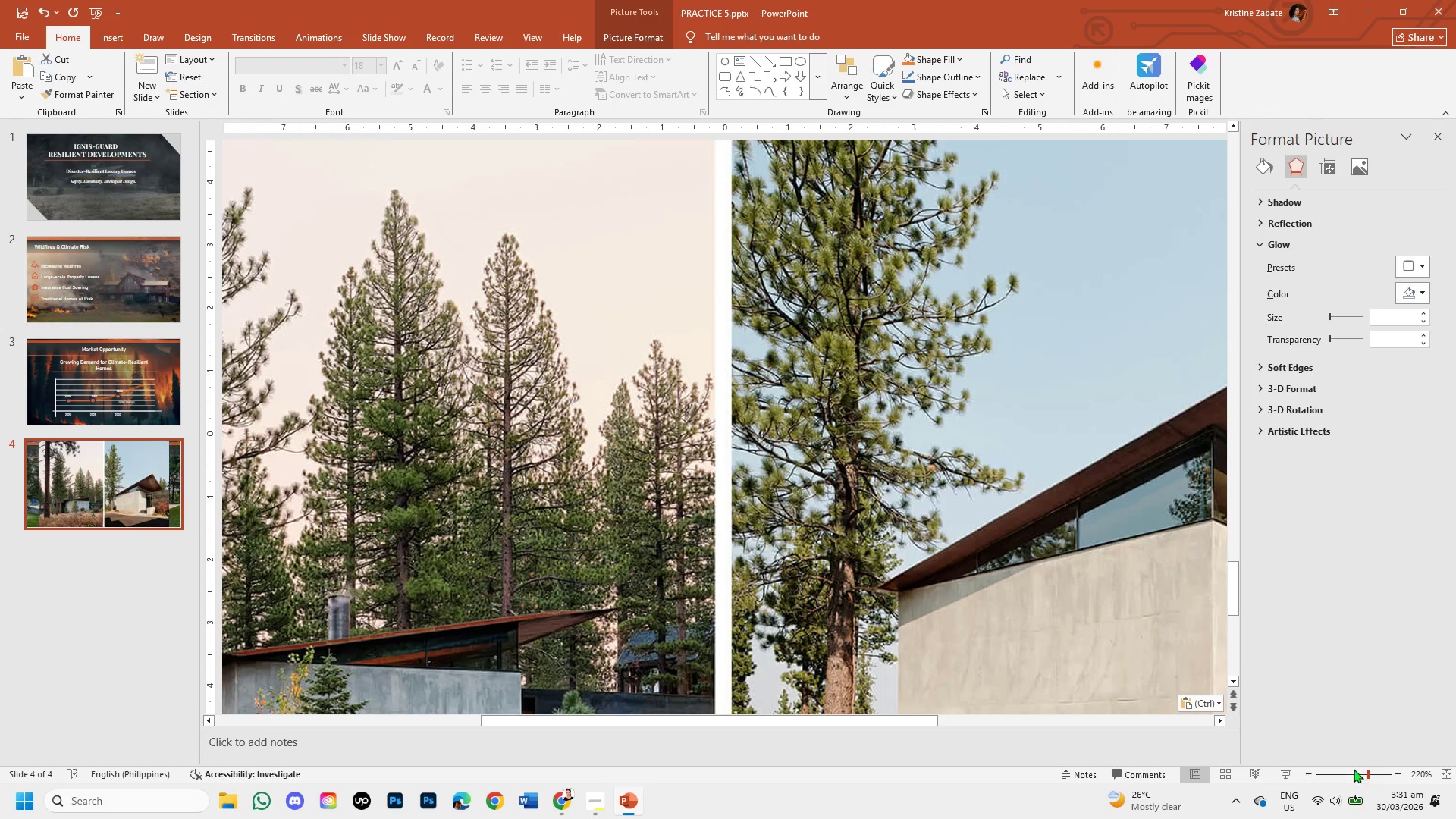 
left_click([1354, 769])
 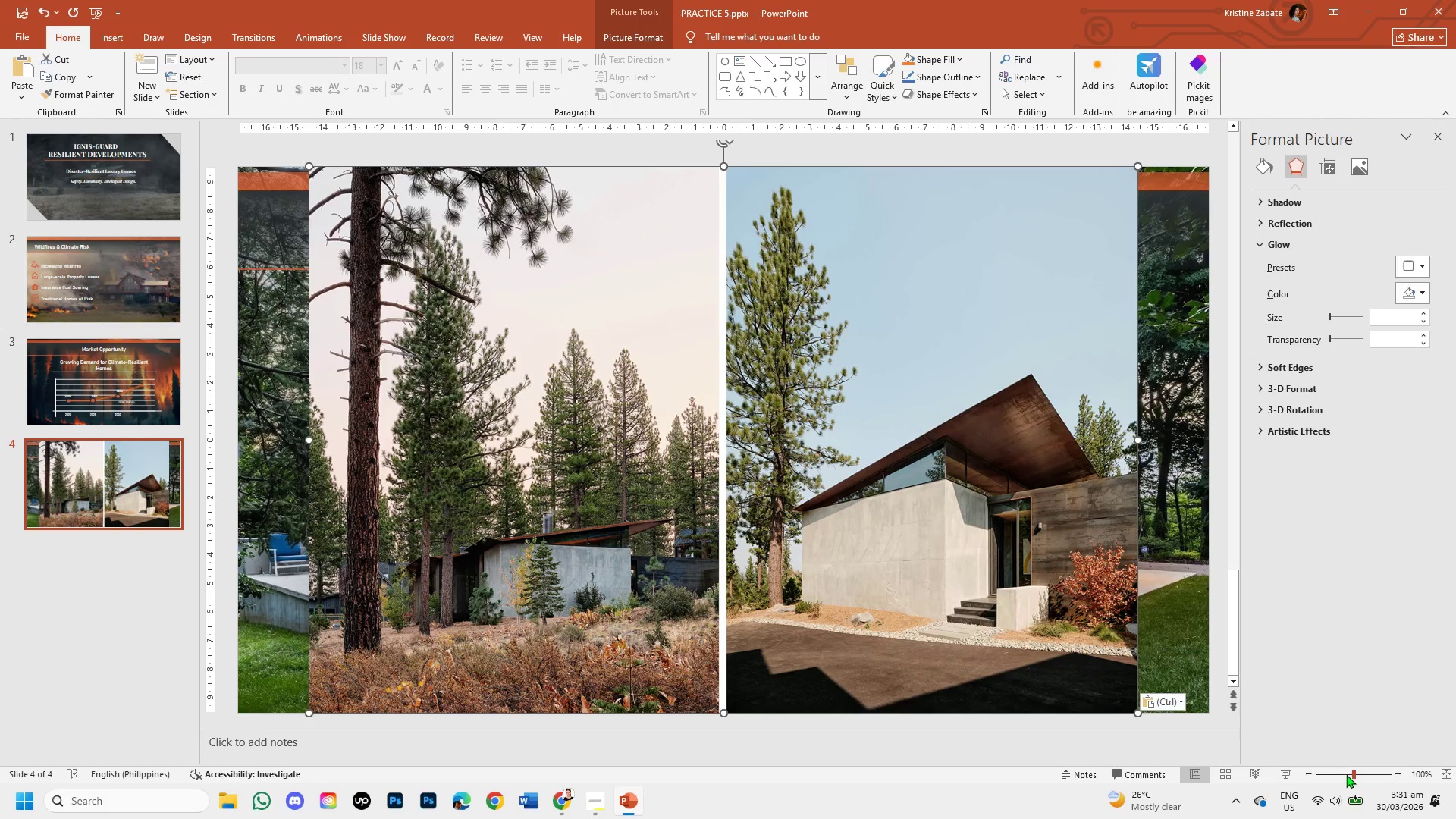 
left_click([1344, 775])
 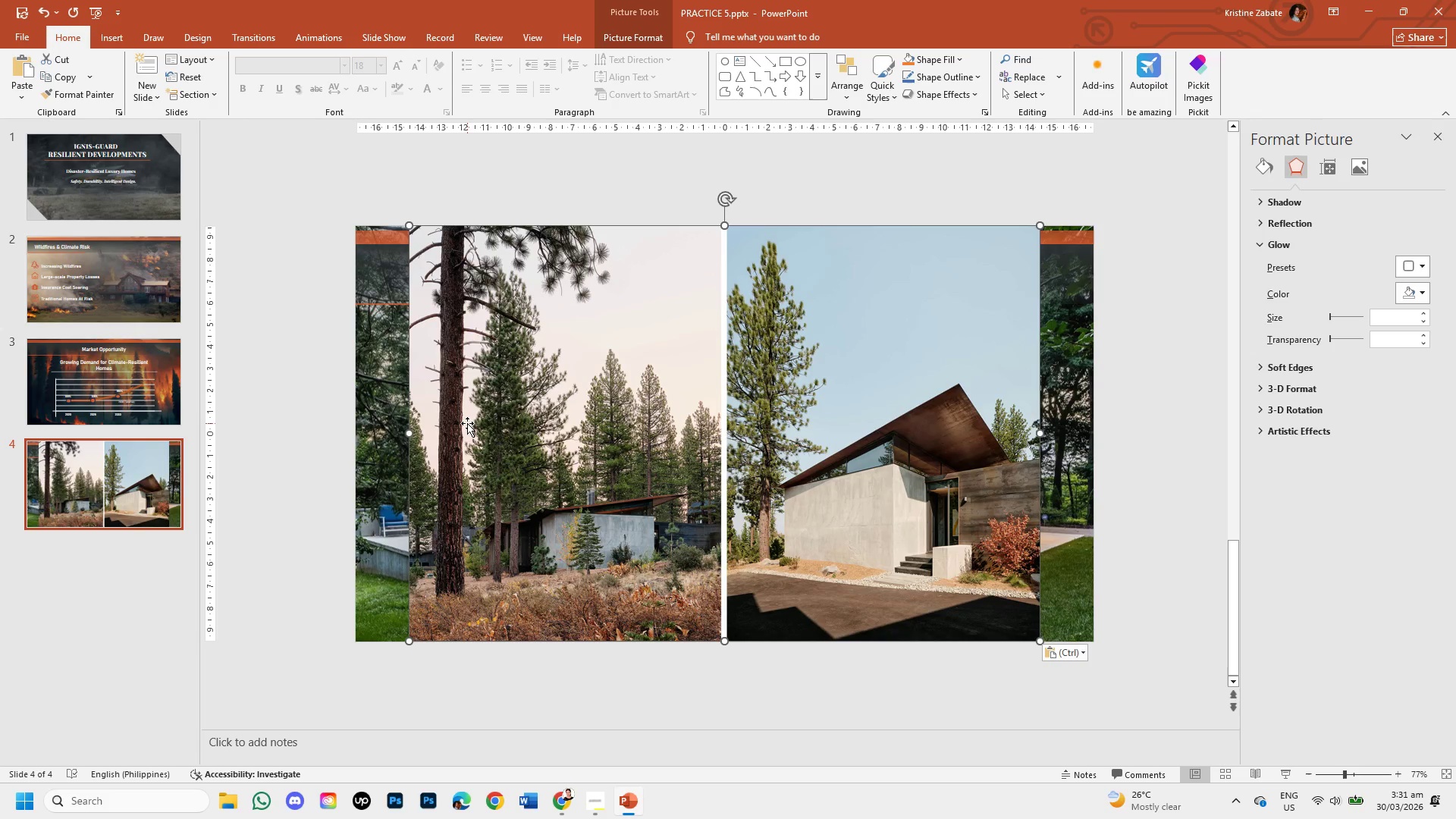 
wait(7.77)
 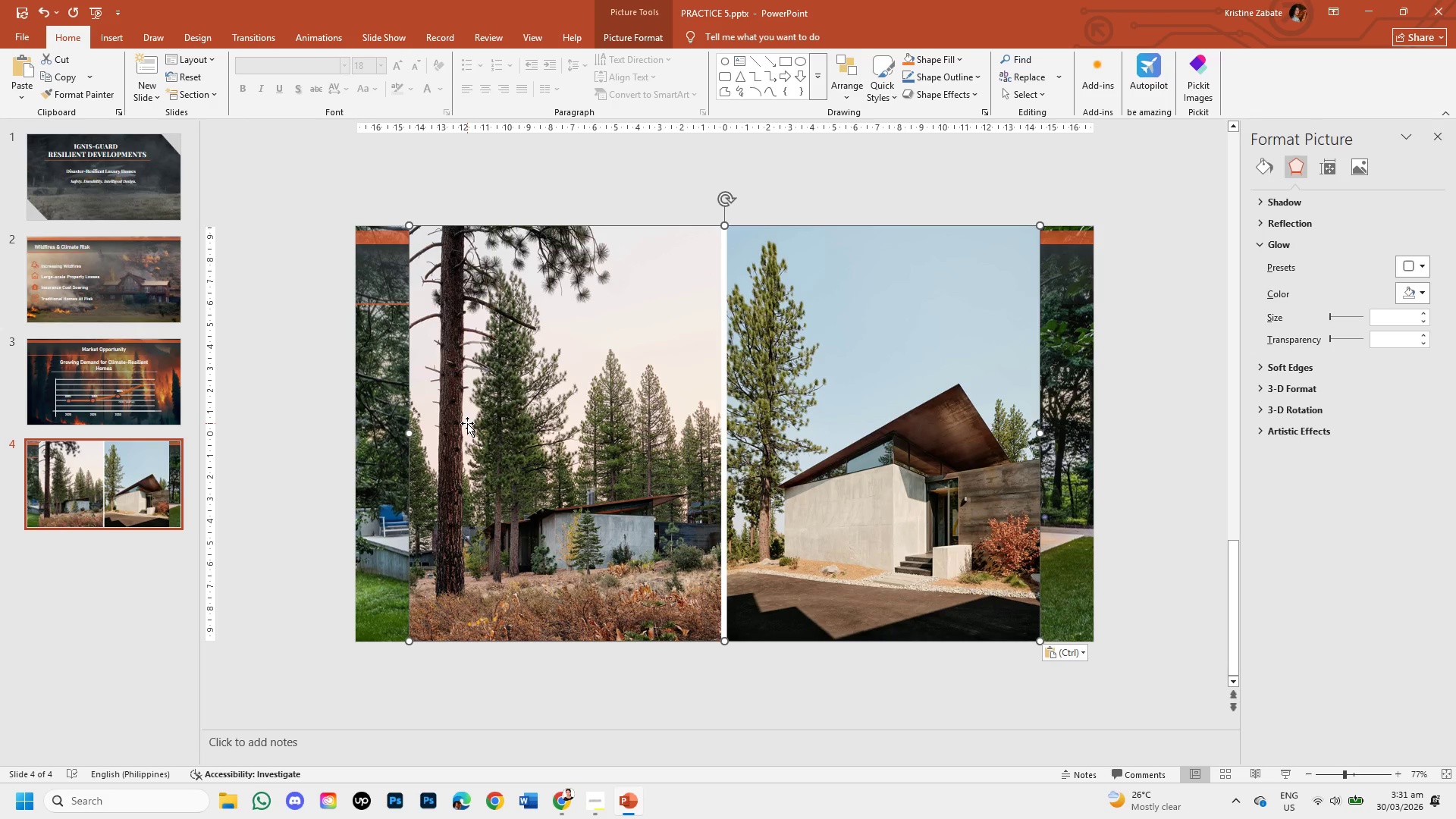 
left_click([840, 534])
 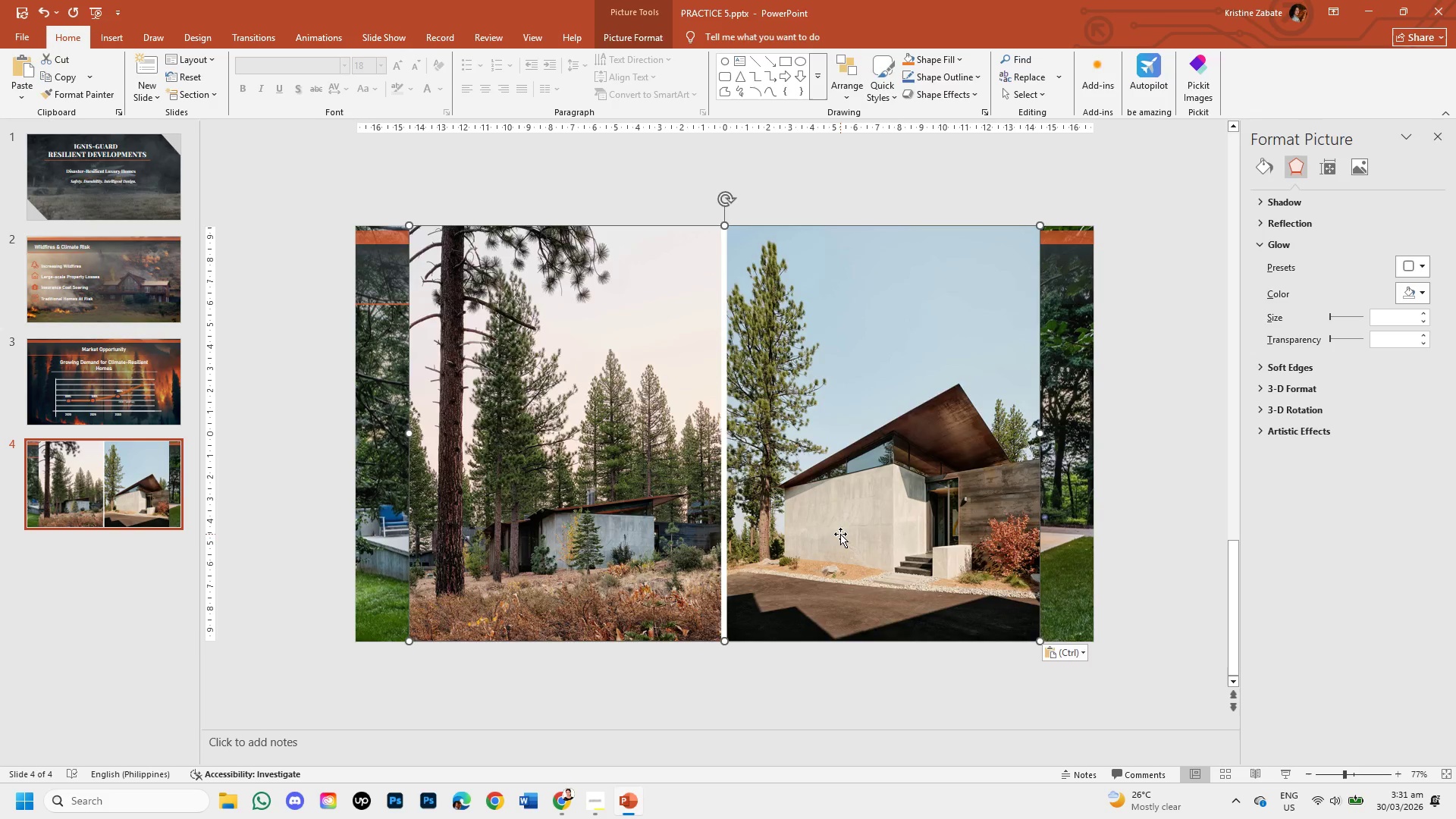 
key(Backspace)
 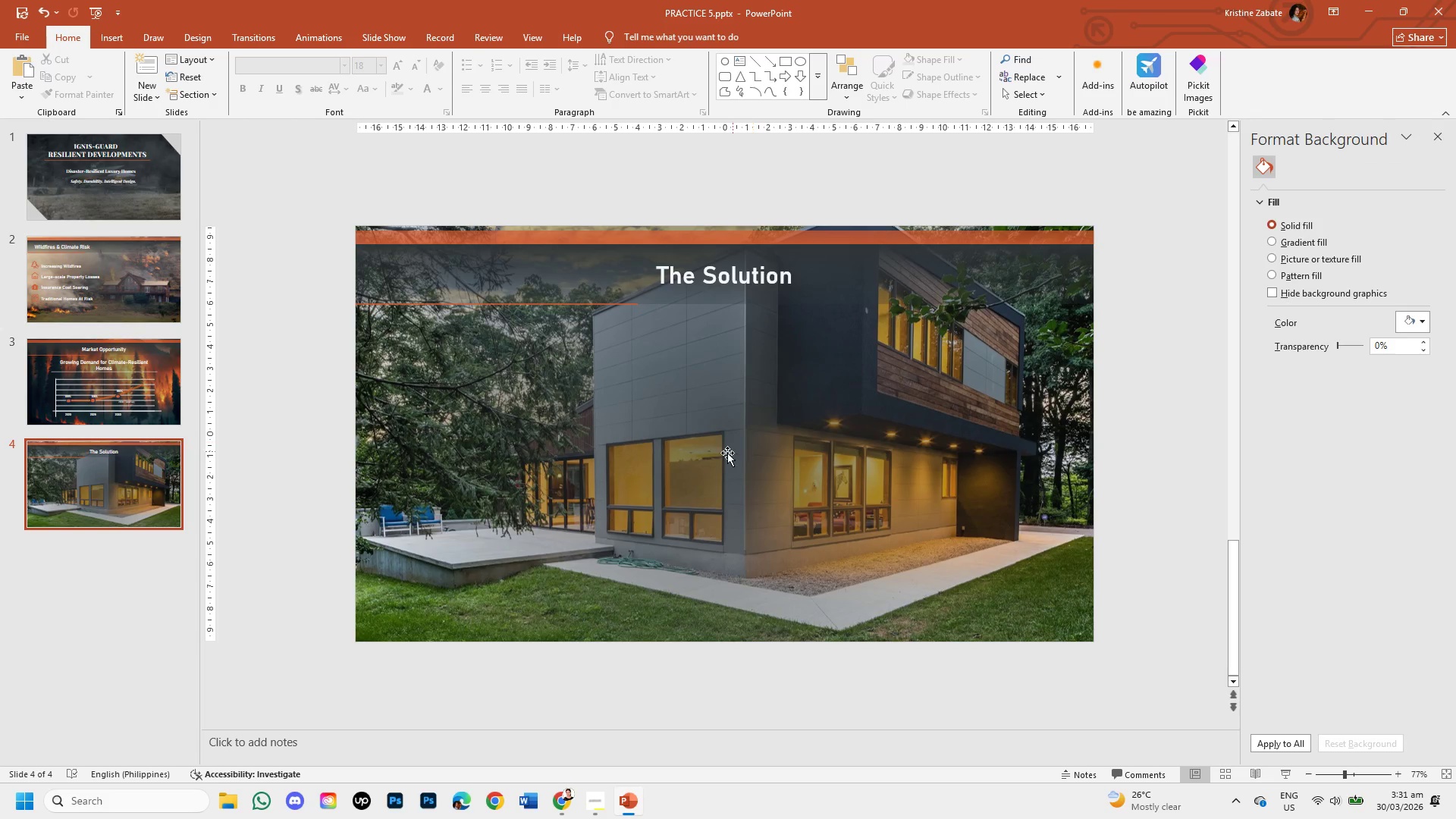 
wait(8.69)
 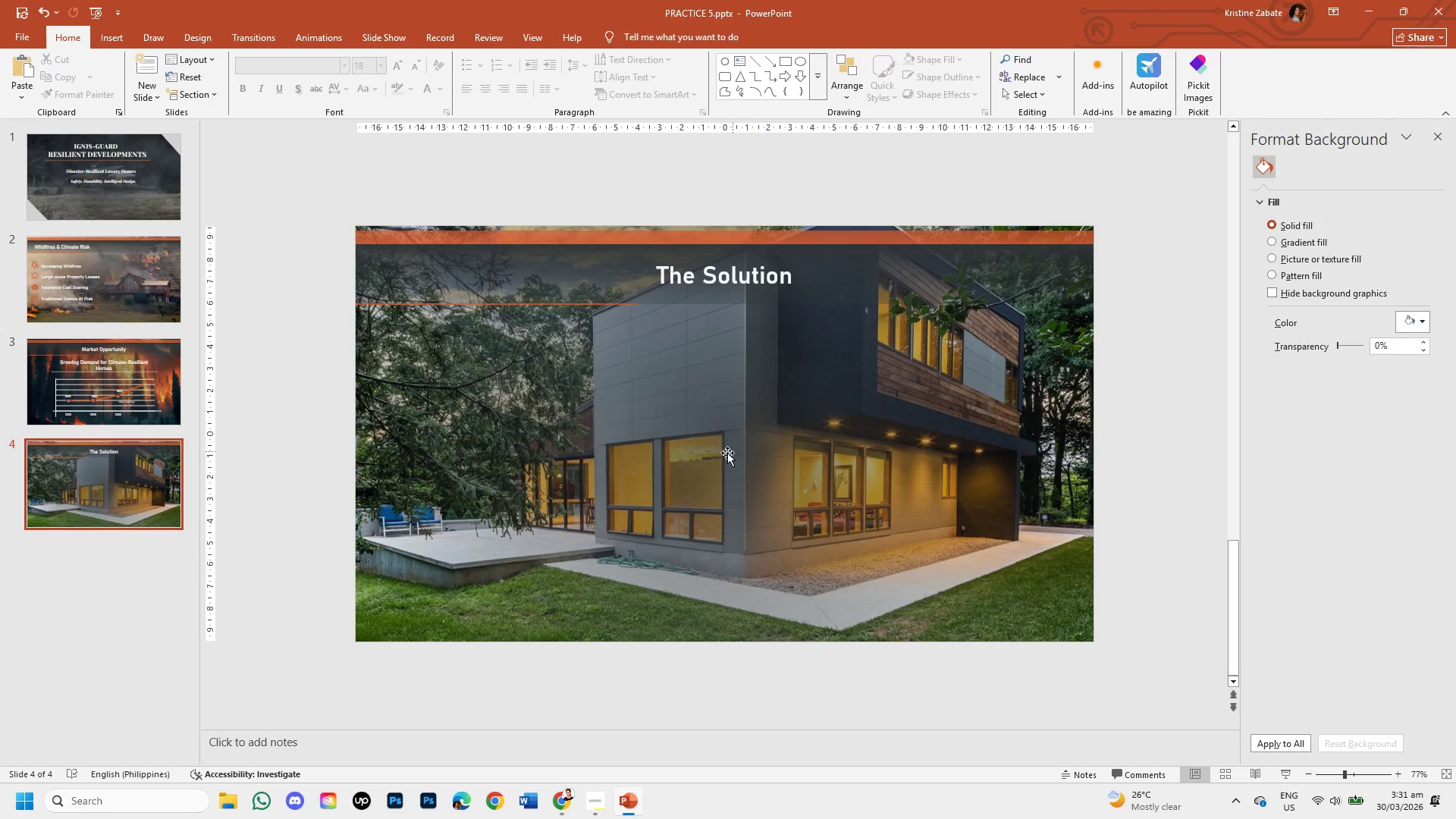 
left_click([268, 496])
 